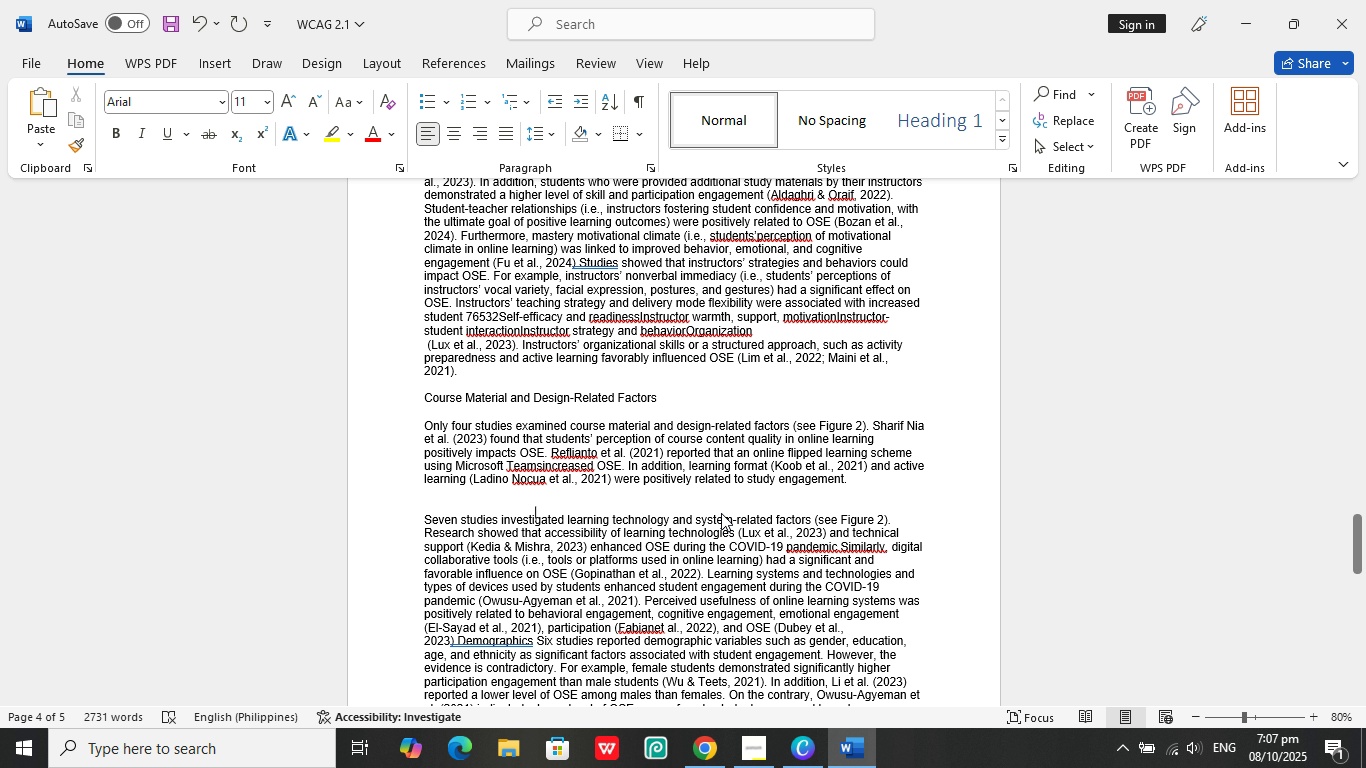 
key(Enter)
 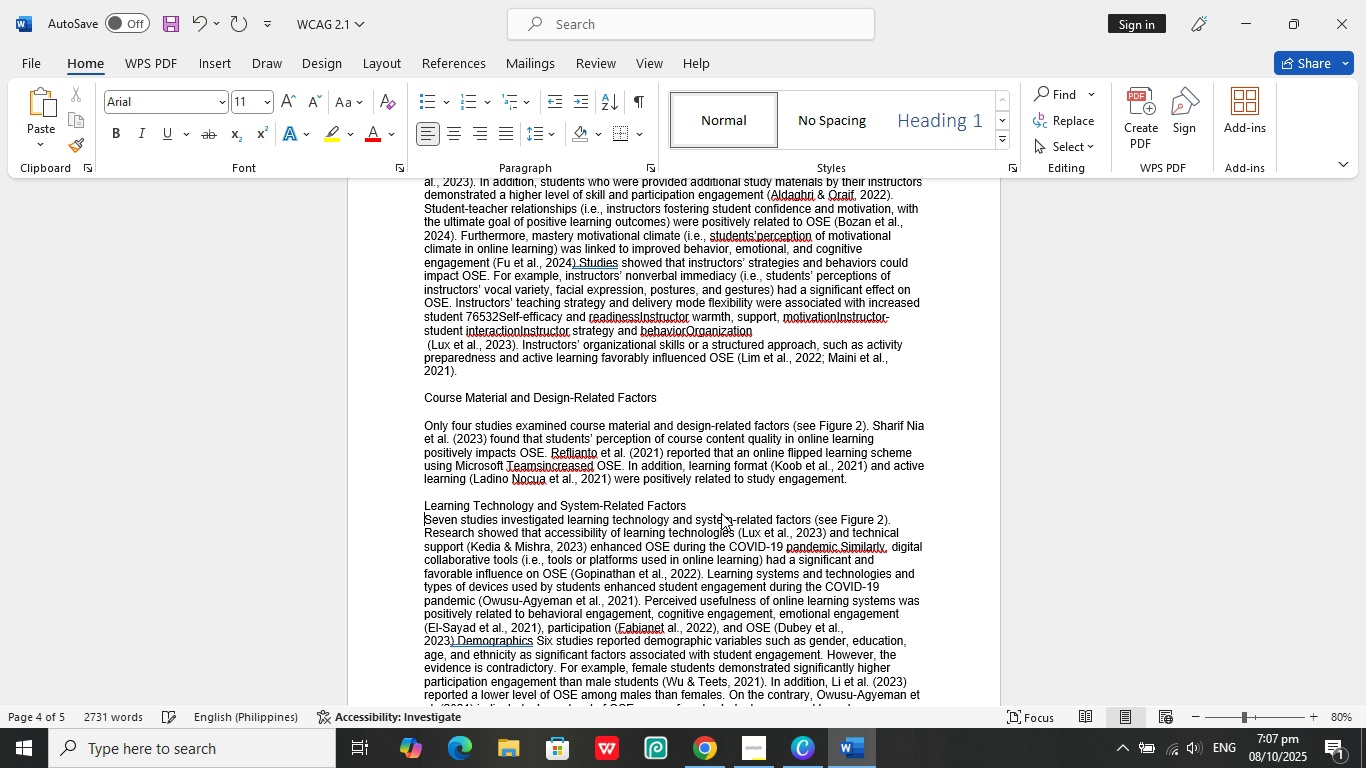 
key(Enter)
 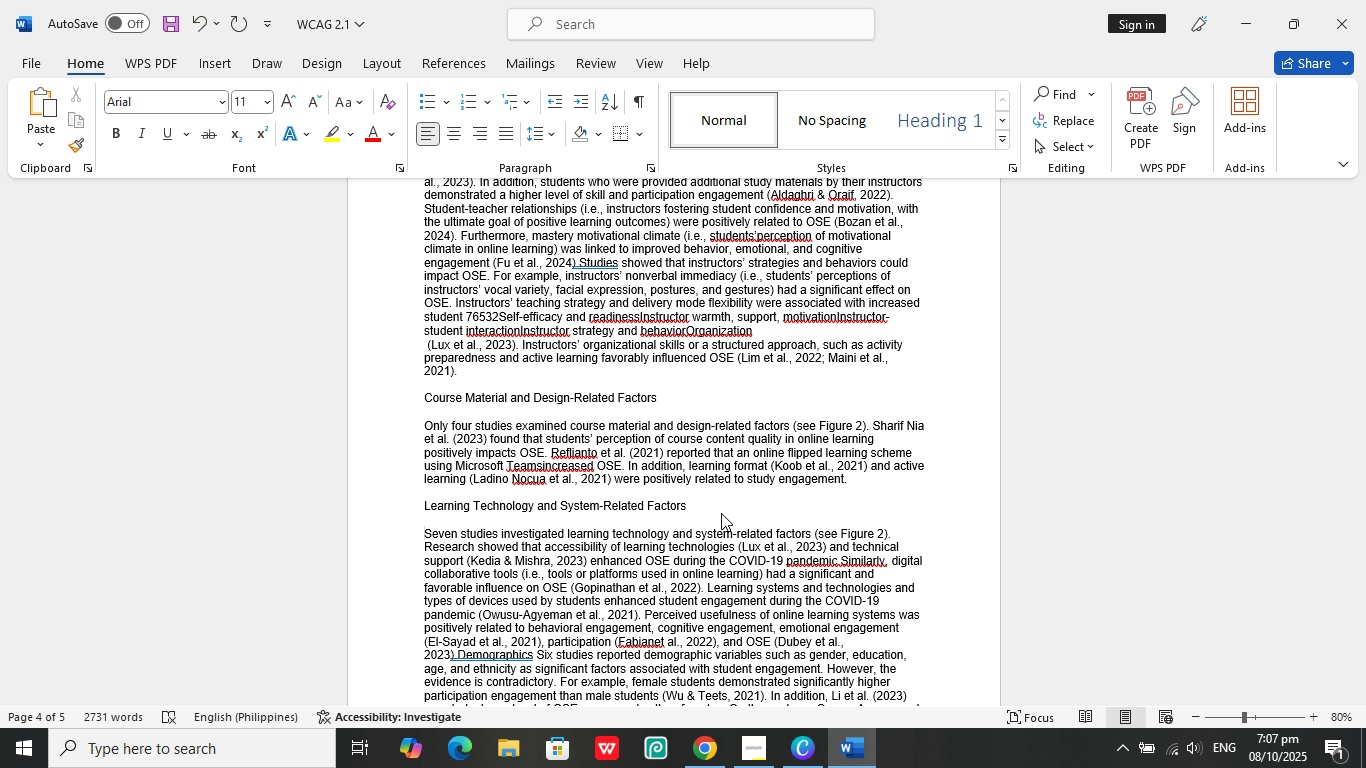 
scroll: coordinate [865, 514], scroll_direction: down, amount: 2.0
 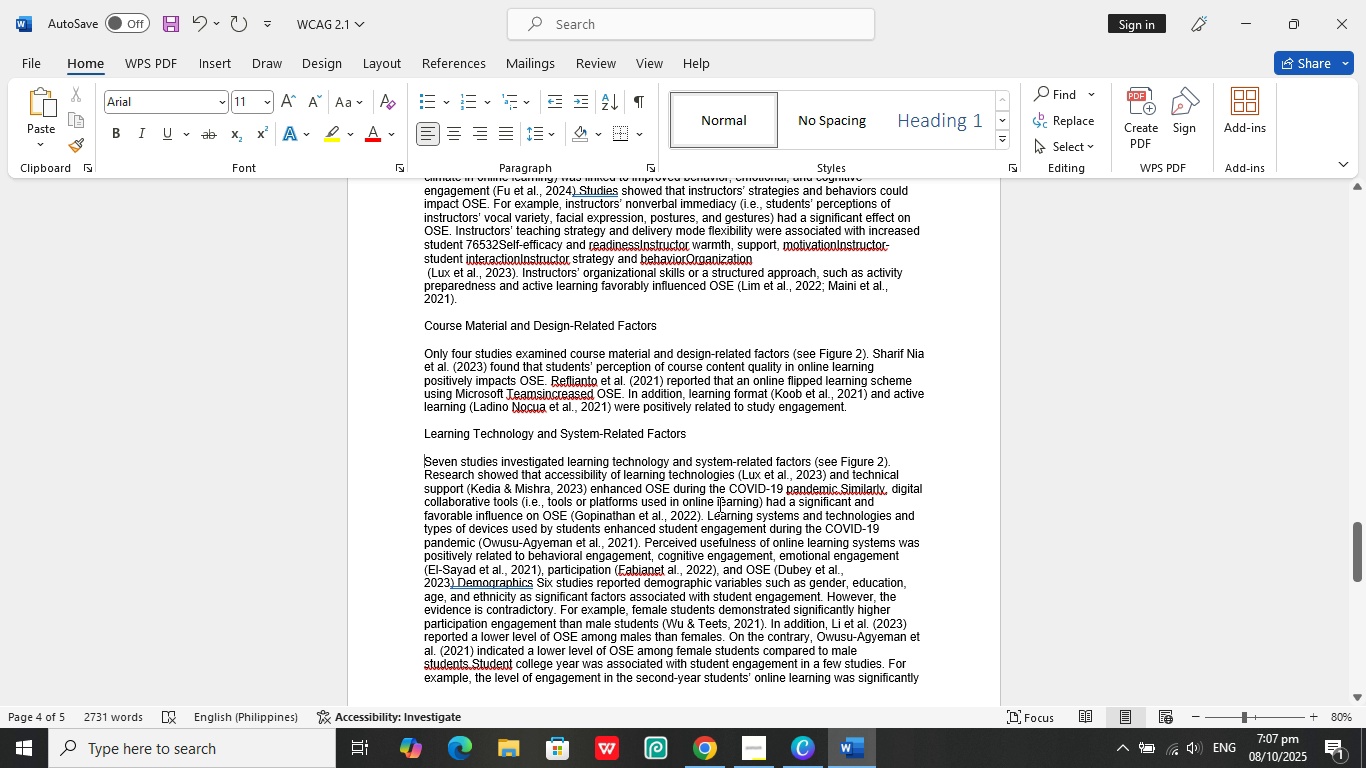 
wait(18.34)
 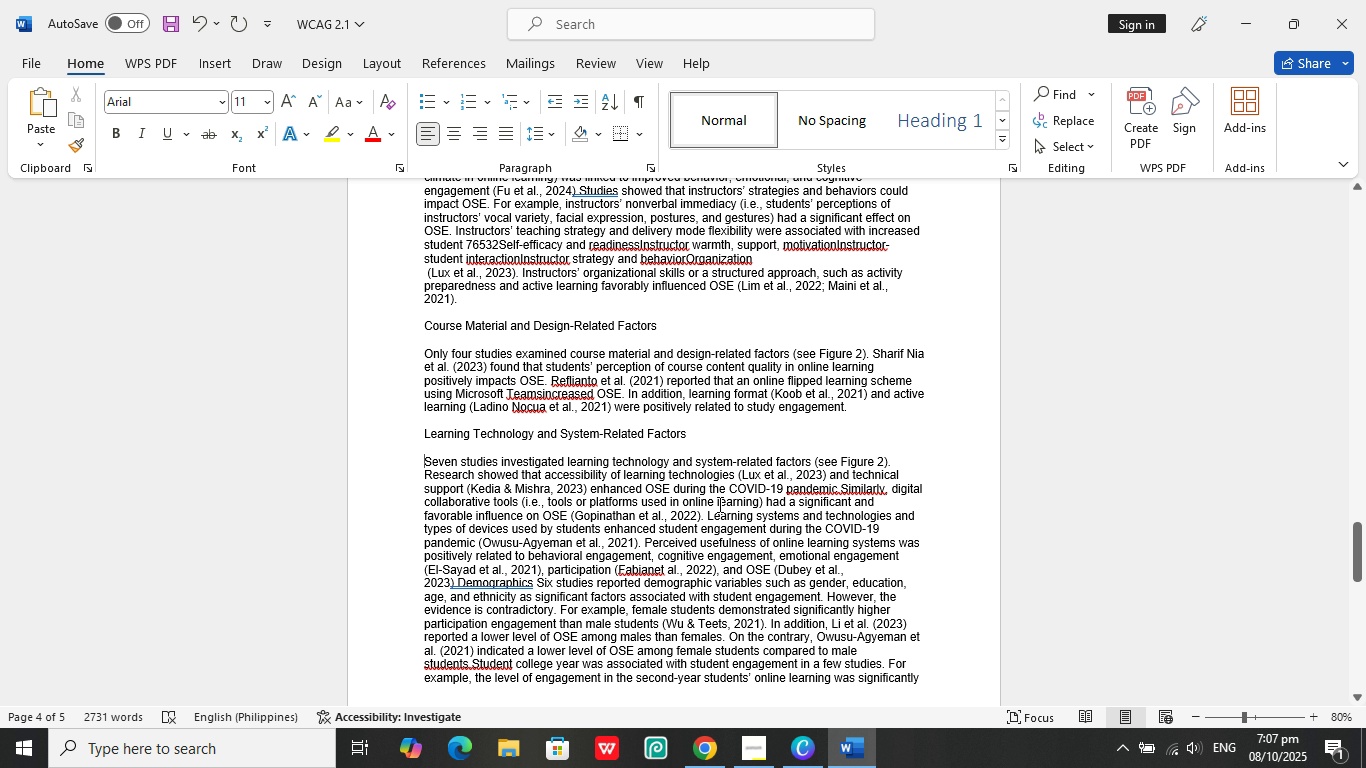 
scroll: coordinate [603, 565], scroll_direction: down, amount: 4.0
 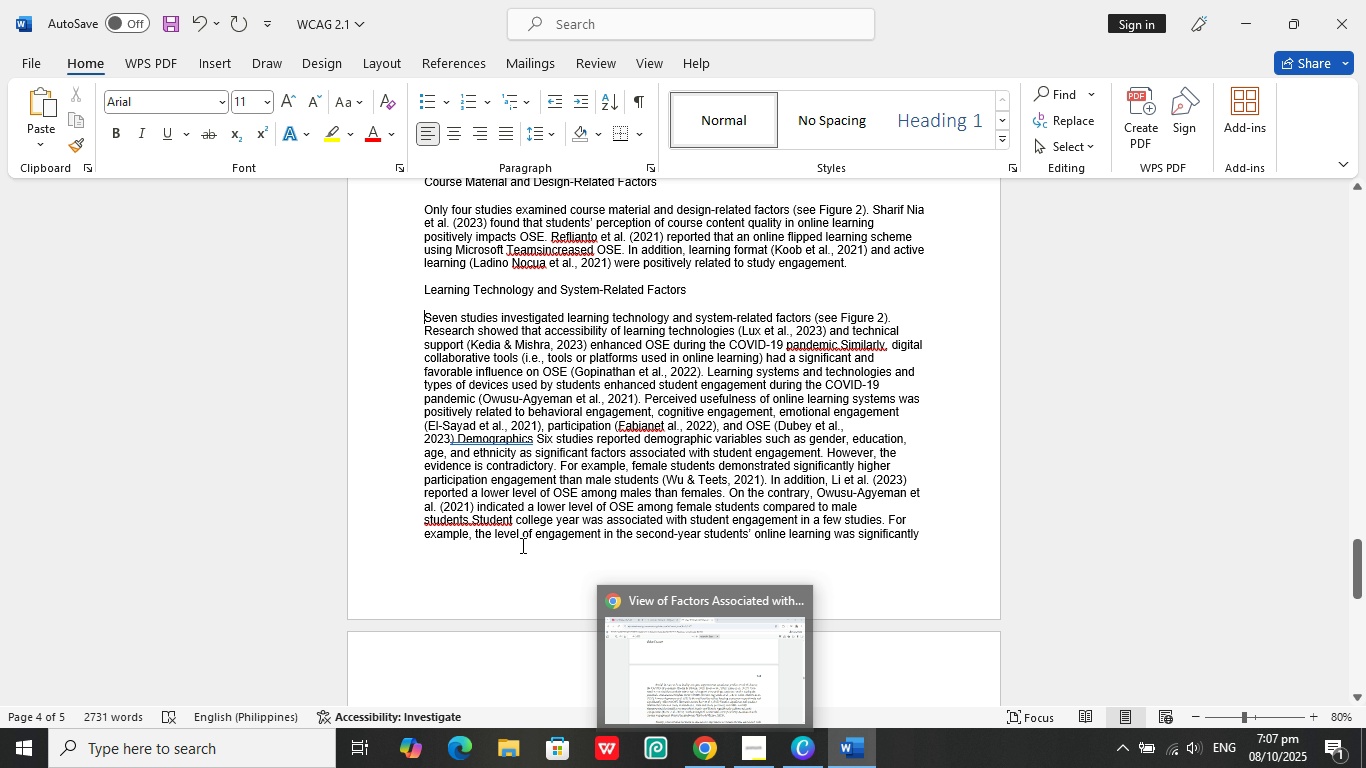 
wait(7.24)
 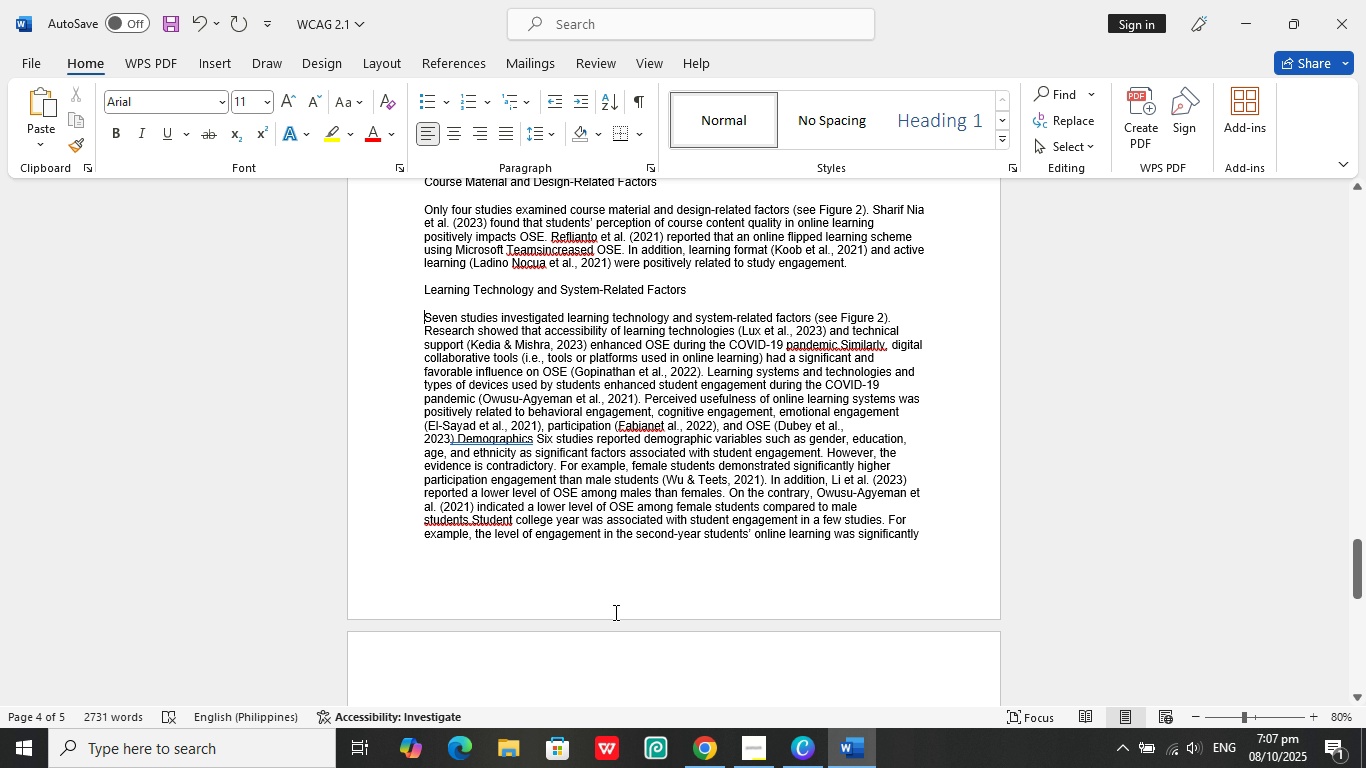 
left_click([453, 435])
 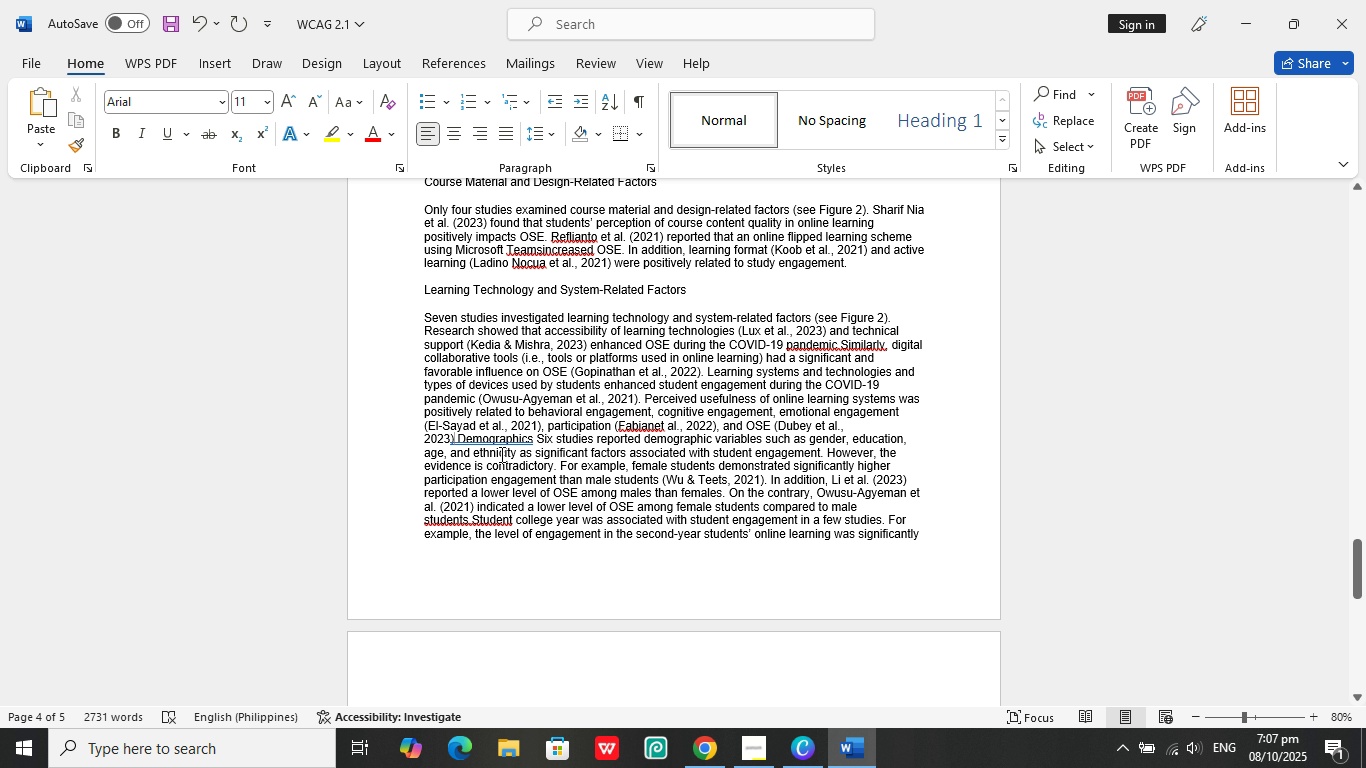 
key(ArrowRight)
 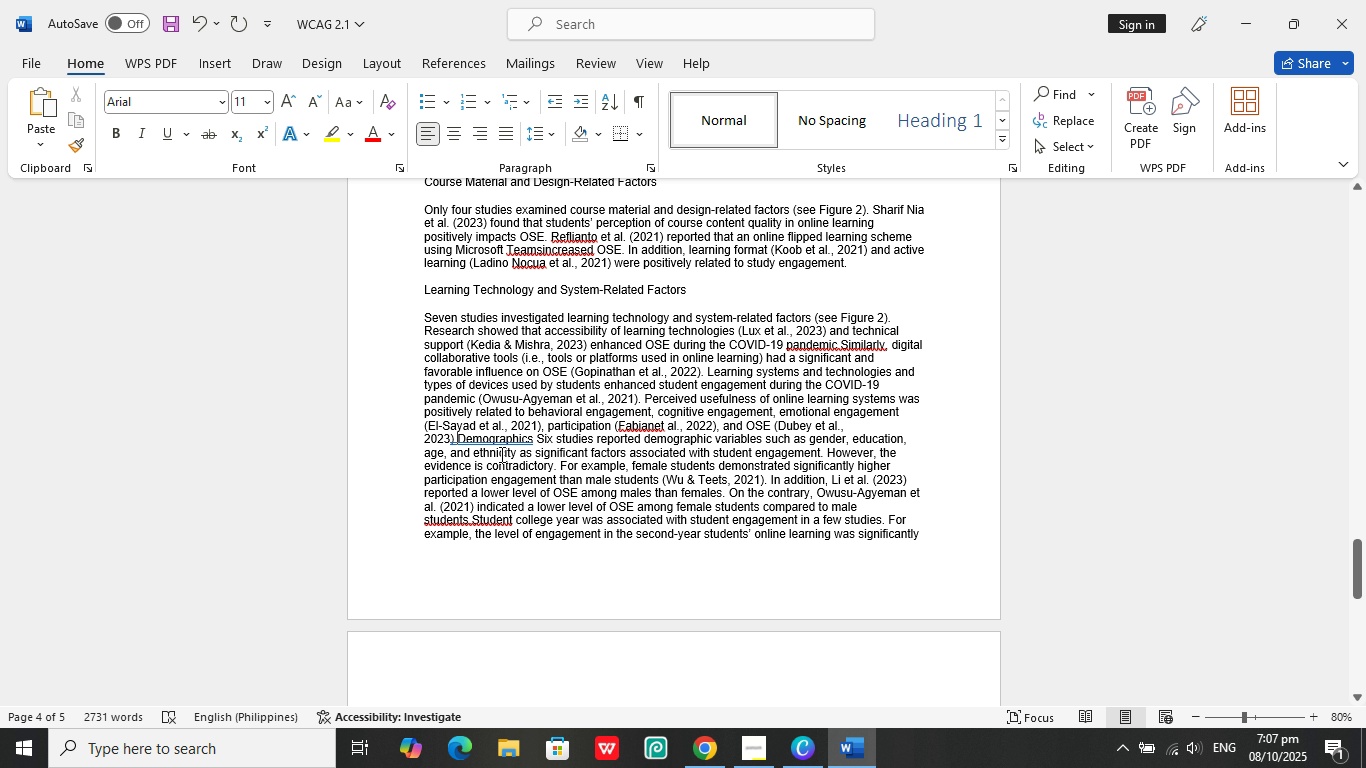 
key(Enter)
 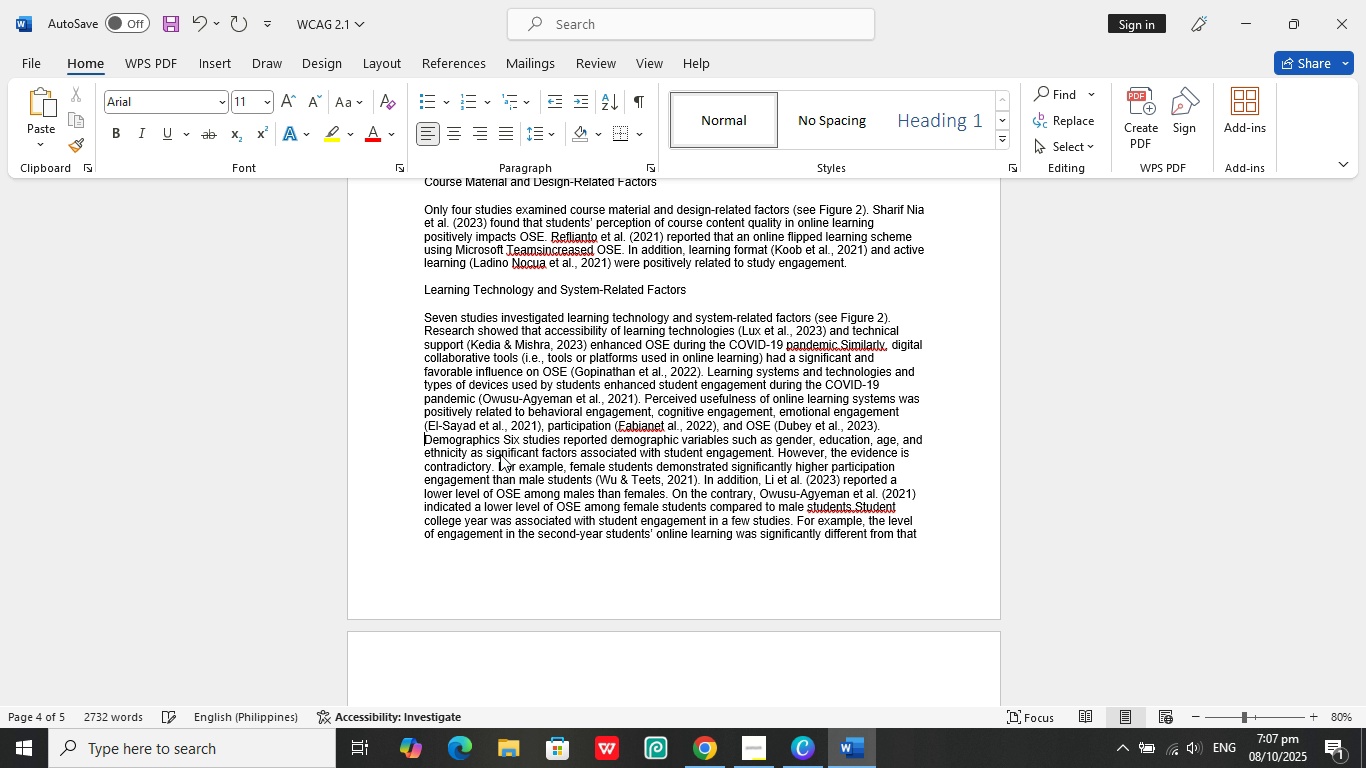 
key(Enter)
 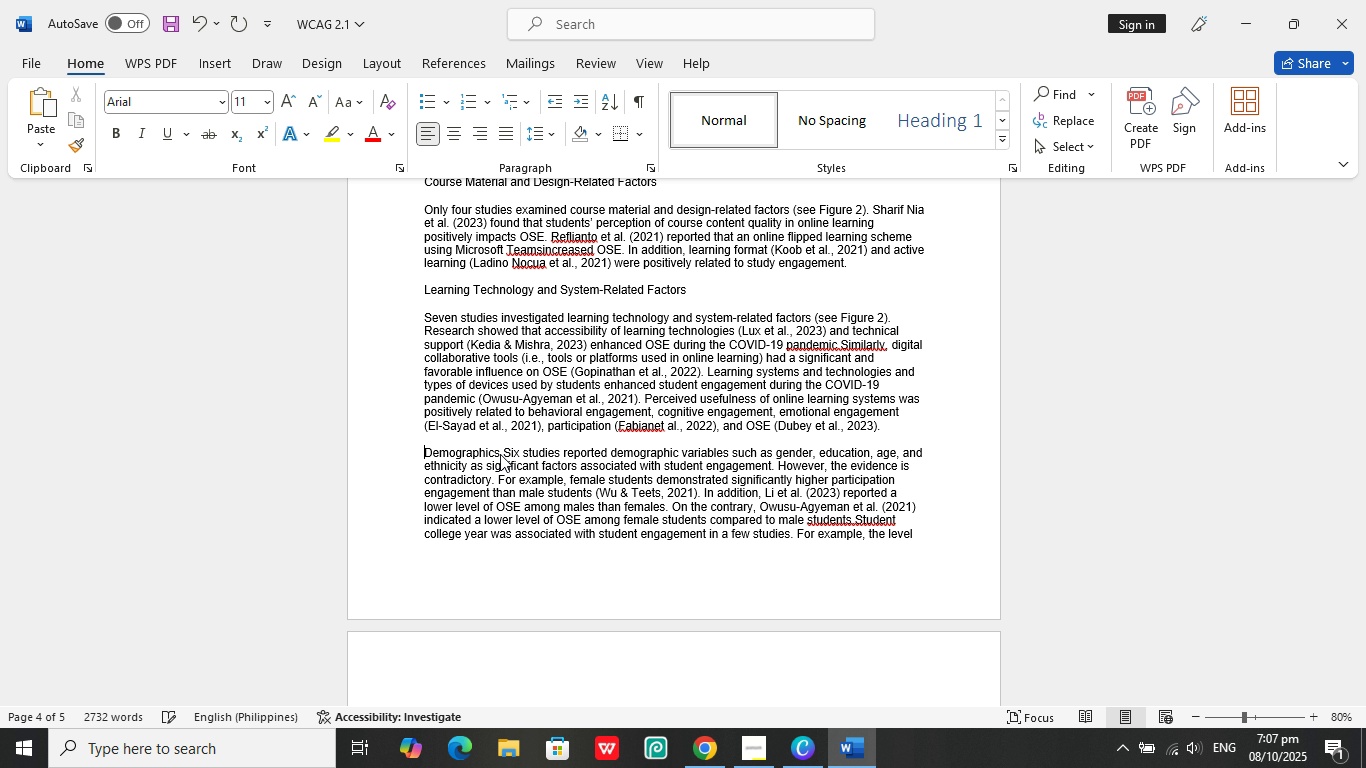 
hold_key(key=ArrowRight, duration=0.91)
 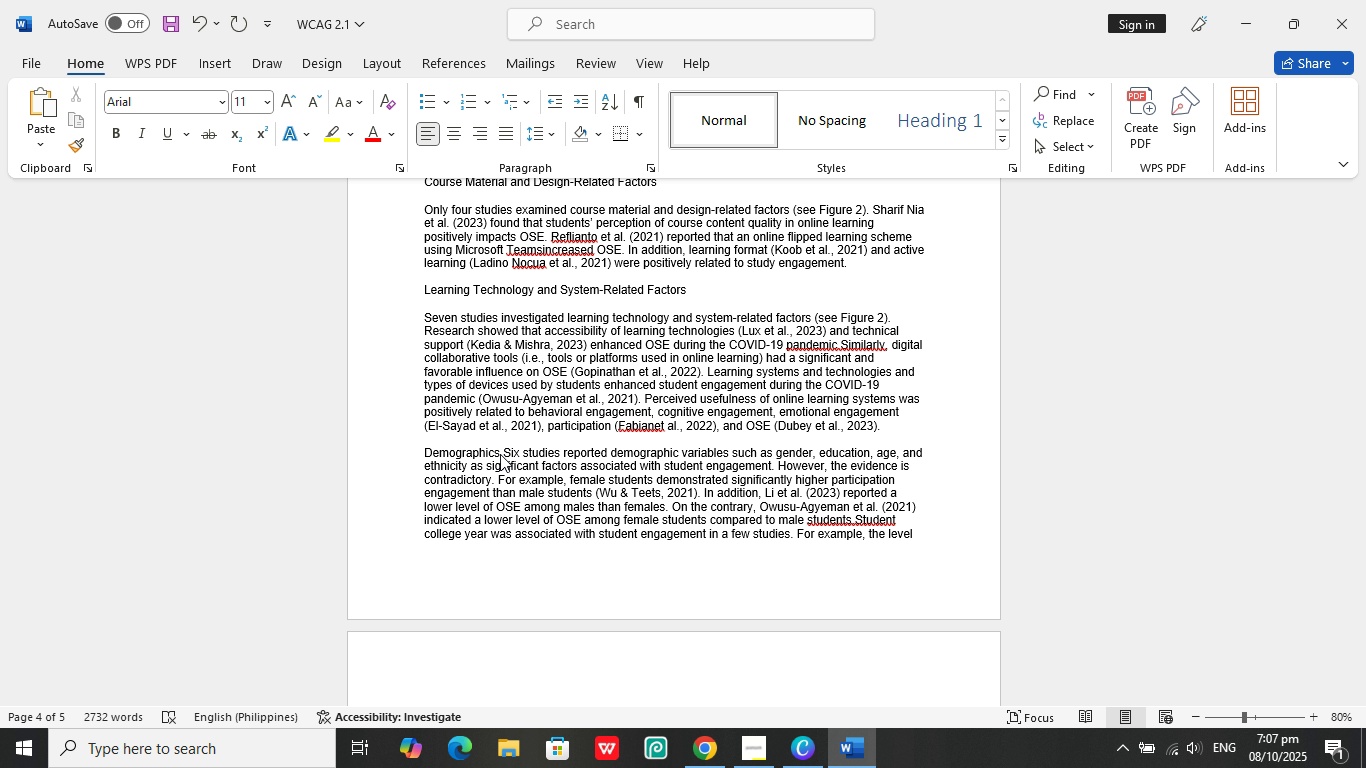 
key(ArrowLeft)
 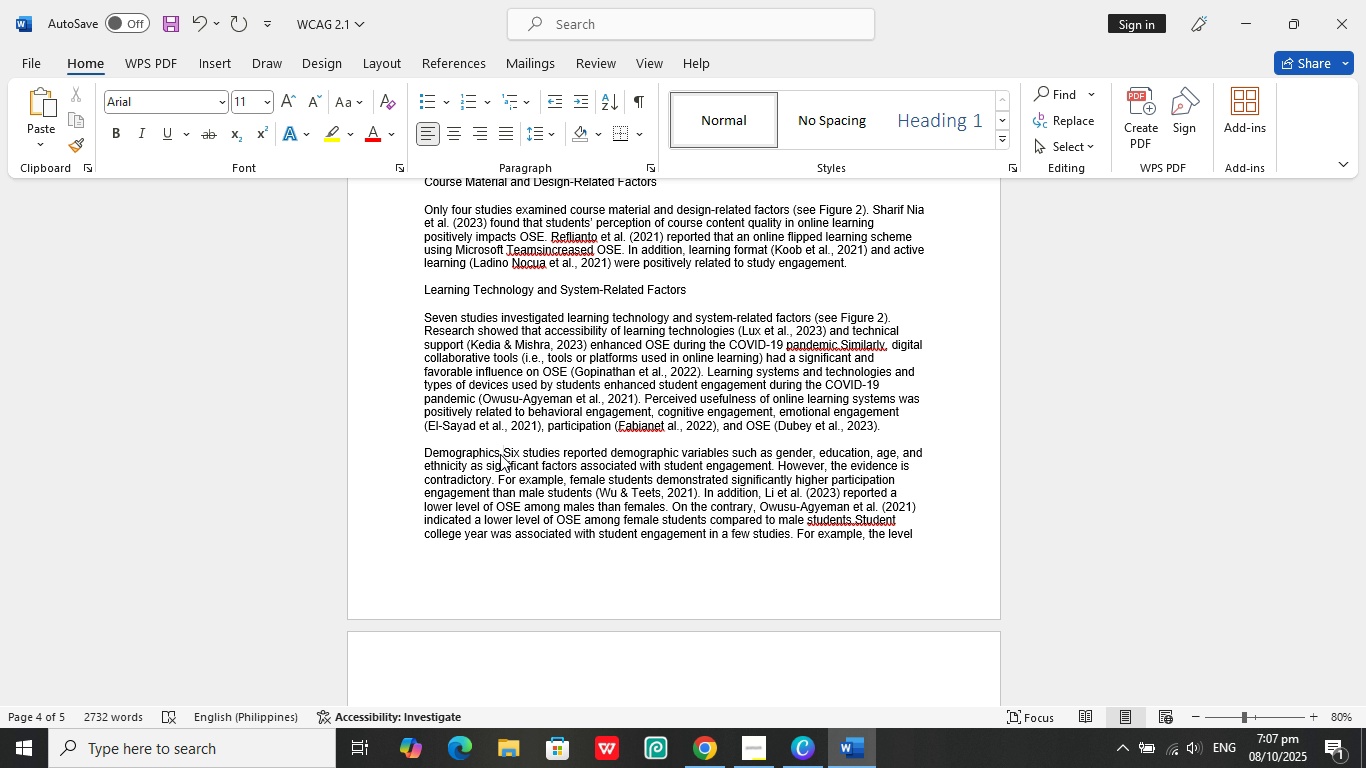 
key(Enter)
 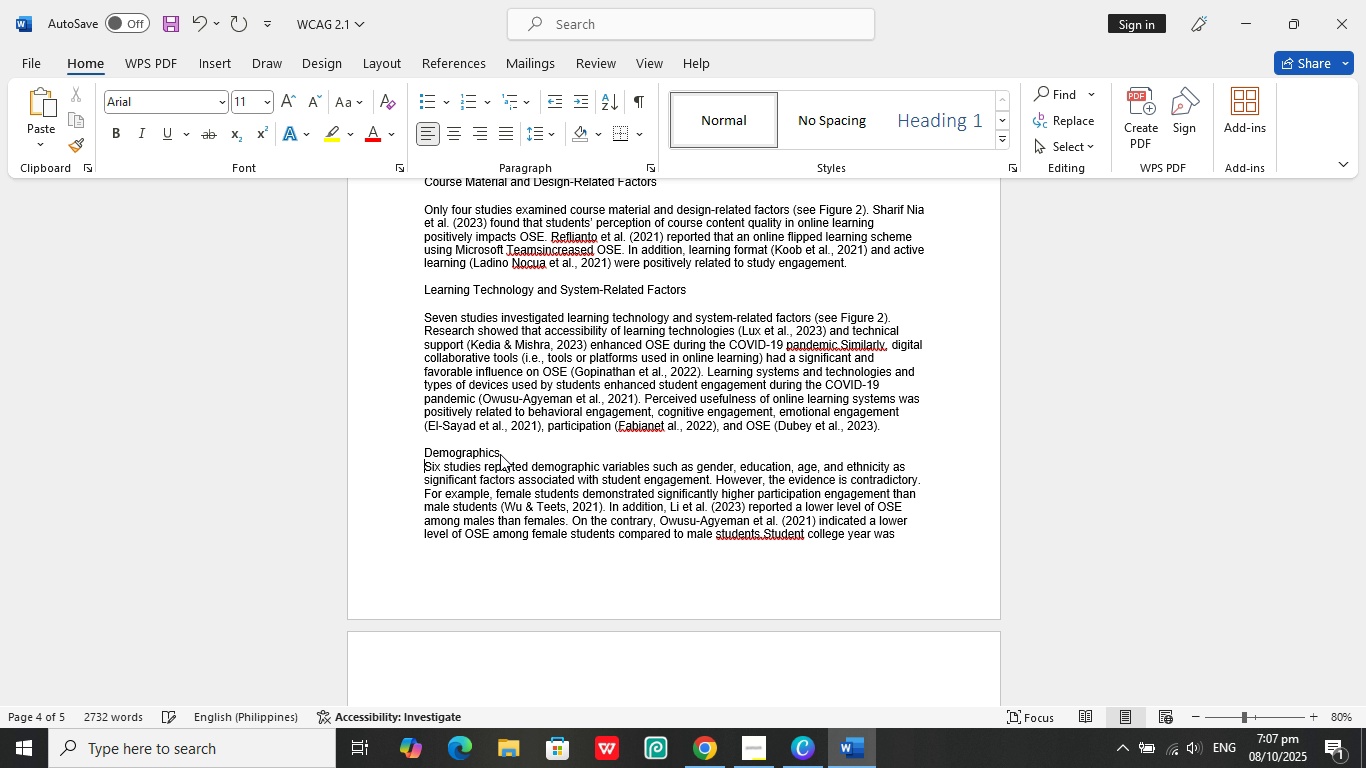 
key(Enter)
 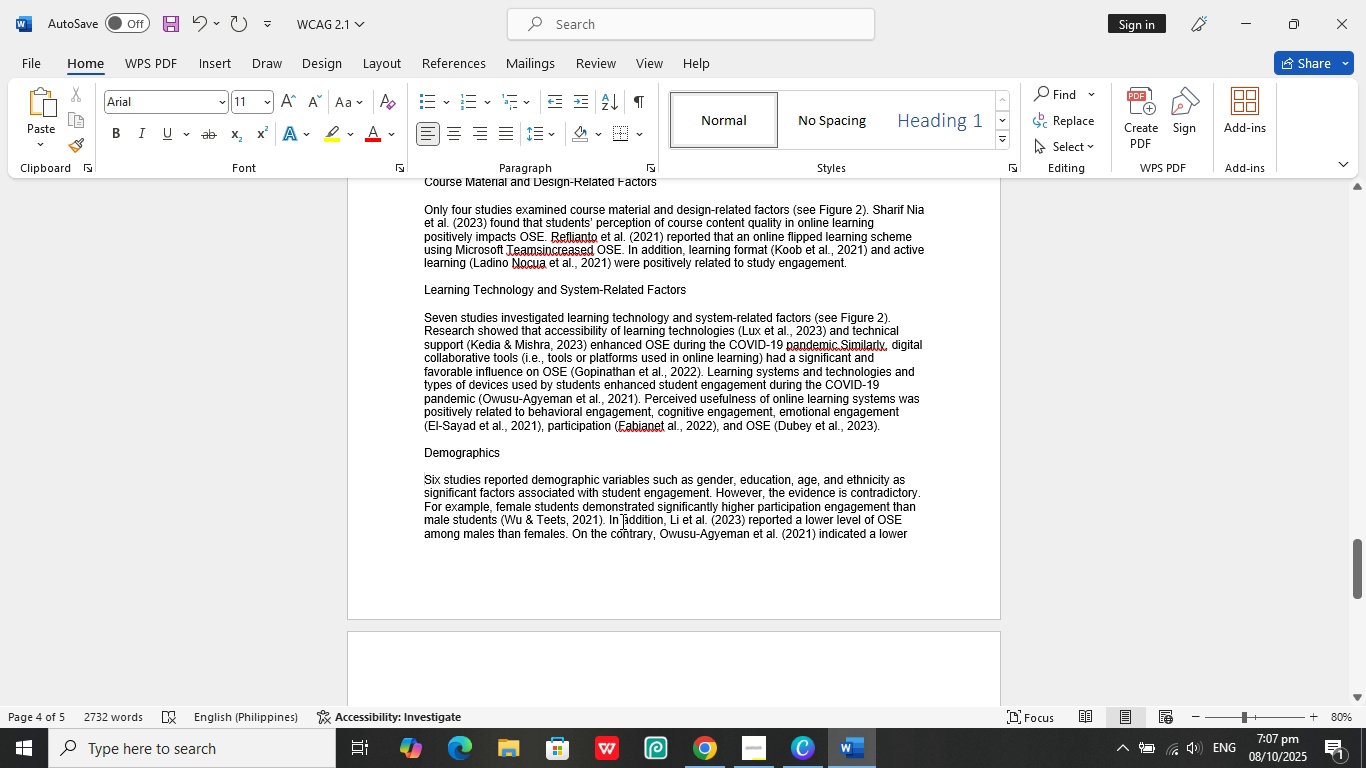 
scroll: coordinate [614, 489], scroll_direction: up, amount: 10.0
 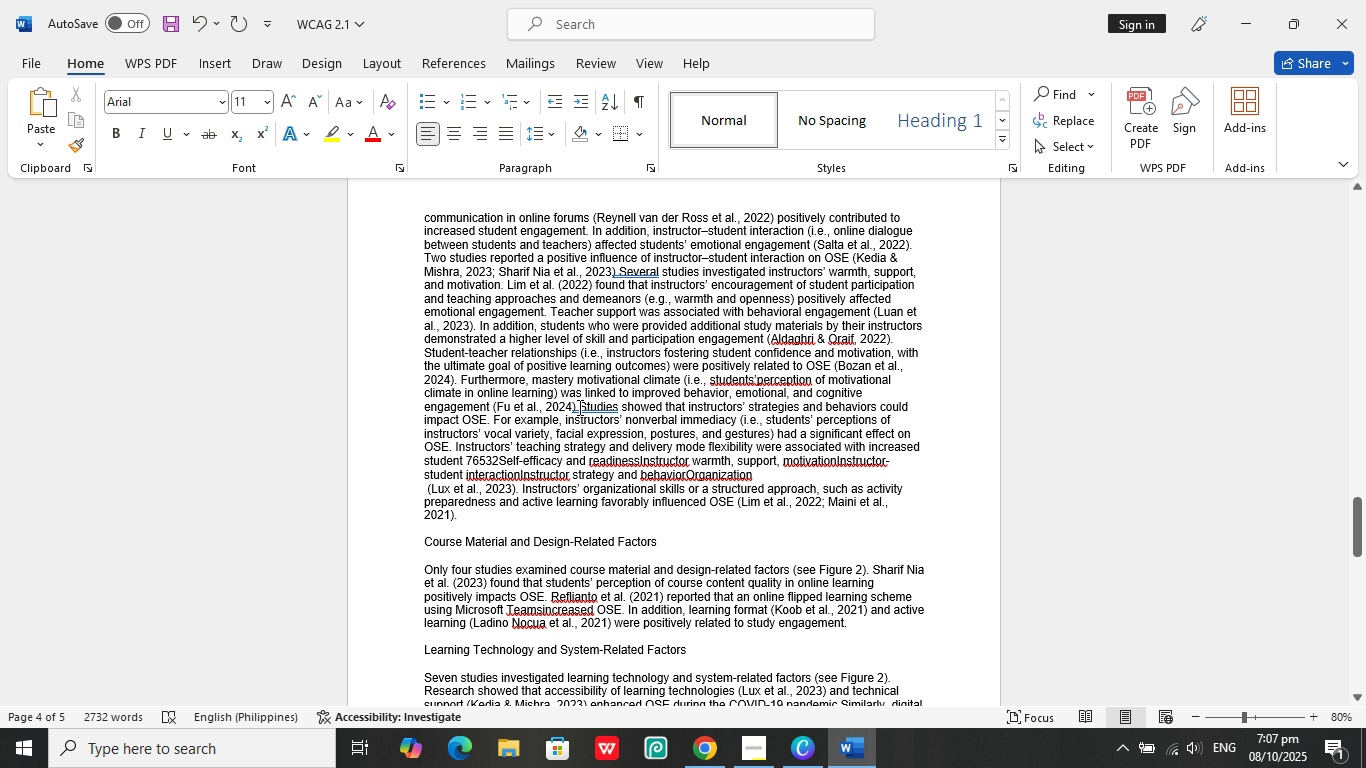 
wait(5.61)
 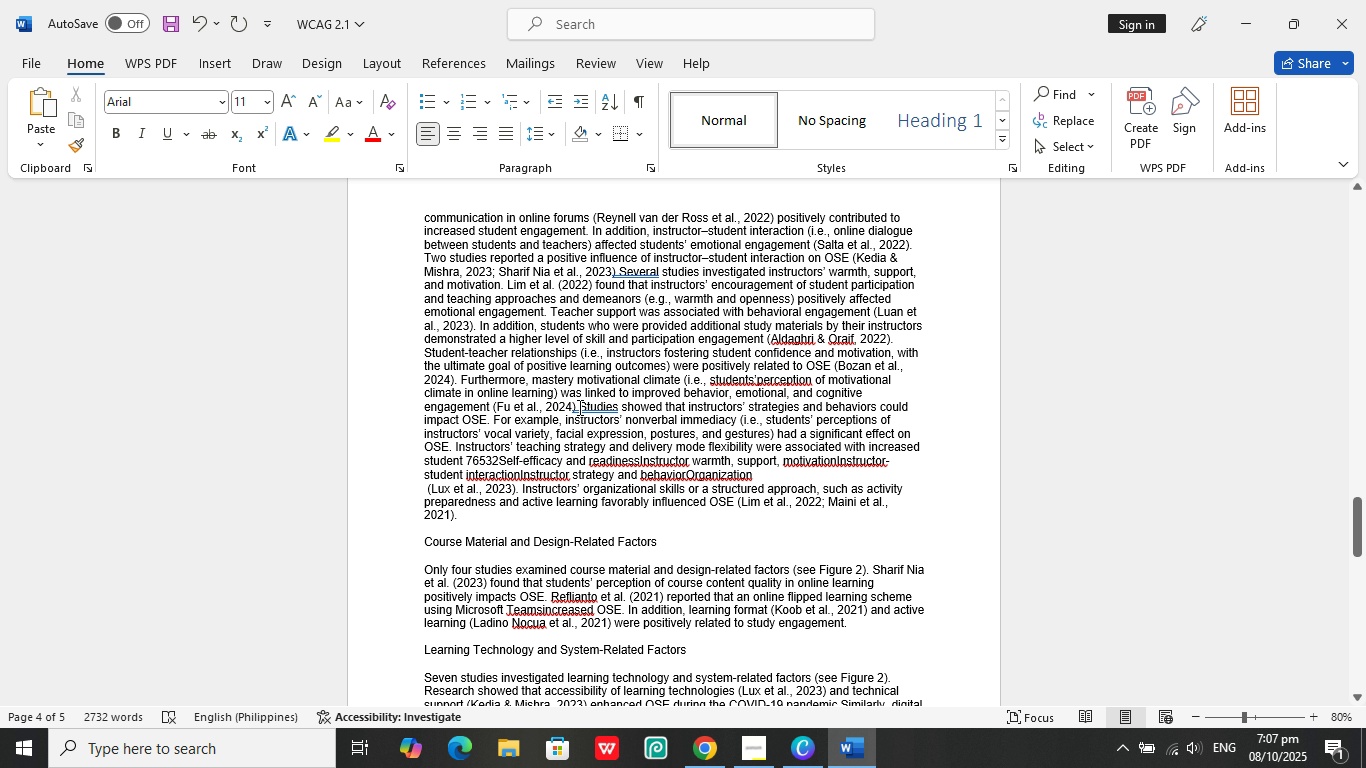 
scroll: coordinate [578, 407], scroll_direction: up, amount: 12.0
 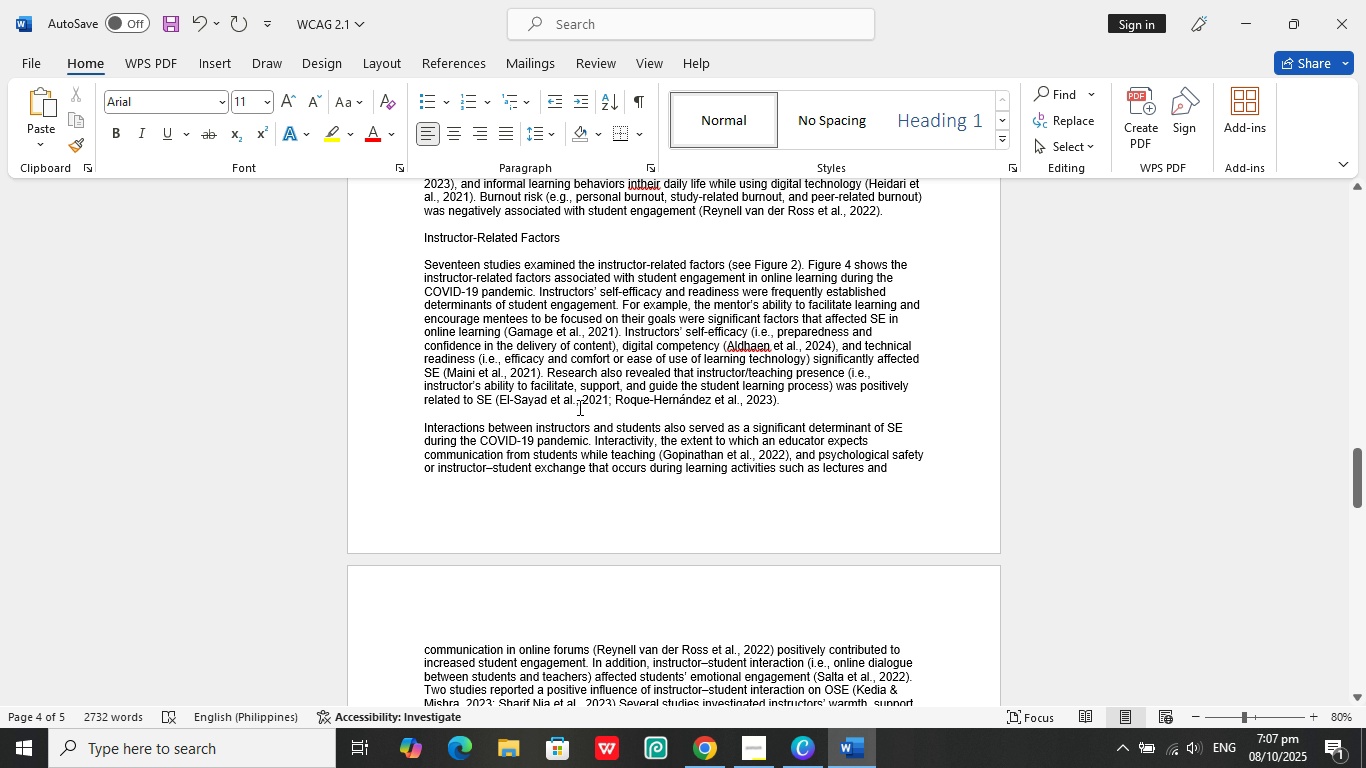 
scroll: coordinate [589, 420], scroll_direction: down, amount: 43.0
 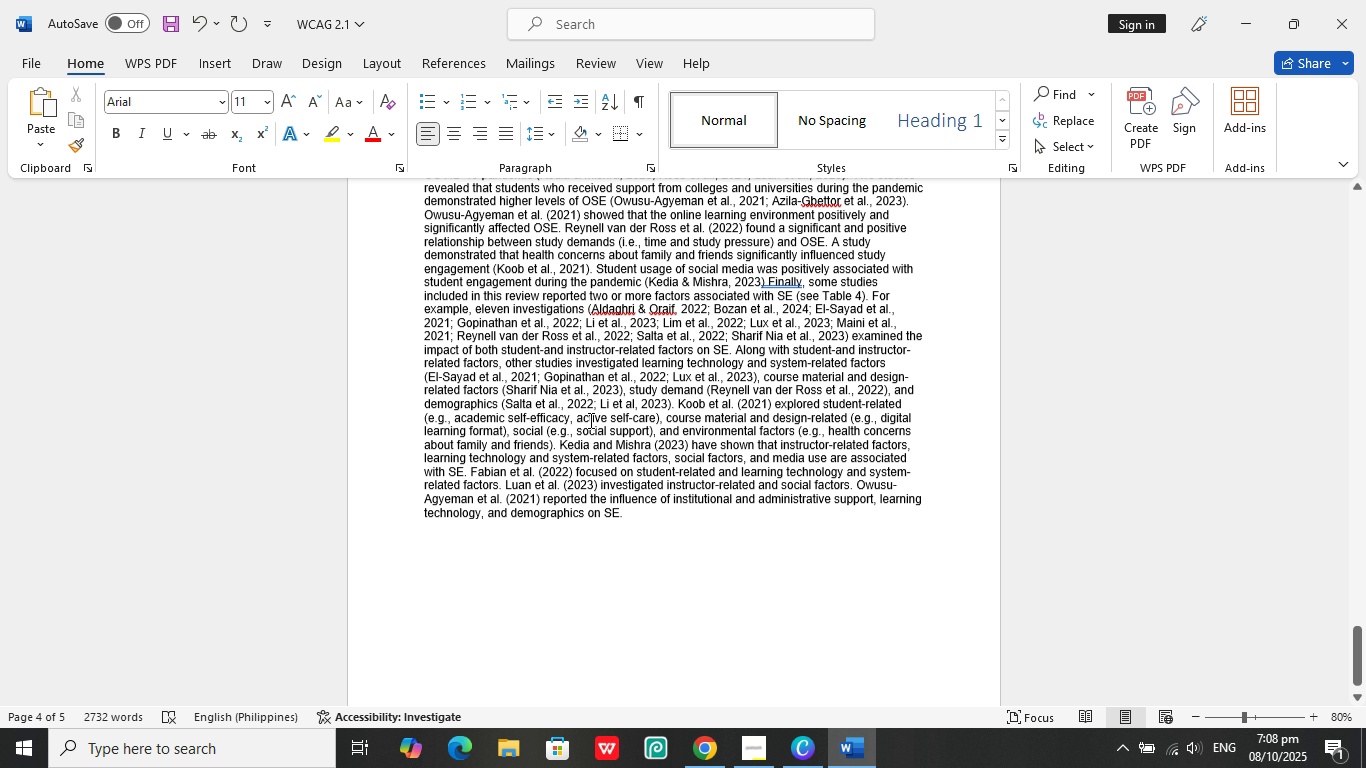 
key(Control+S)
 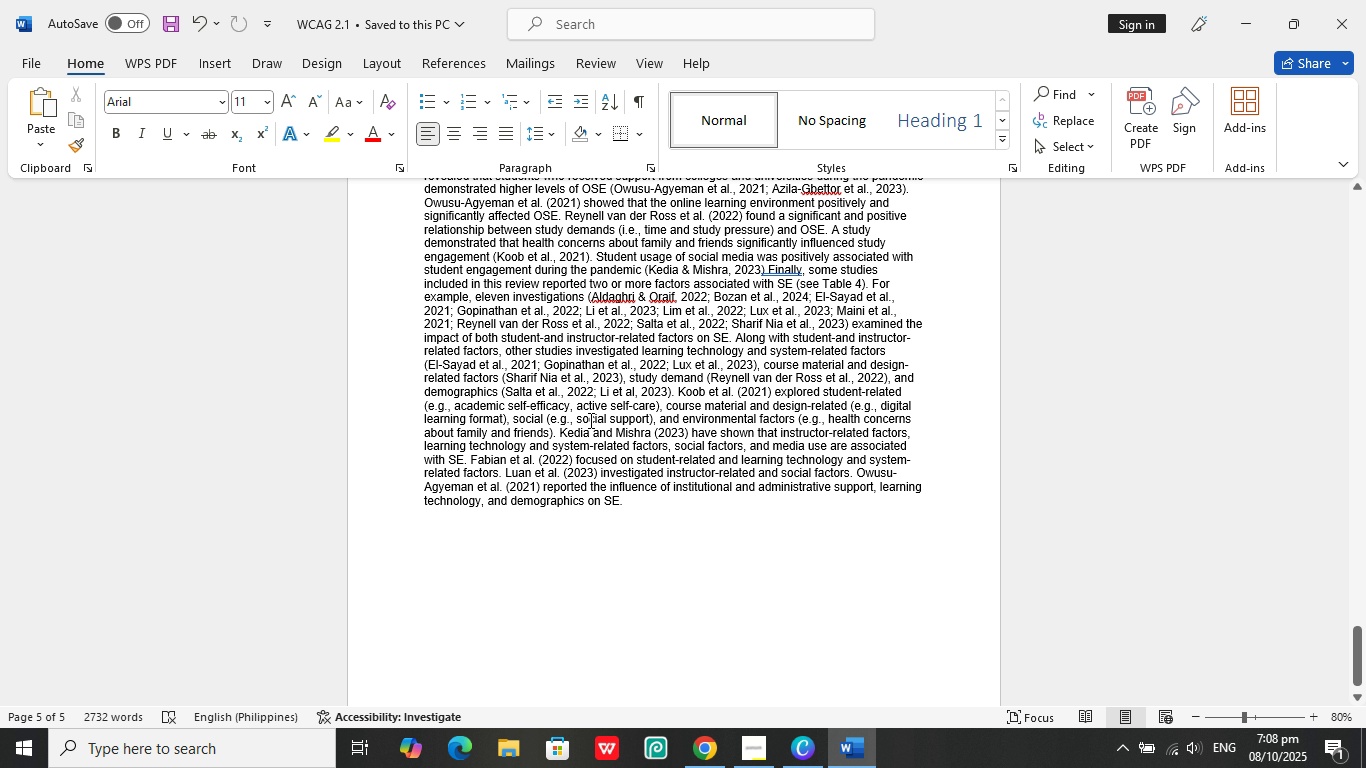 
scroll: coordinate [590, 423], scroll_direction: down, amount: 10.0
 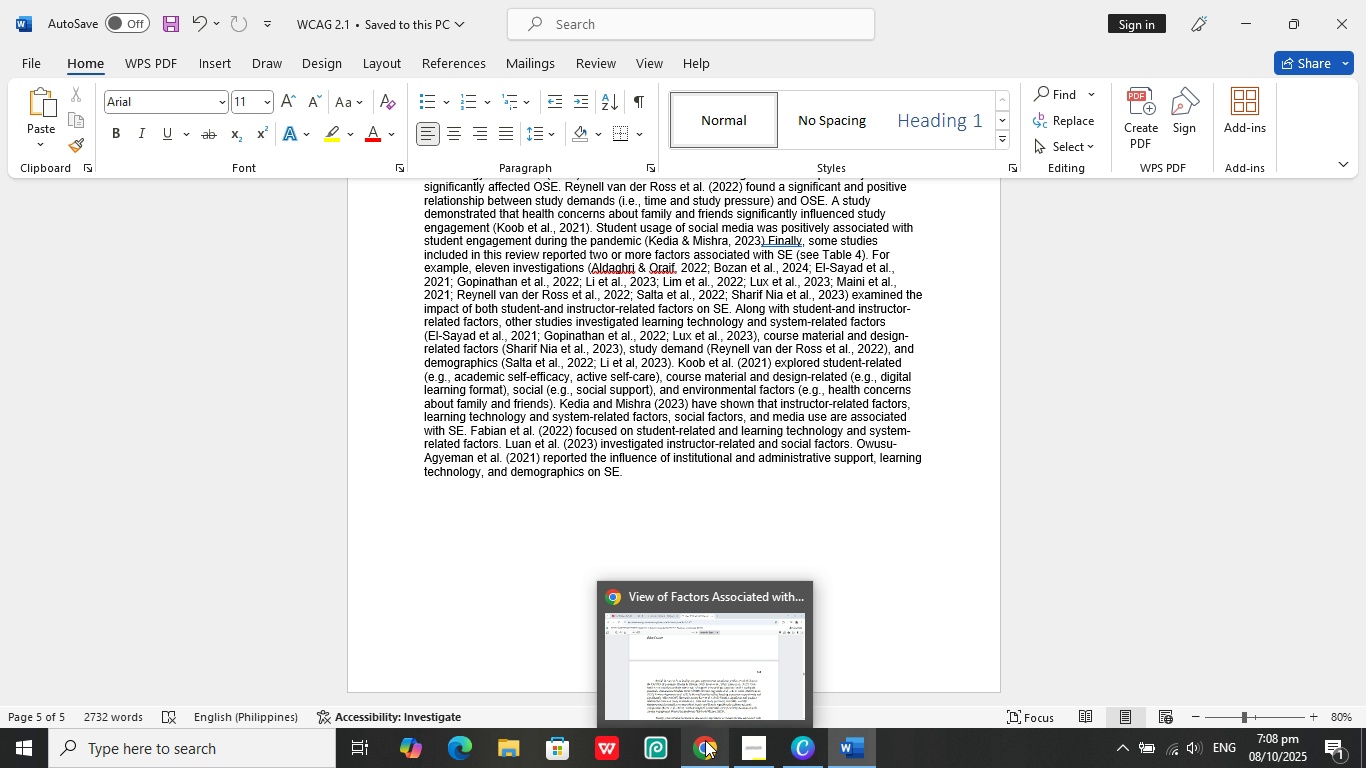 
left_click([714, 665])
 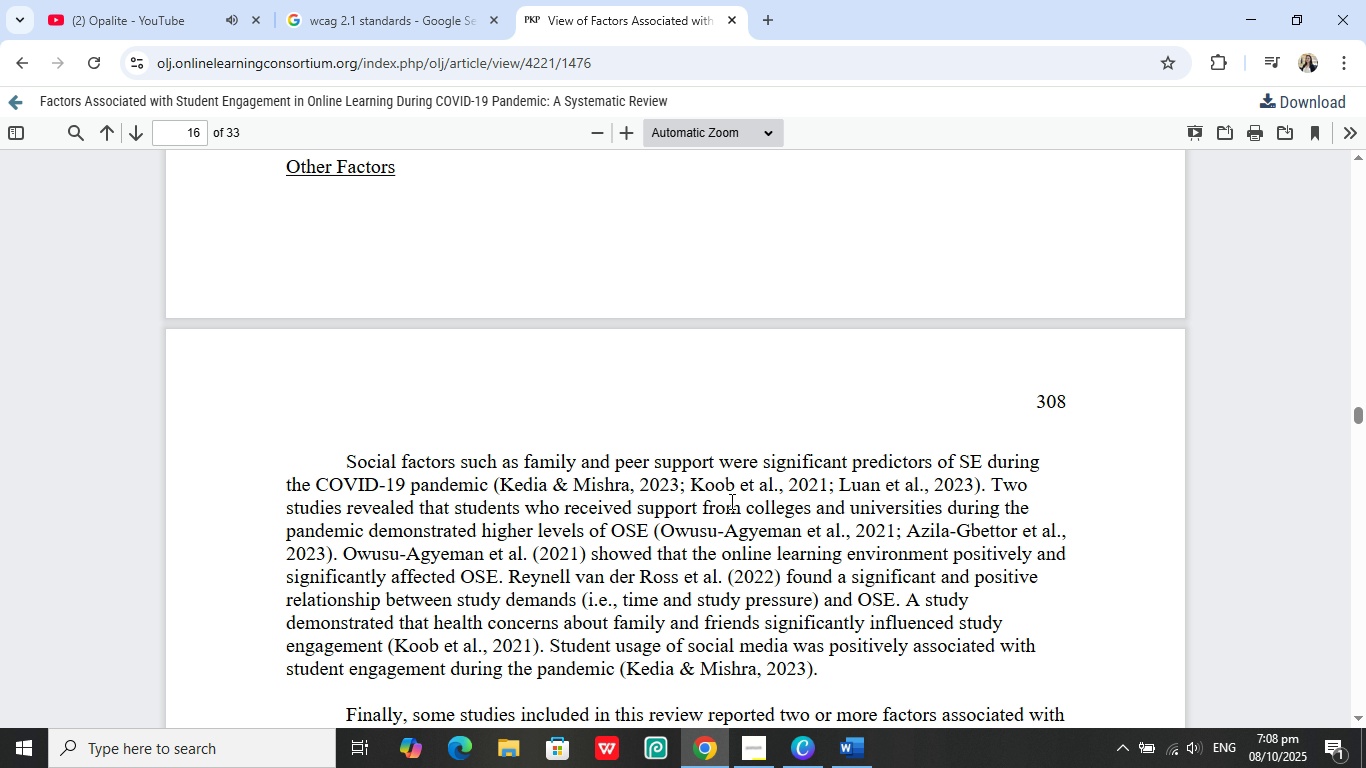 
scroll: coordinate [753, 503], scroll_direction: down, amount: 18.0
 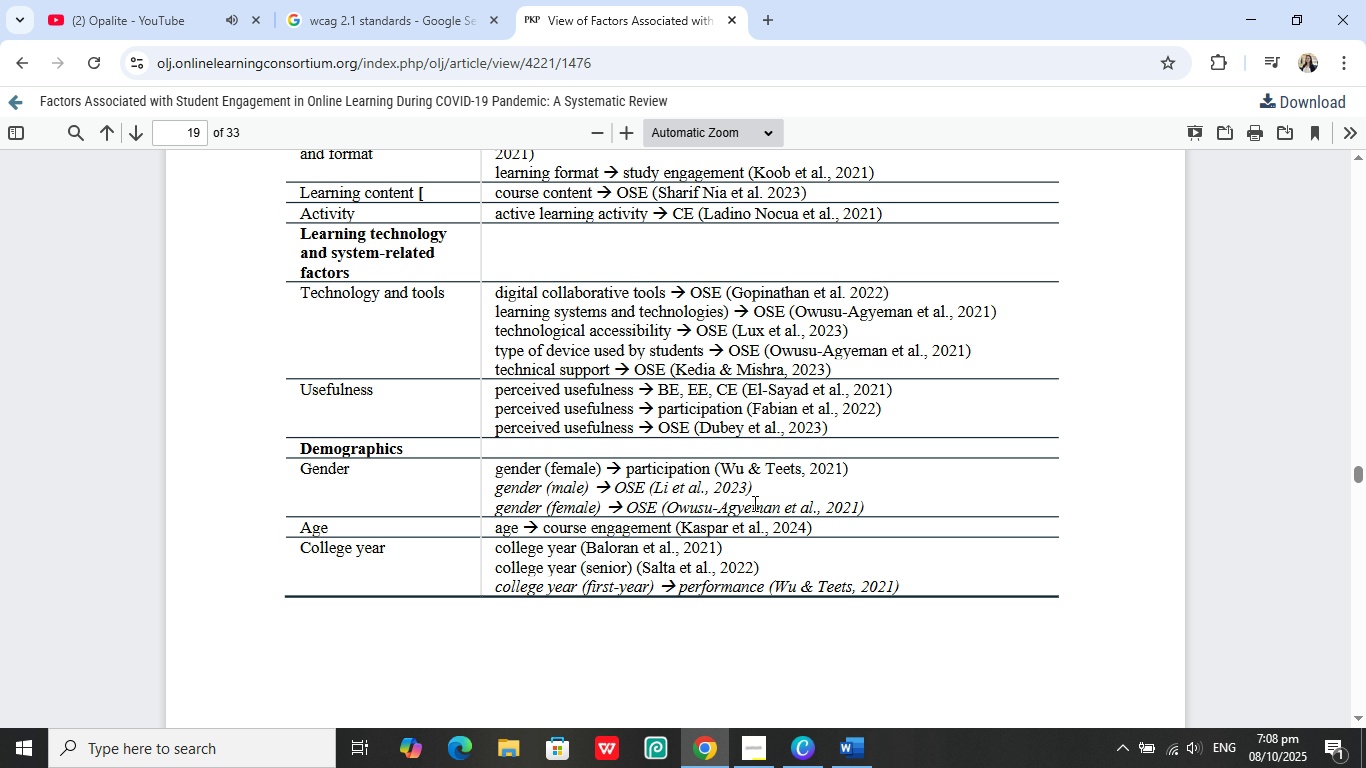 
scroll: coordinate [753, 503], scroll_direction: up, amount: 1.0
 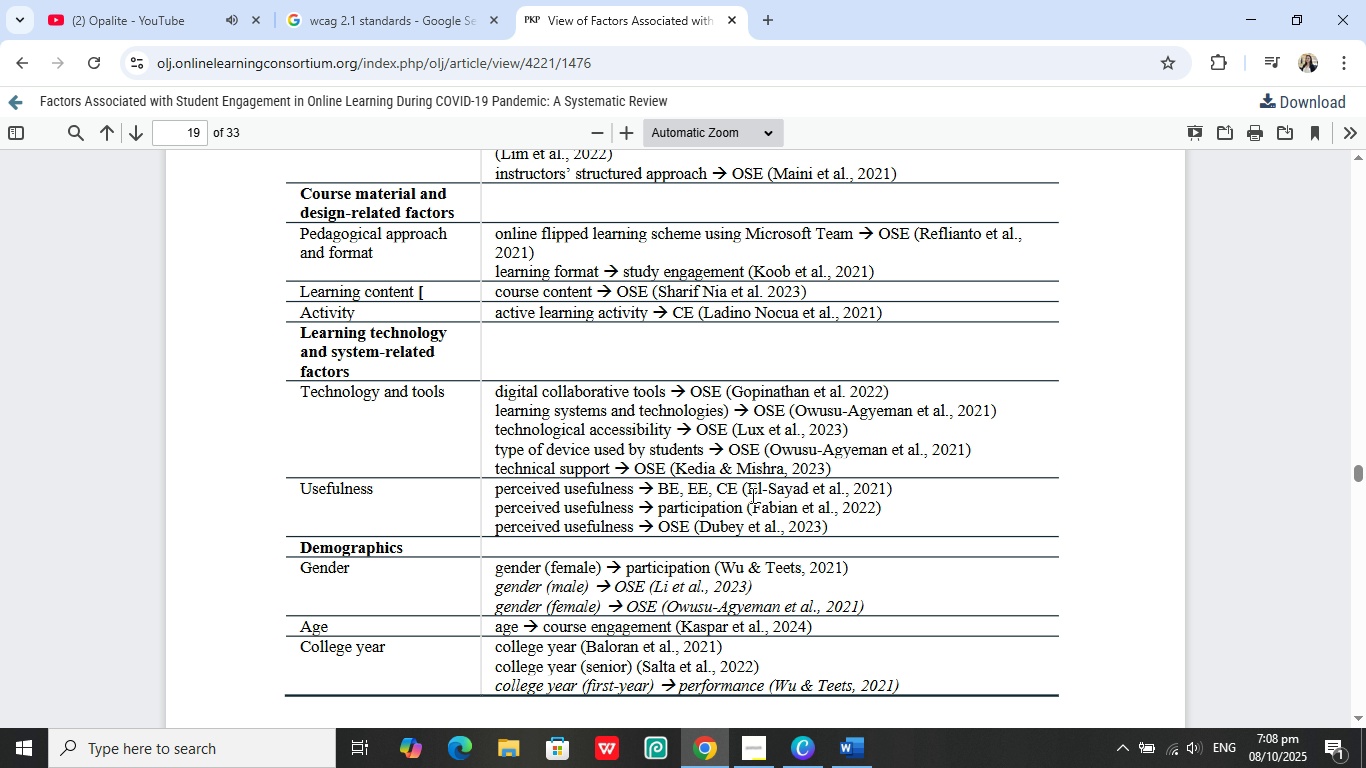 
scroll: coordinate [751, 495], scroll_direction: down, amount: 24.0
 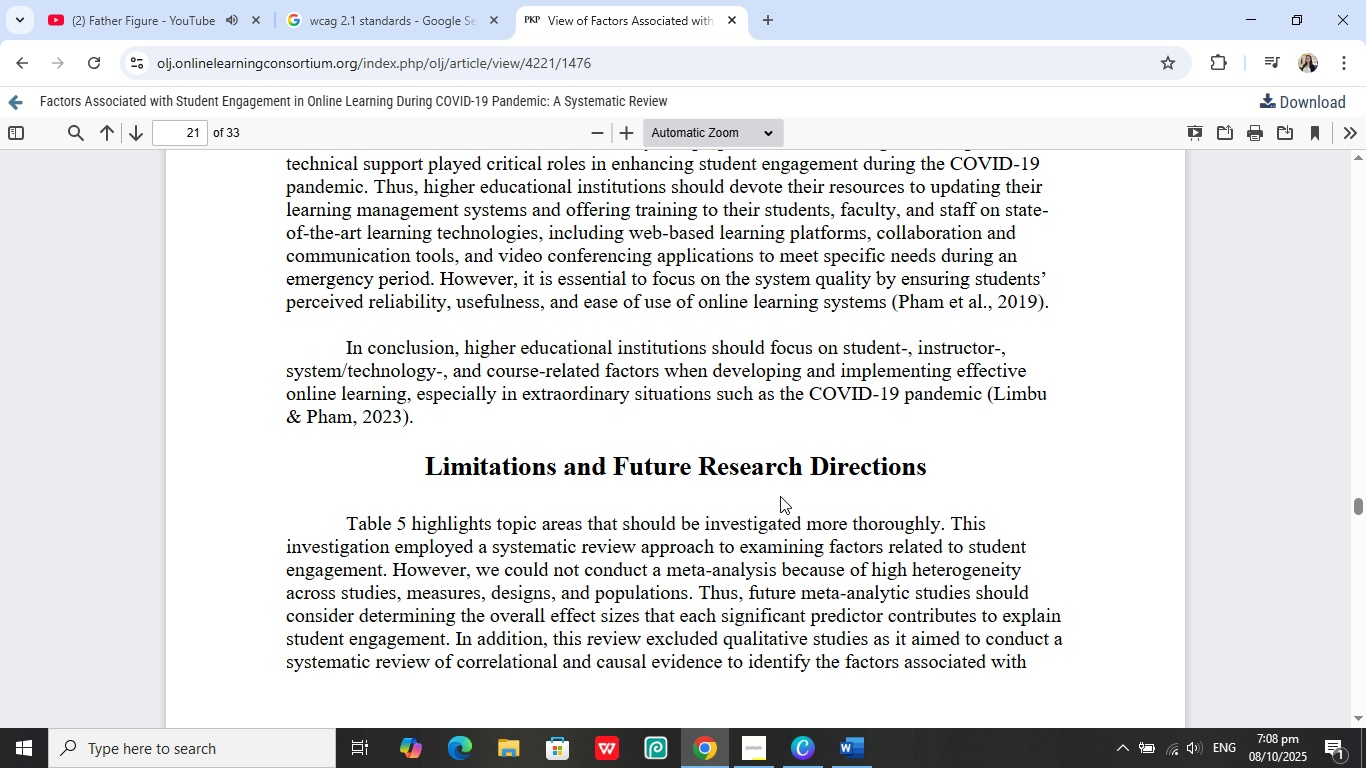 
scroll: coordinate [792, 494], scroll_direction: up, amount: 3.0
 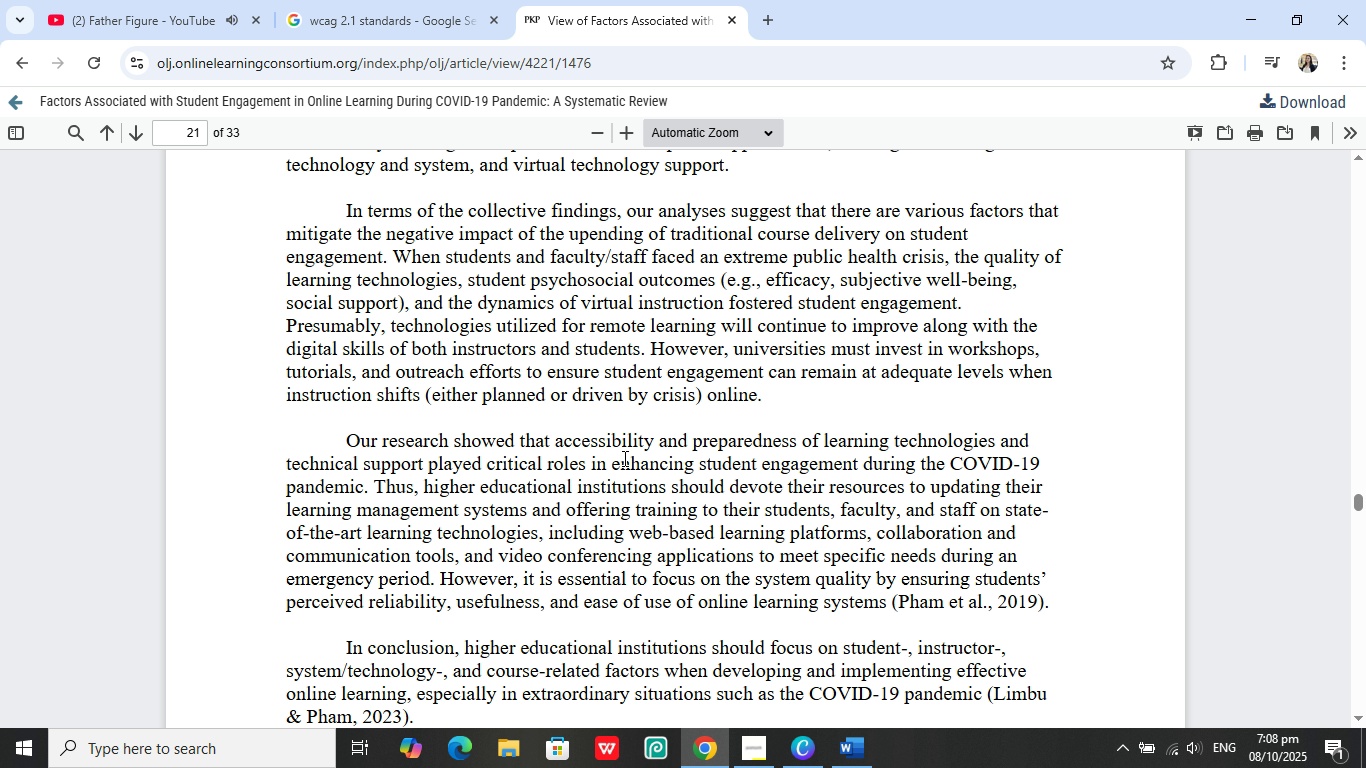 
wait(8.02)
 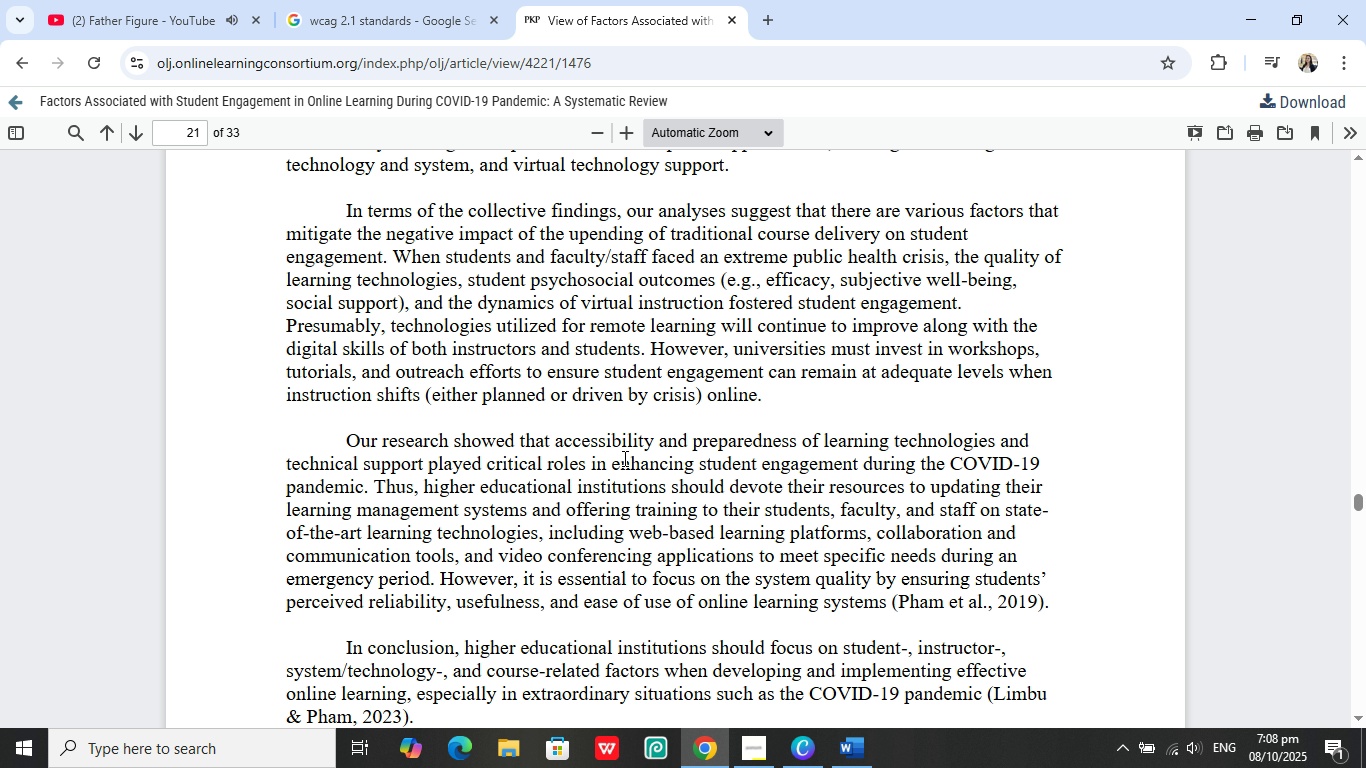 
scroll: coordinate [602, 485], scroll_direction: down, amount: 2.0
 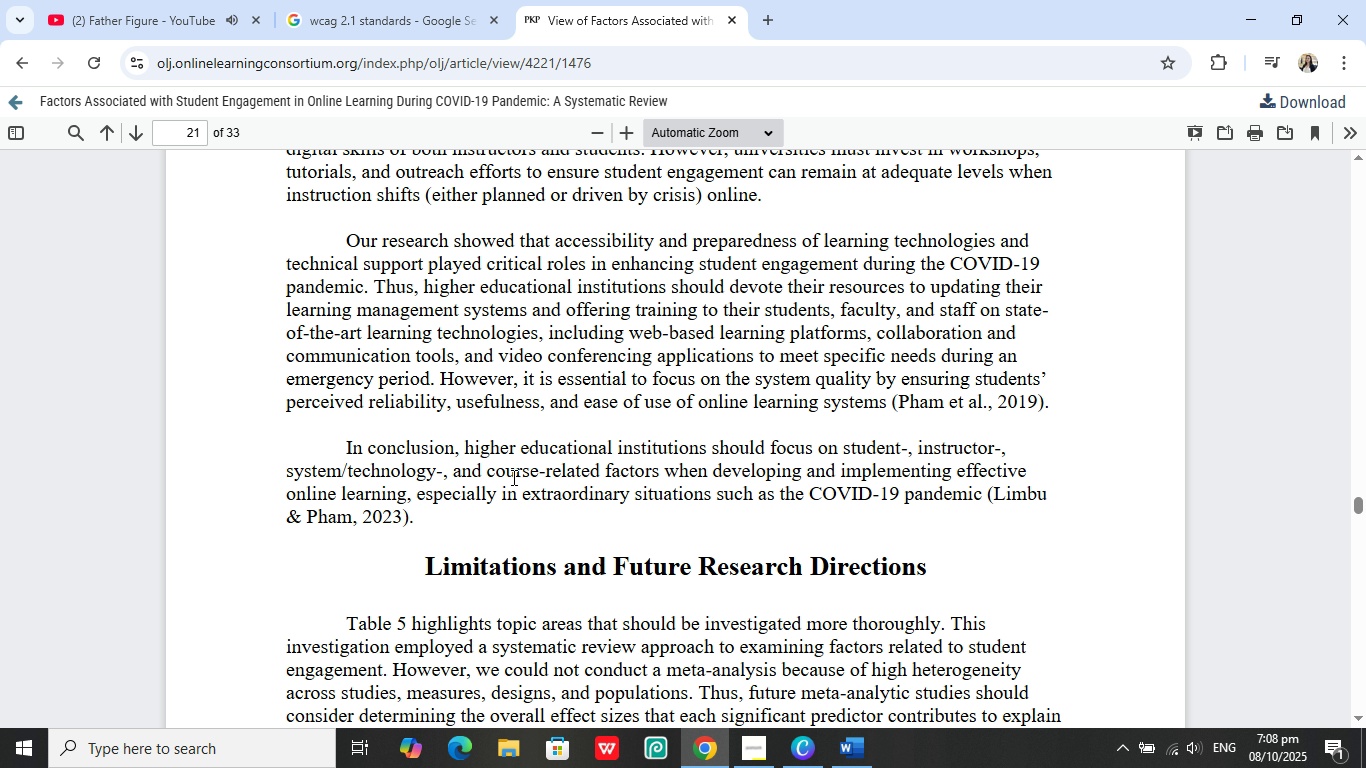 
wait(10.34)
 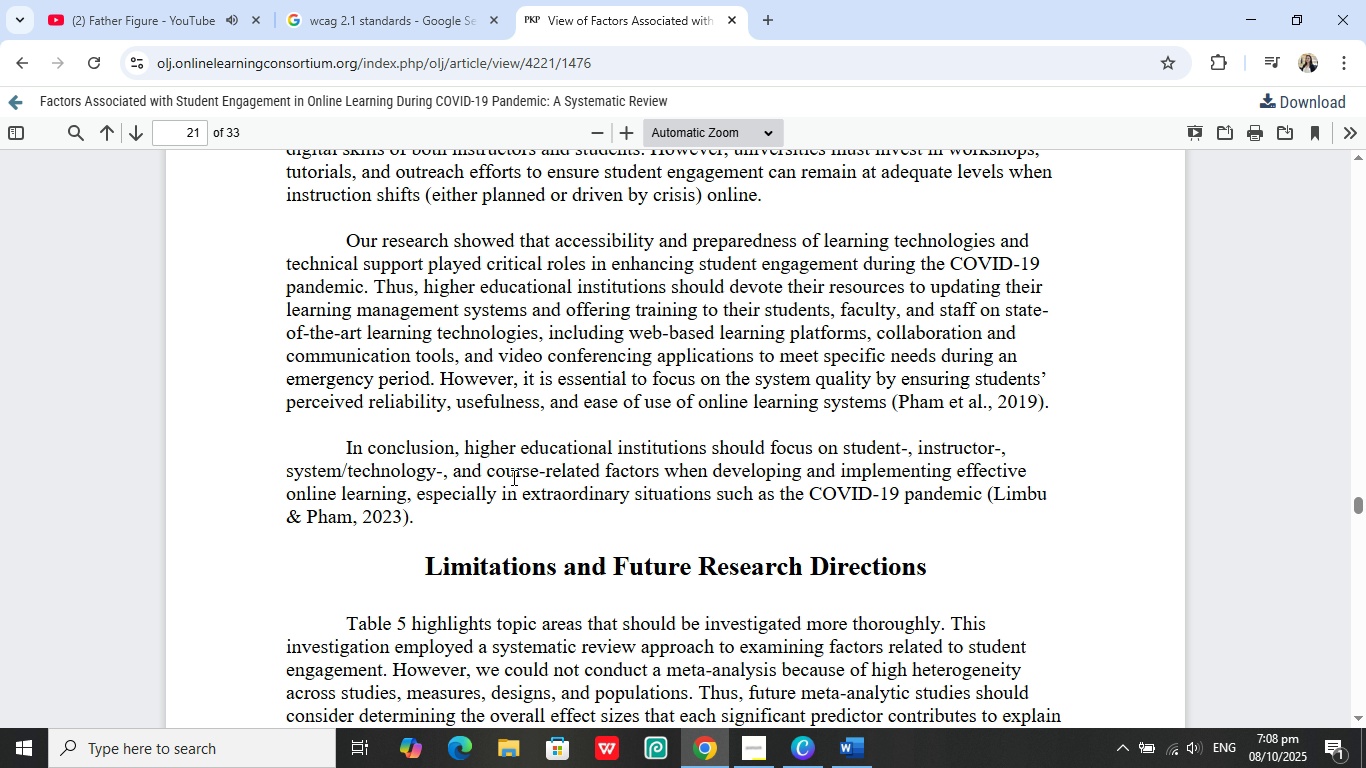 
left_click_drag(start_coordinate=[331, 441], to_coordinate=[404, 479])
 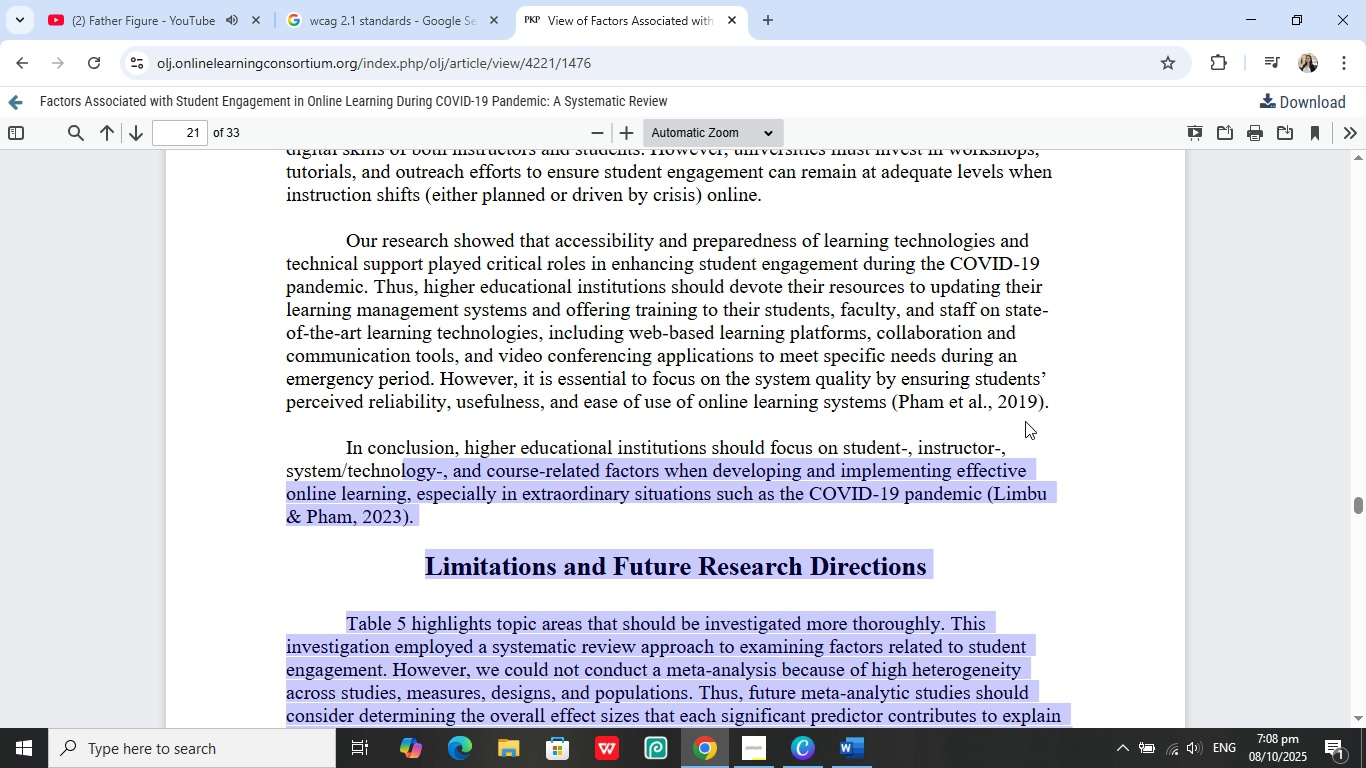 
left_click([1081, 421])
 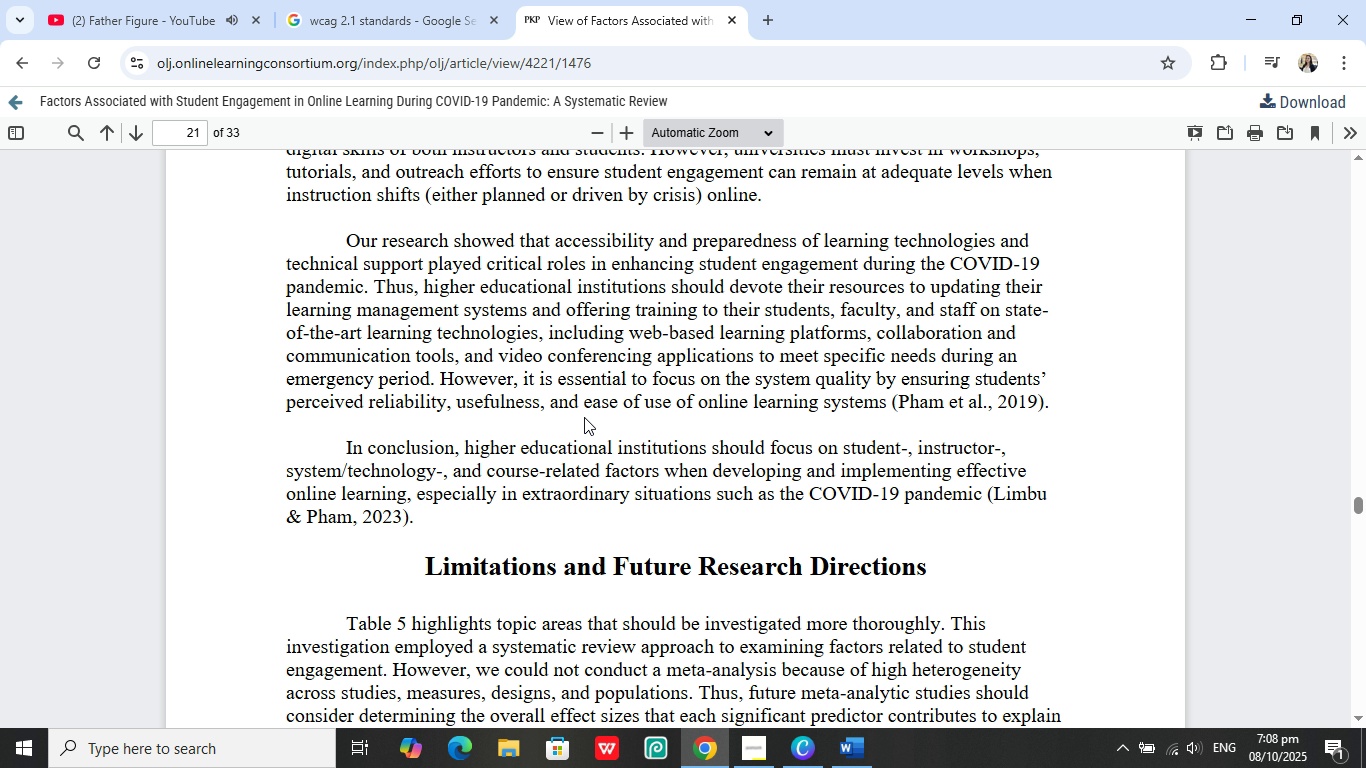 
scroll: coordinate [556, 249], scroll_direction: down, amount: 9.0
 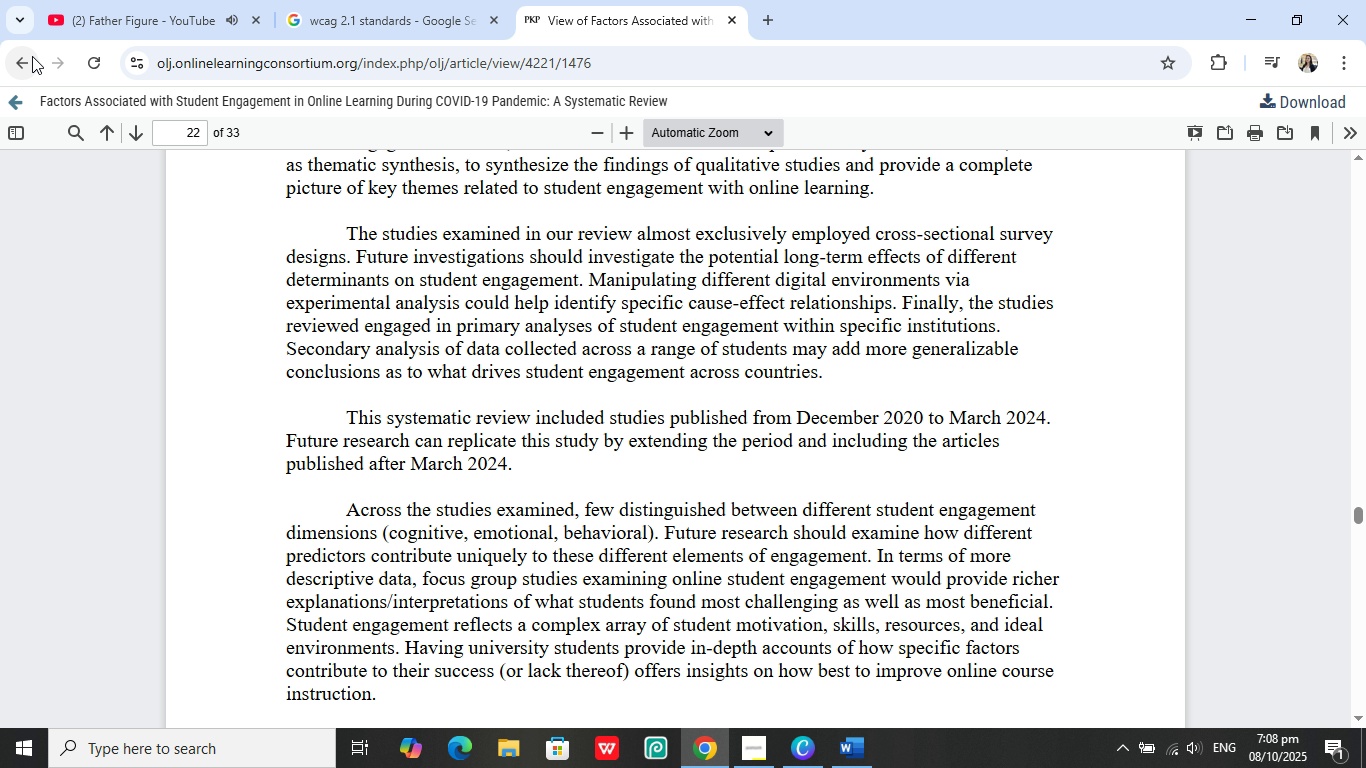 
left_click([31, 57])
 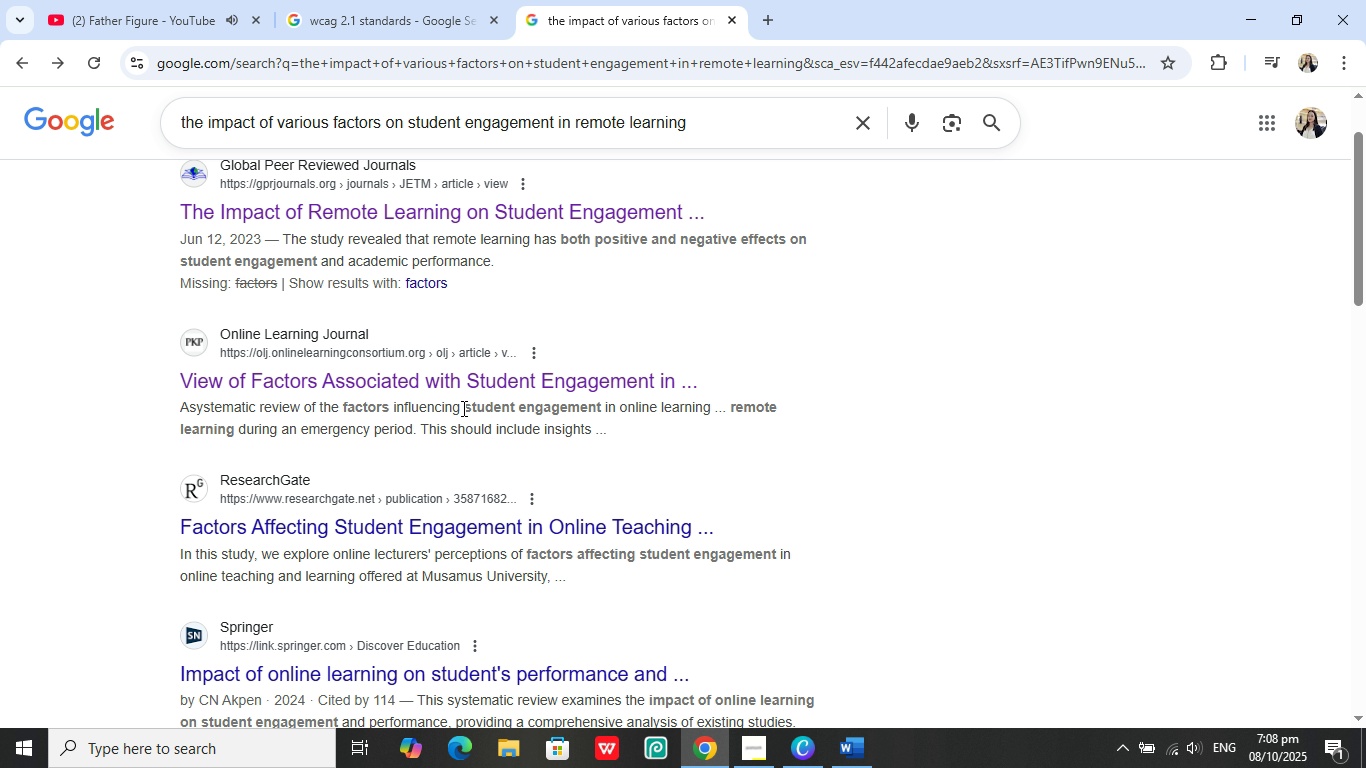 
scroll: coordinate [500, 405], scroll_direction: down, amount: 2.0
 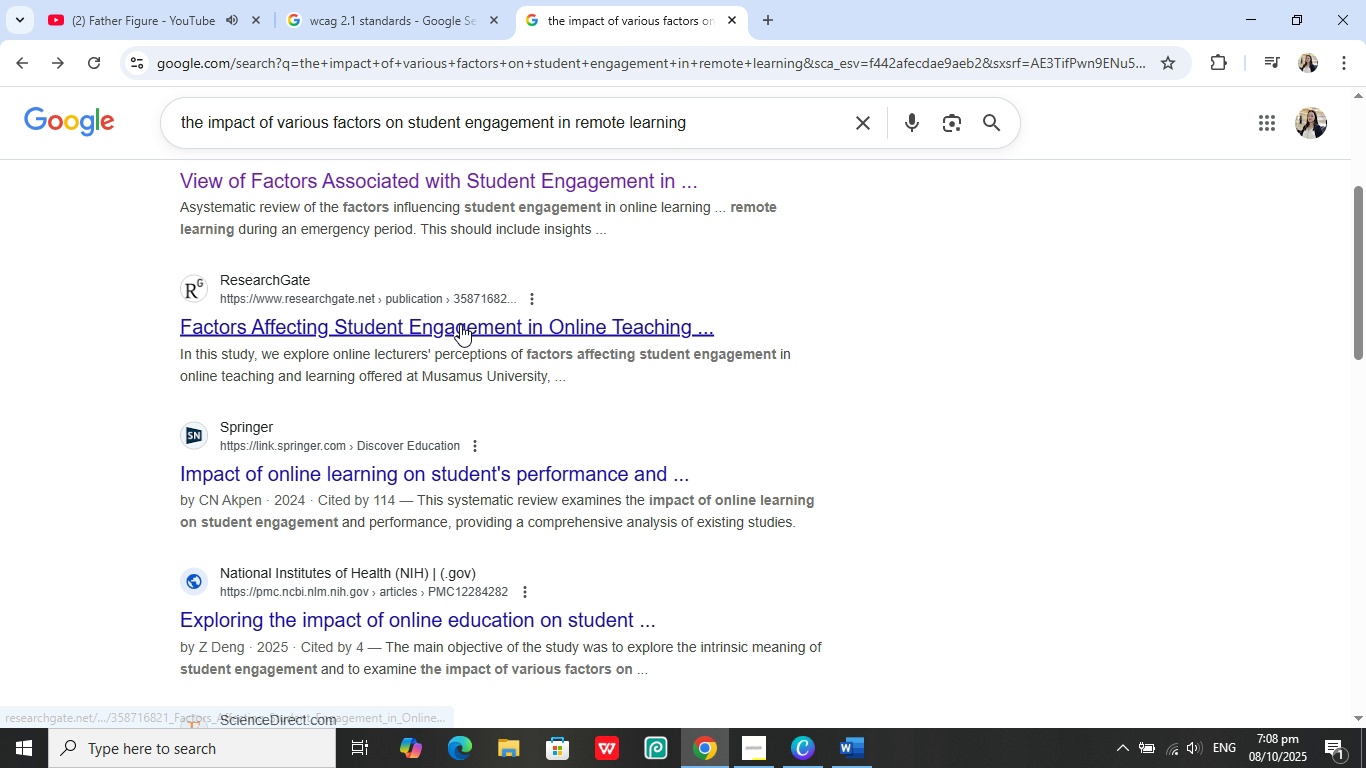 
left_click([460, 324])
 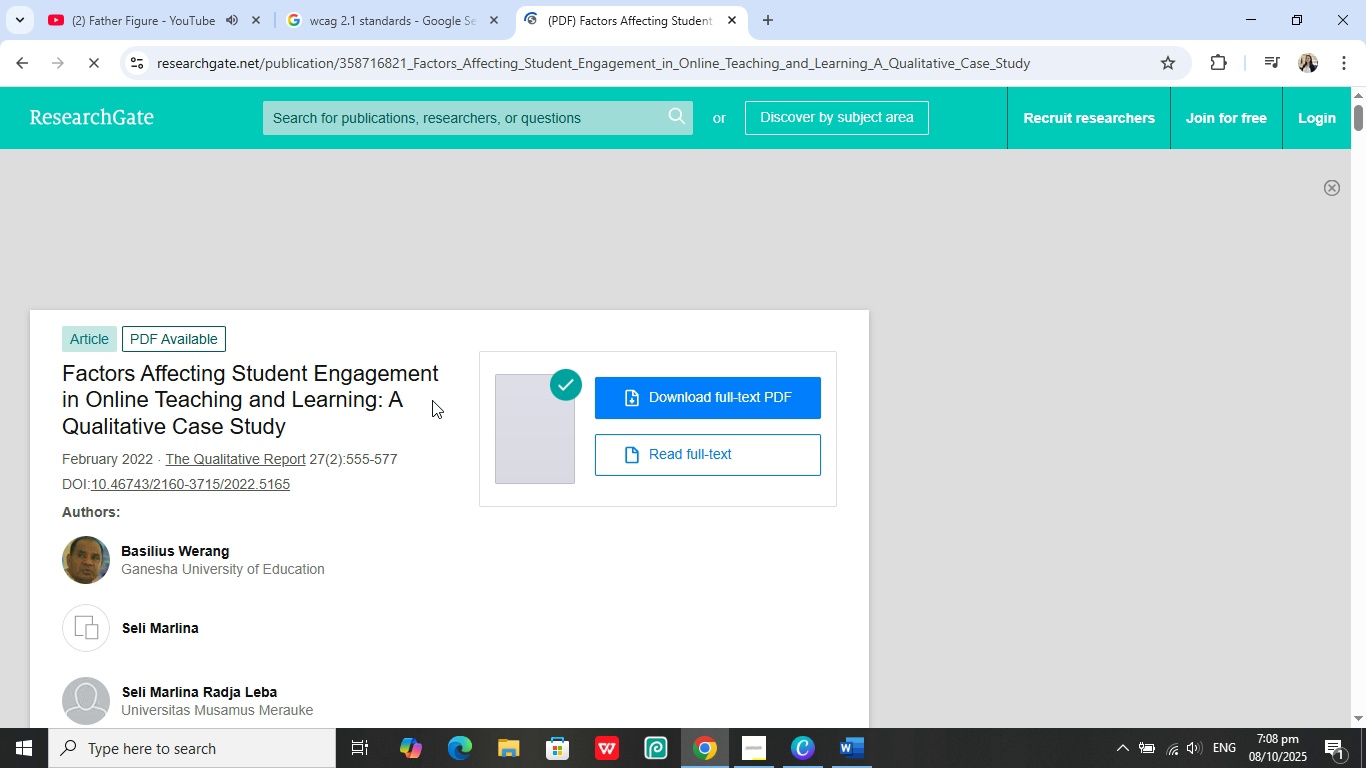 
scroll: coordinate [432, 400], scroll_direction: down, amount: 4.0
 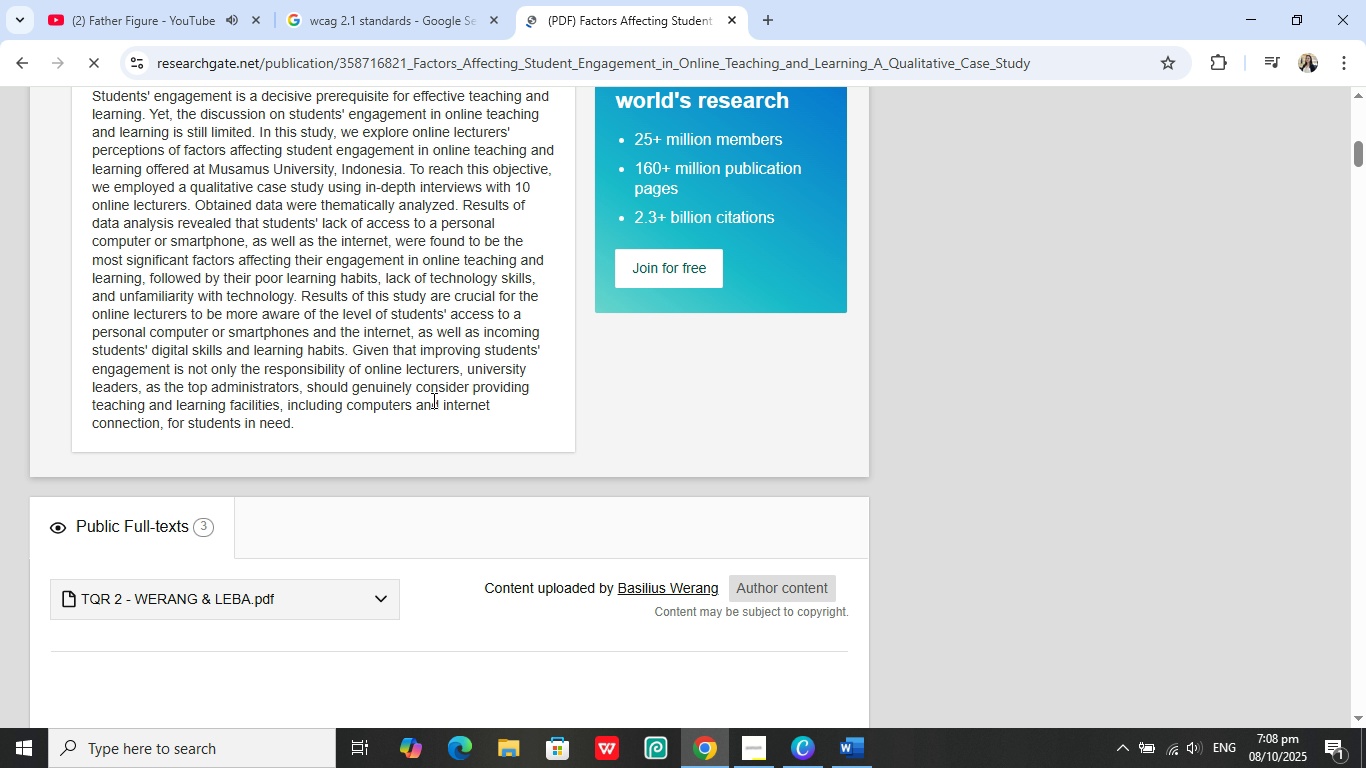 
scroll: coordinate [191, 383], scroll_direction: up, amount: 7.0
 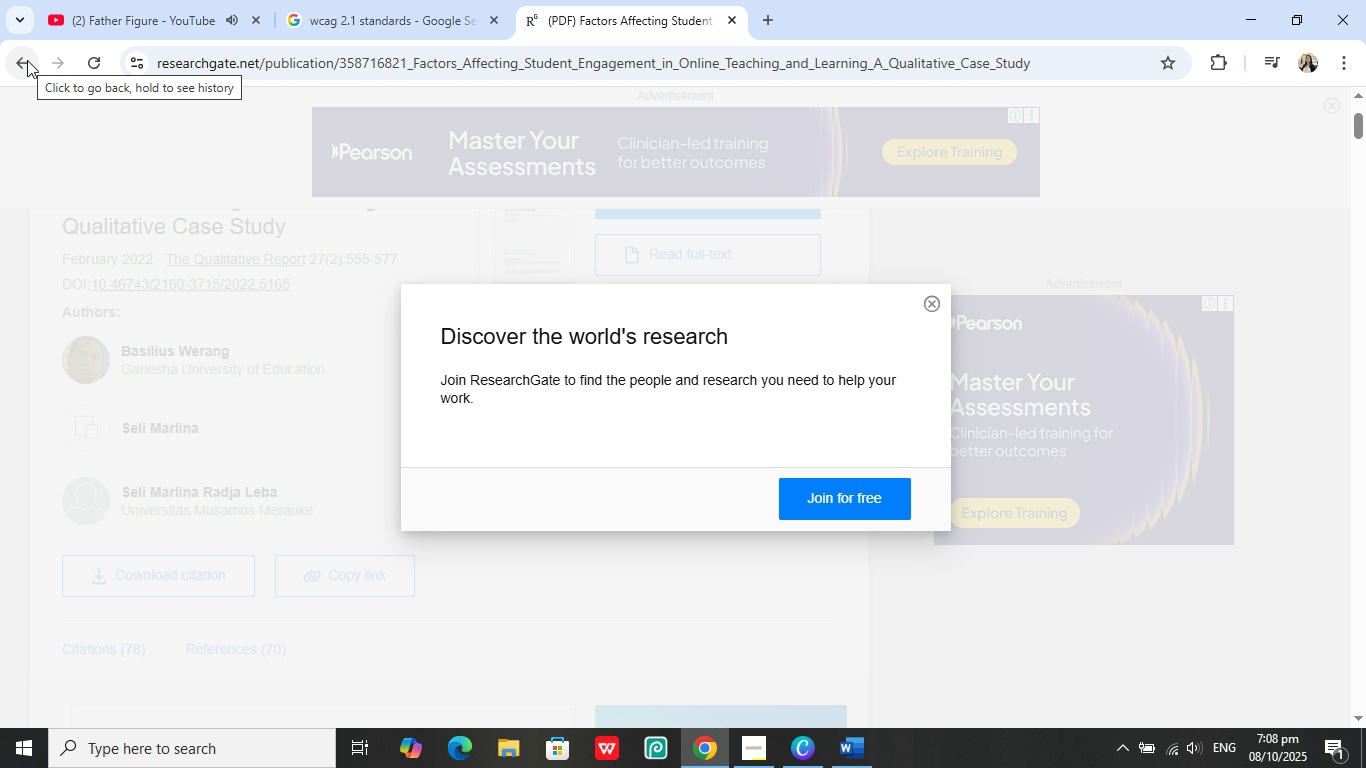 
left_click([27, 60])
 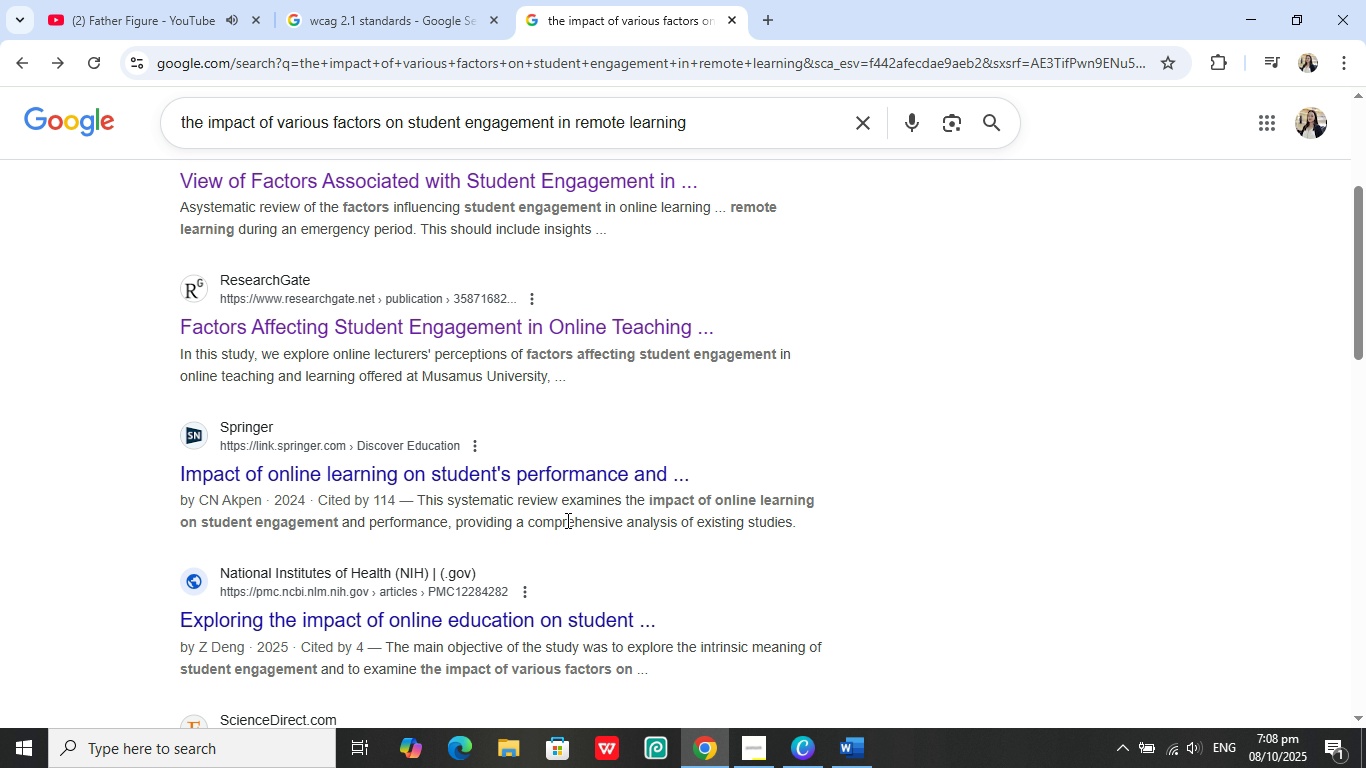 
scroll: coordinate [566, 520], scroll_direction: down, amount: 1.0
 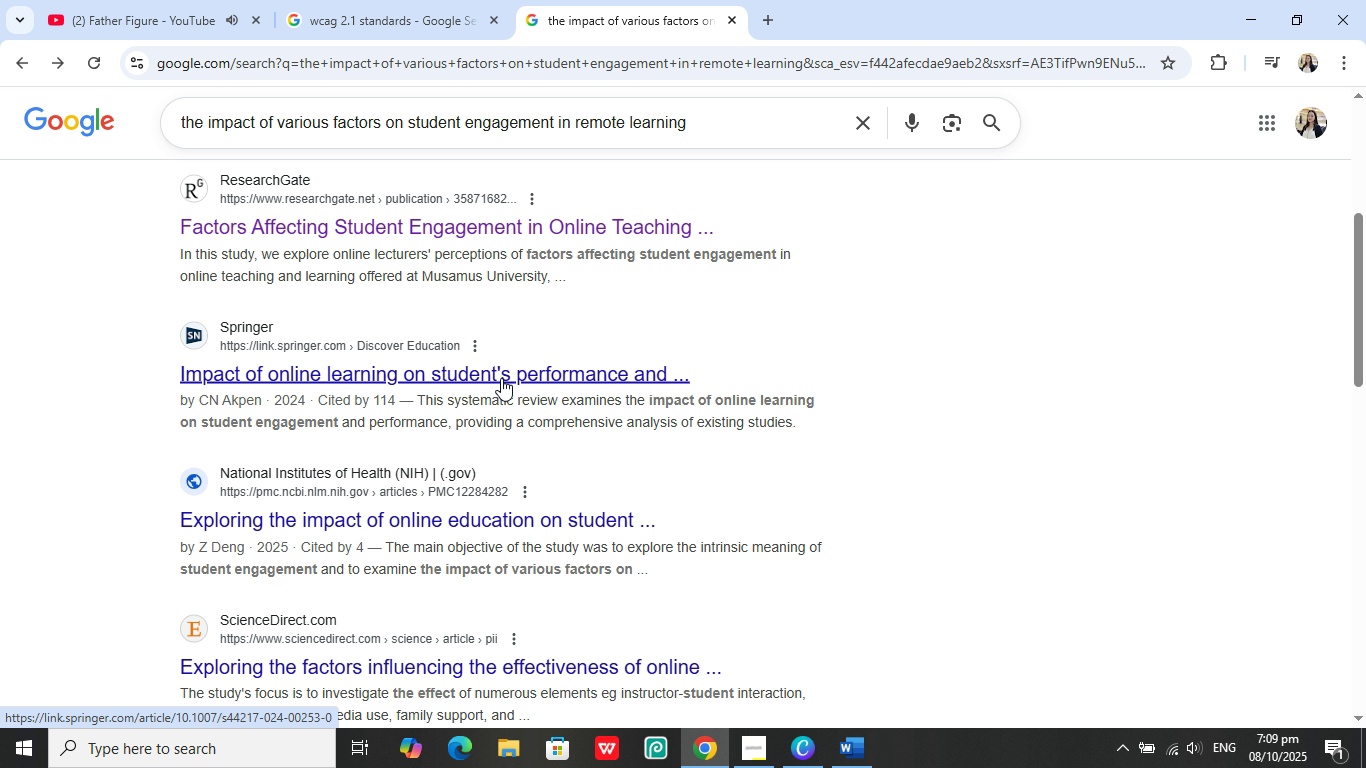 
wait(12.3)
 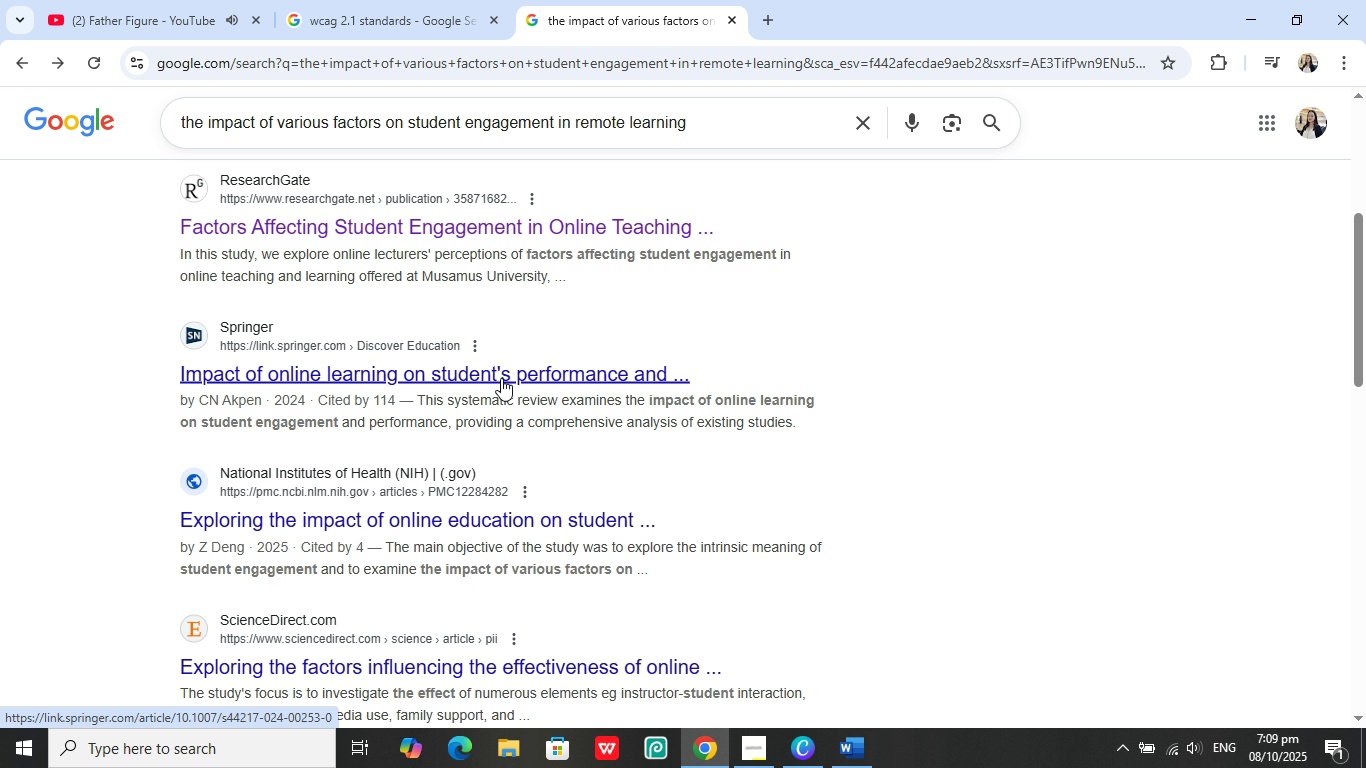 
left_click([569, 532])
 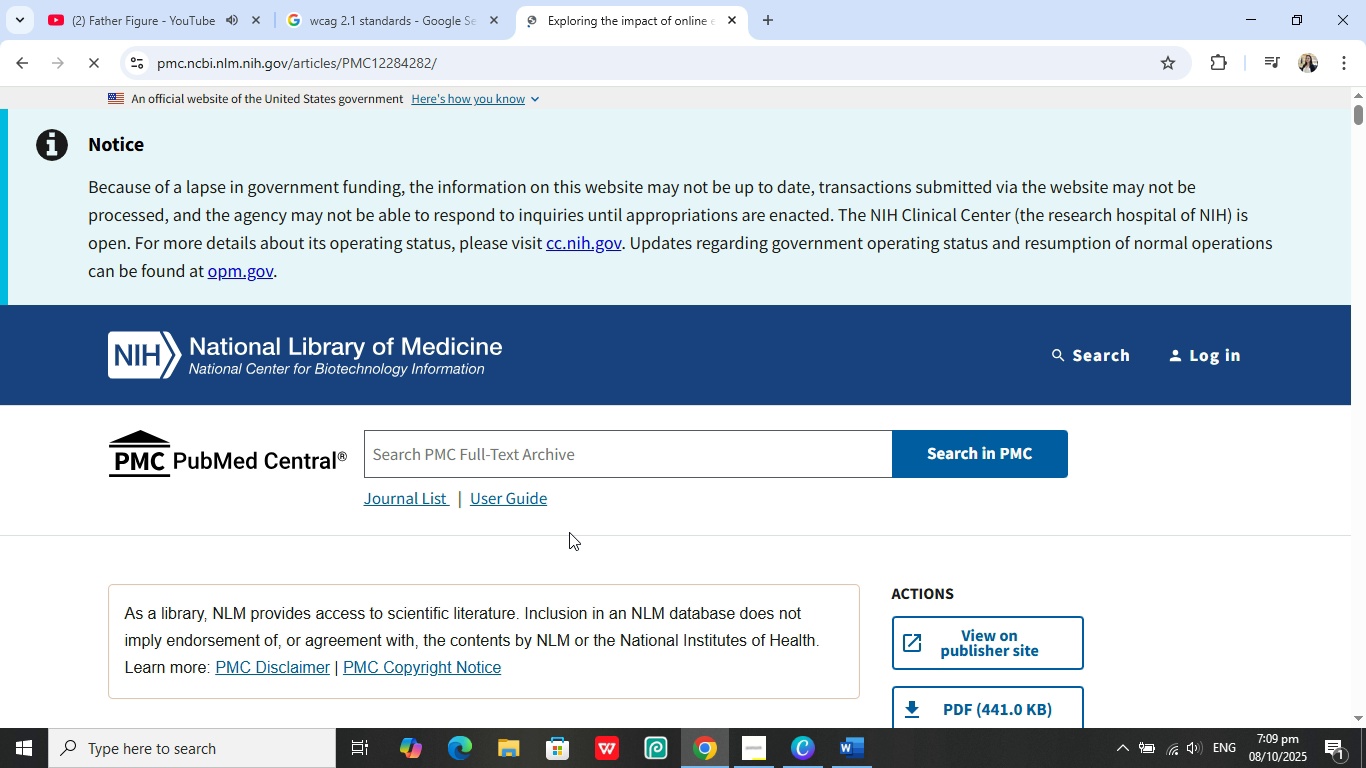 
scroll: coordinate [590, 428], scroll_direction: down, amount: 26.0
 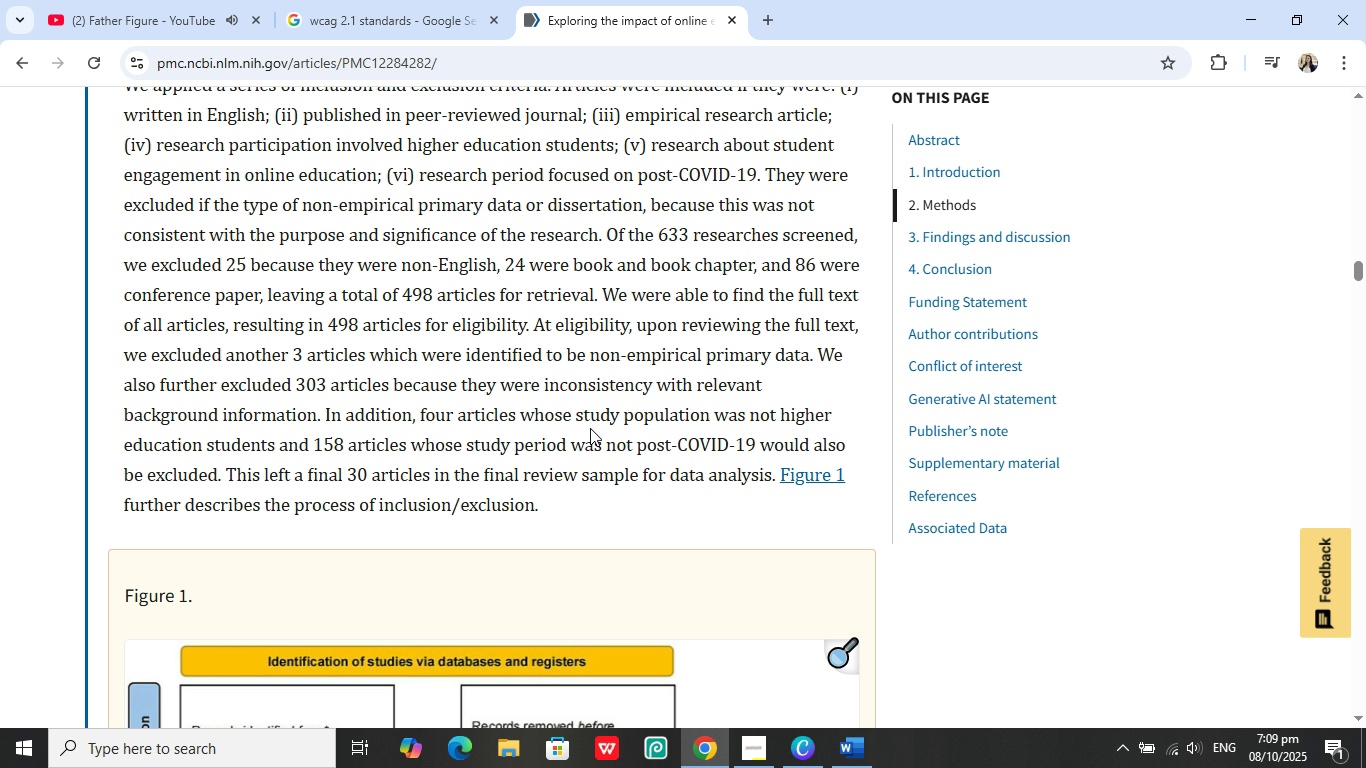 
scroll: coordinate [590, 428], scroll_direction: down, amount: 9.0
 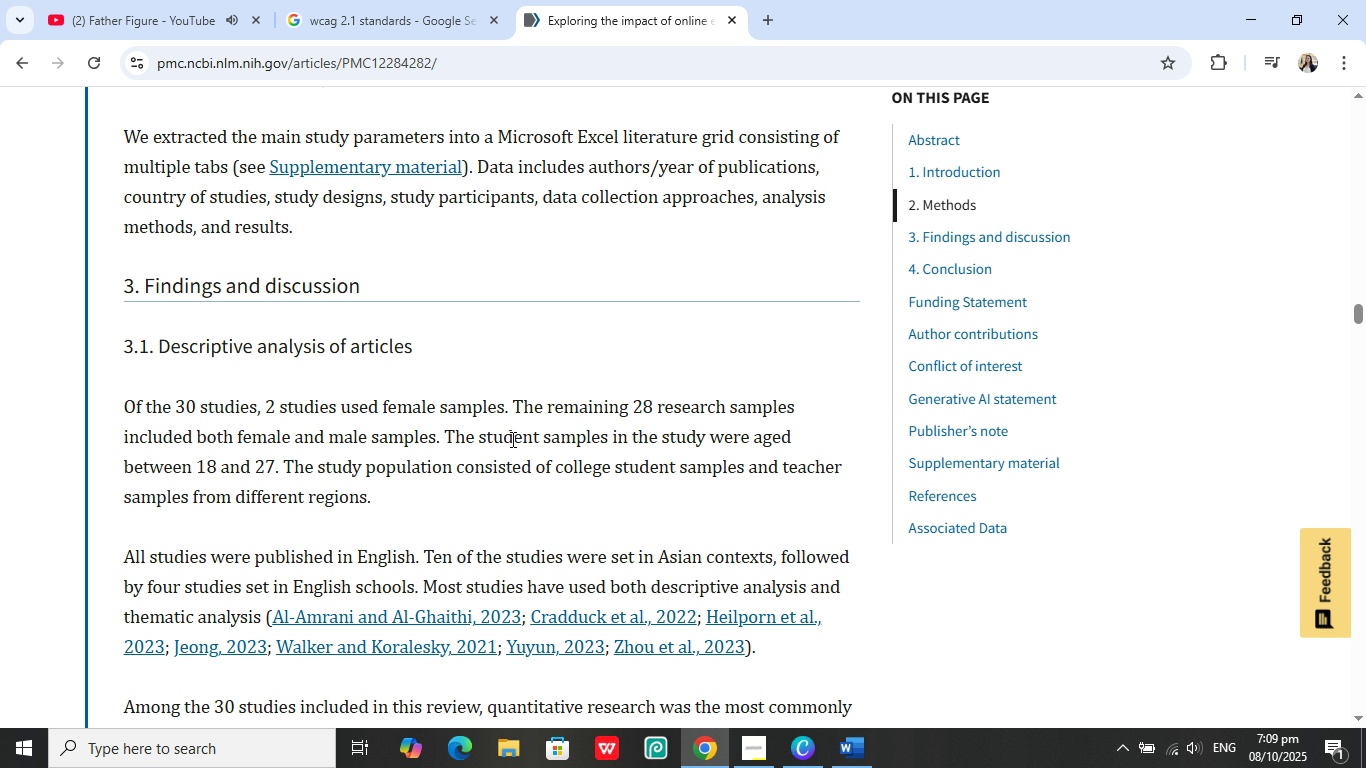 
wait(6.15)
 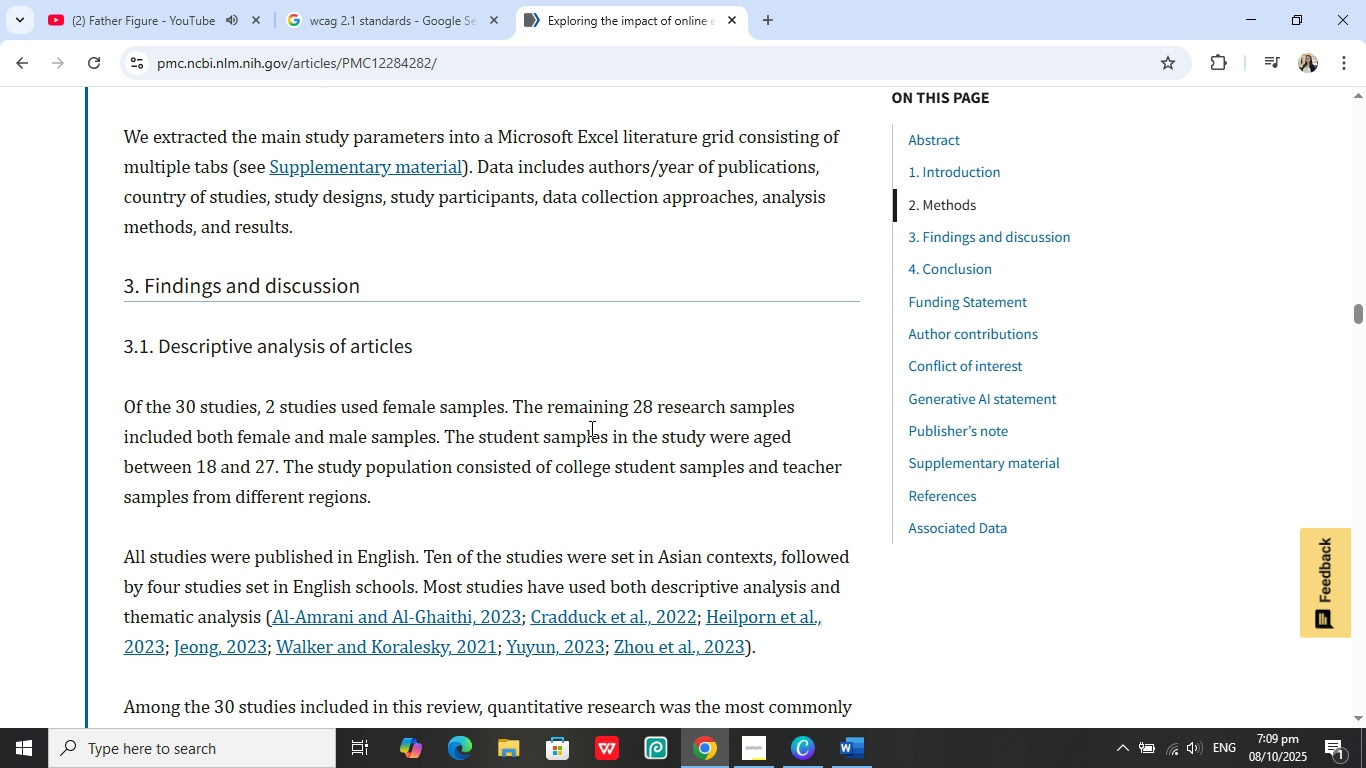 
scroll: coordinate [352, 391], scroll_direction: down, amount: 10.0
 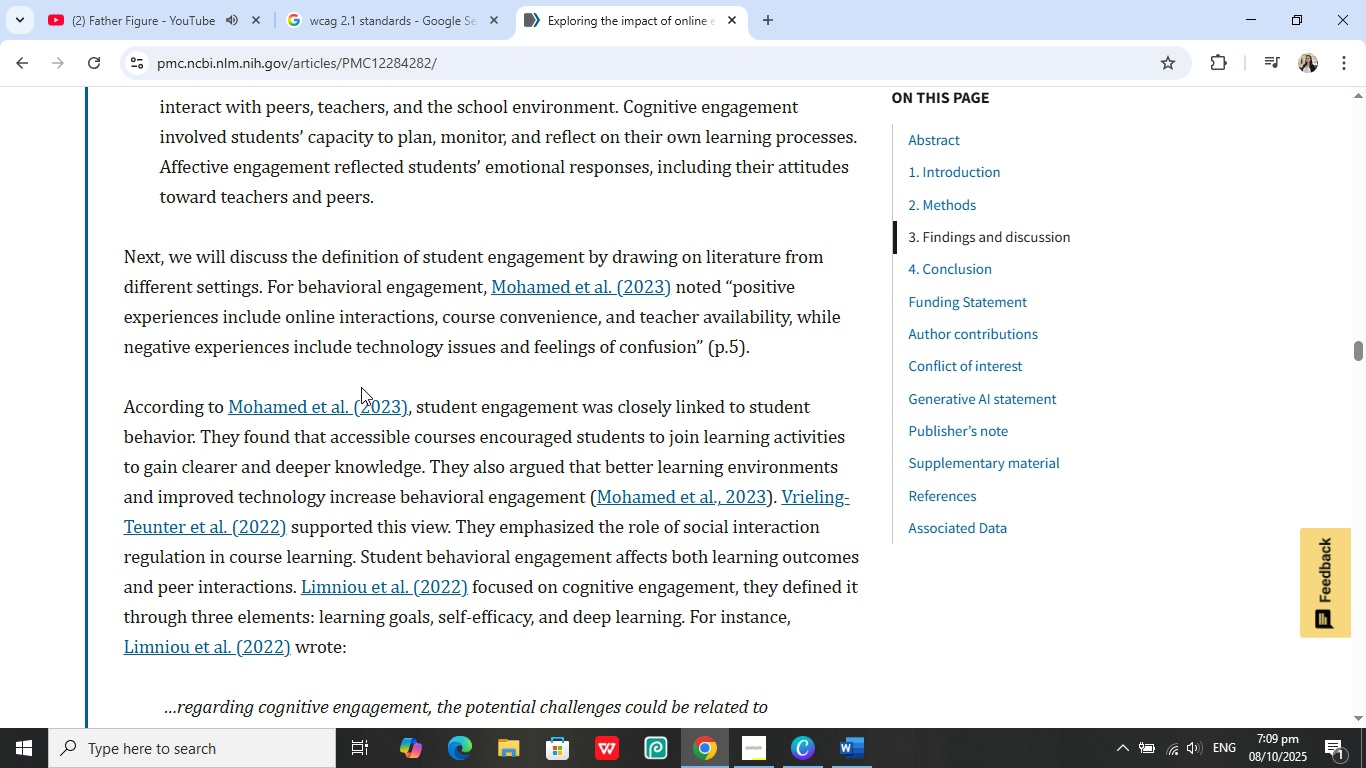 
scroll: coordinate [410, 373], scroll_direction: down, amount: 10.0
 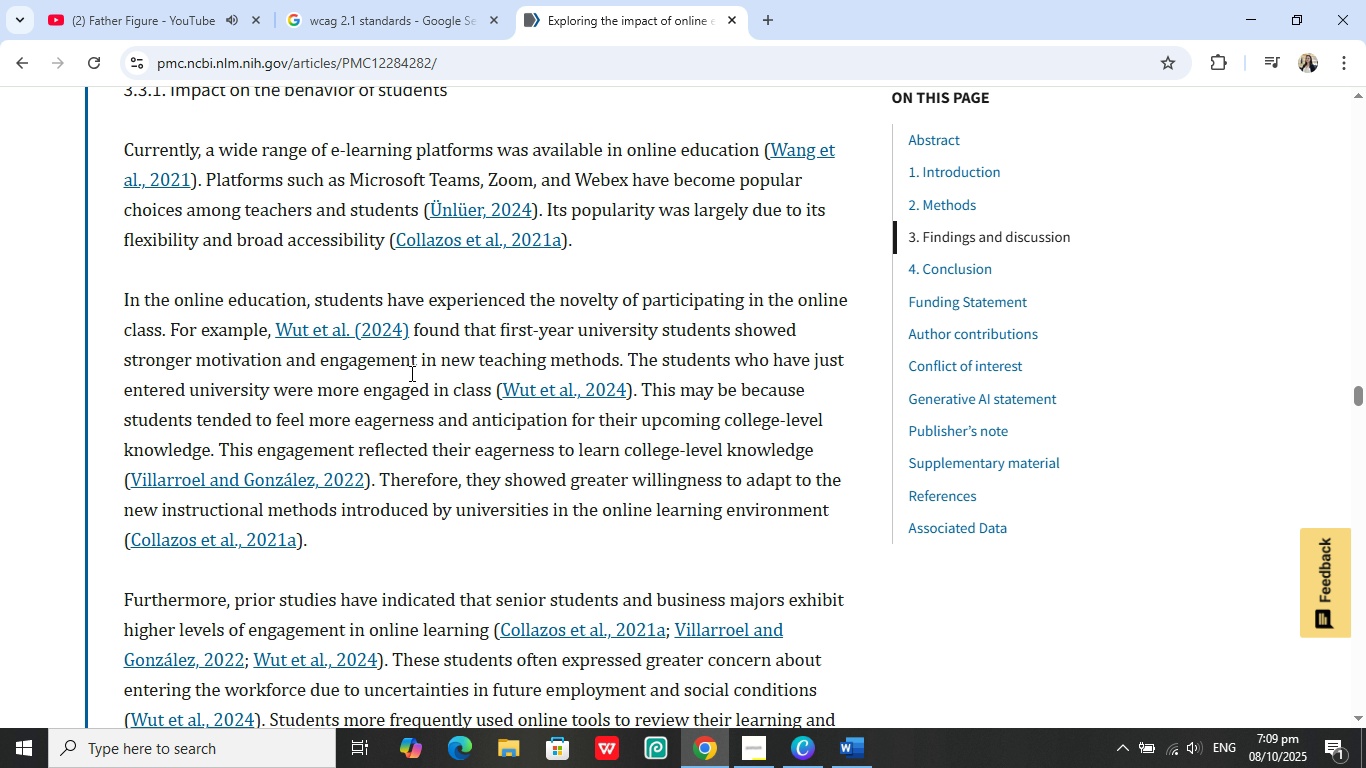 
scroll: coordinate [446, 316], scroll_direction: up, amount: 16.0
 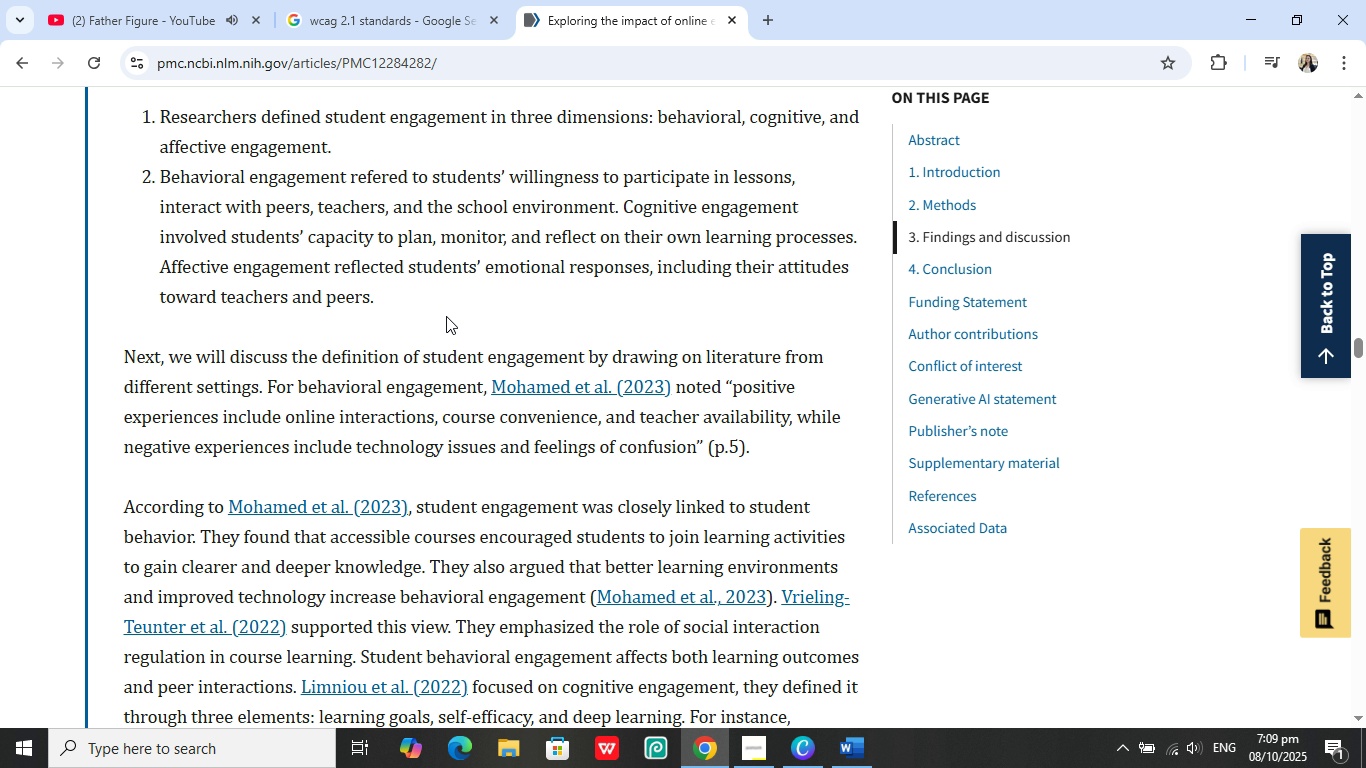 
scroll: coordinate [451, 432], scroll_direction: down, amount: 12.0
 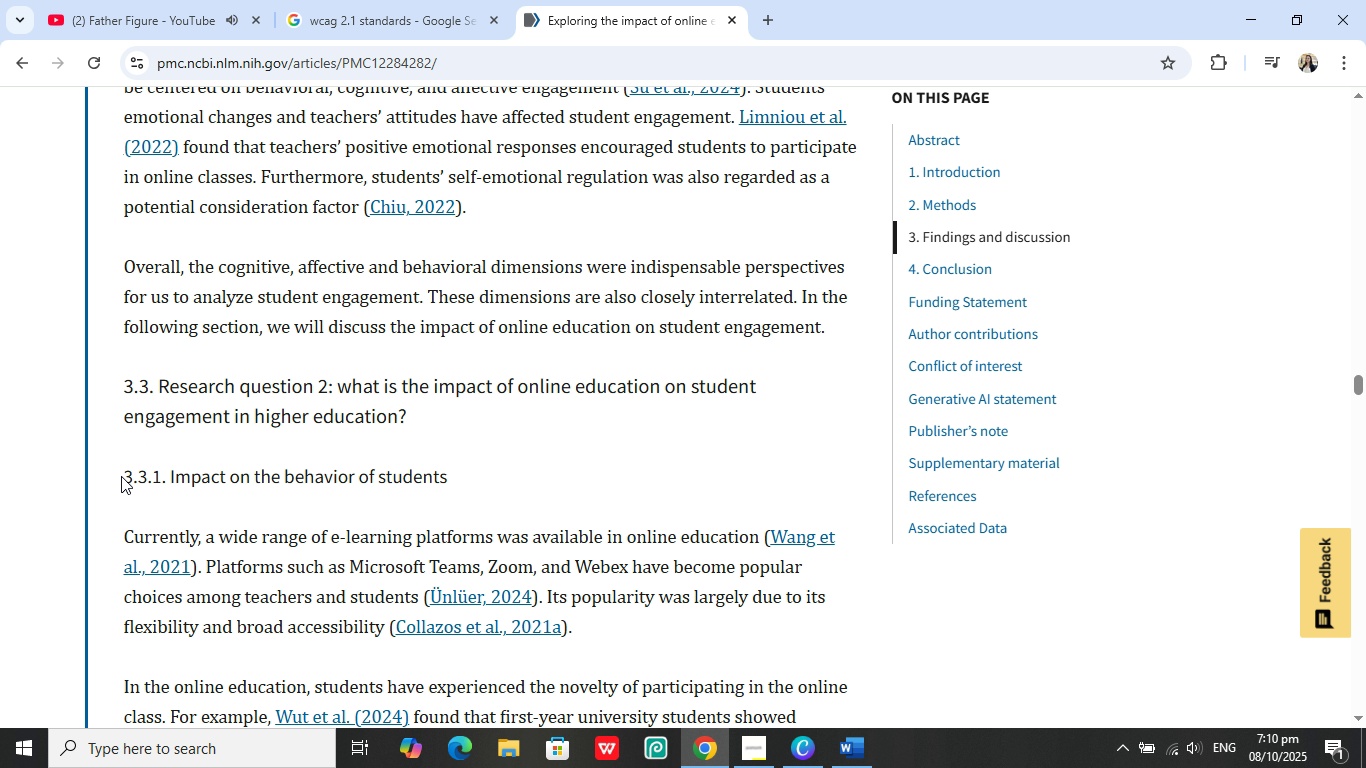 
left_click_drag(start_coordinate=[121, 476], to_coordinate=[280, 487])
 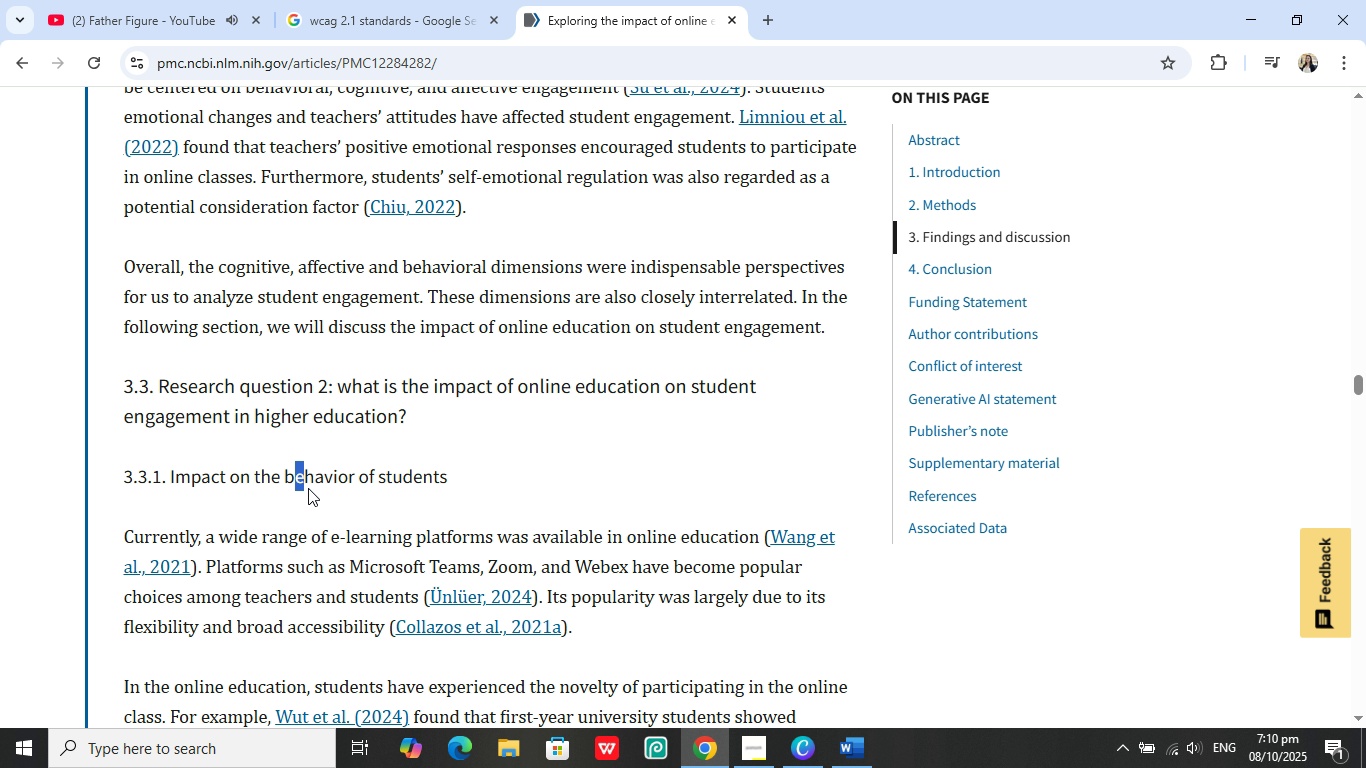 
left_click_drag(start_coordinate=[295, 488], to_coordinate=[434, 499])
 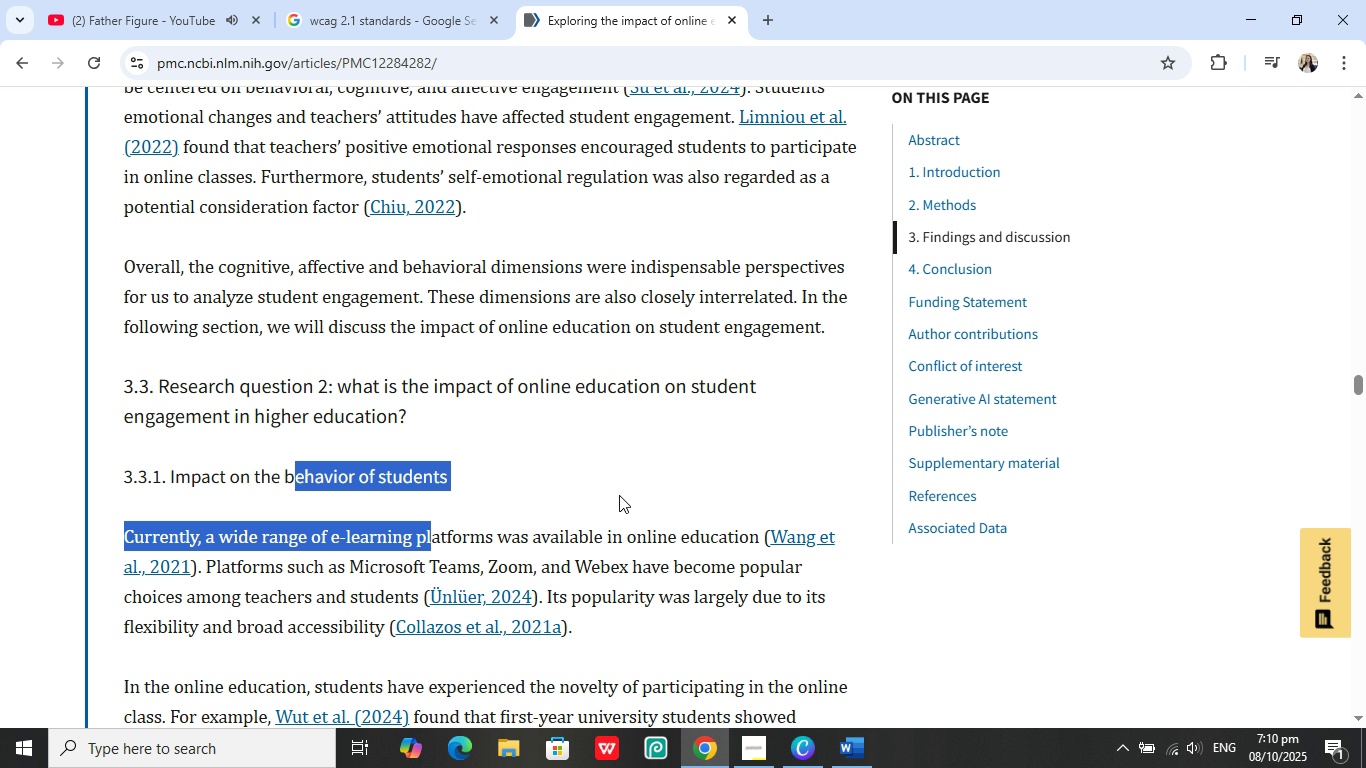 
left_click_drag(start_coordinate=[620, 494], to_coordinate=[610, 492])
 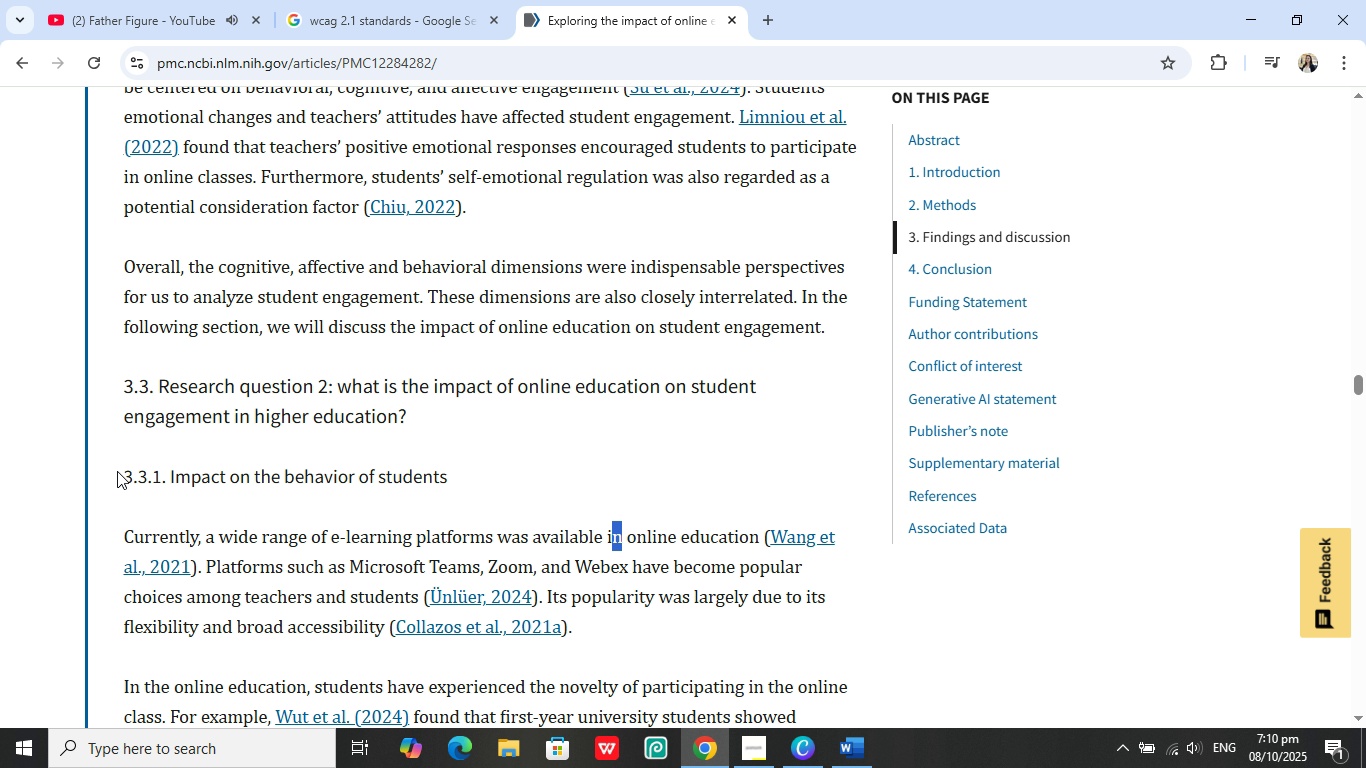 
left_click_drag(start_coordinate=[117, 471], to_coordinate=[468, 488])
 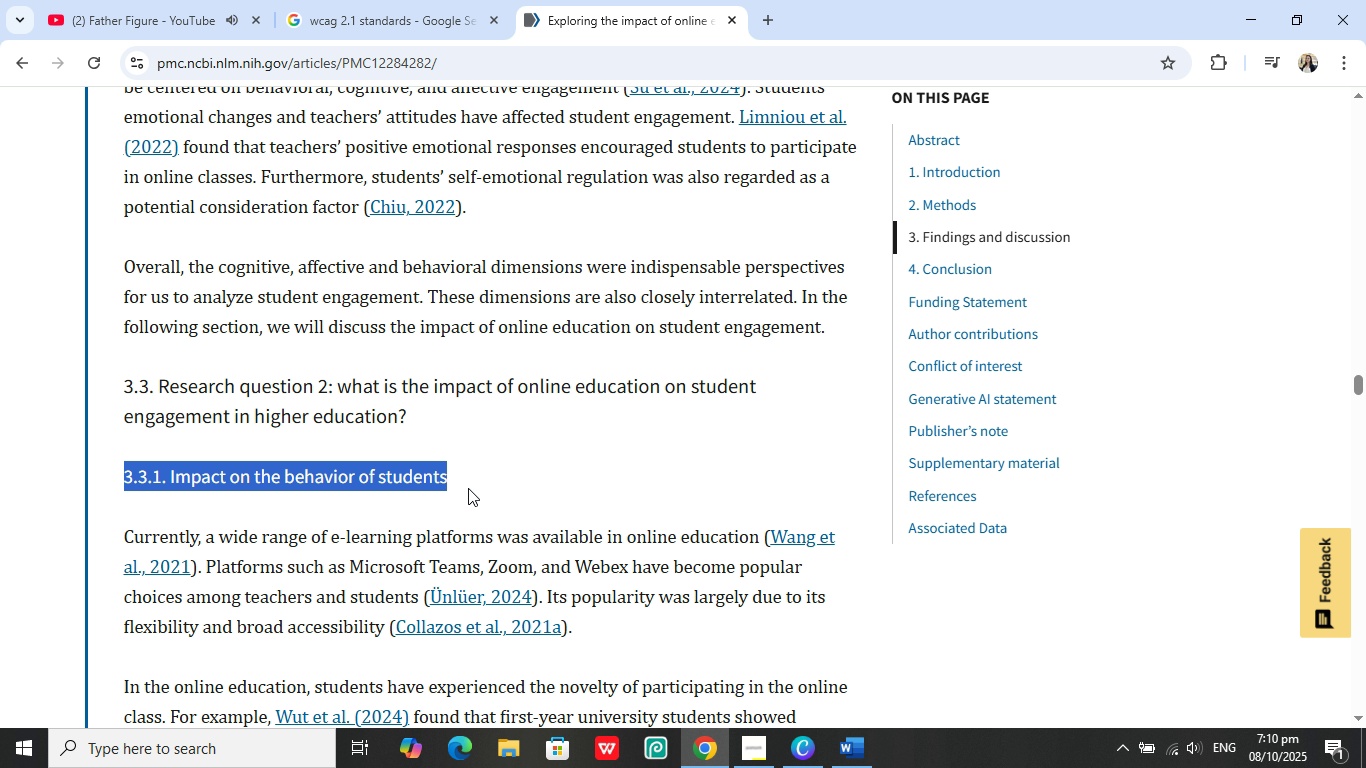 
key(Control+C)
 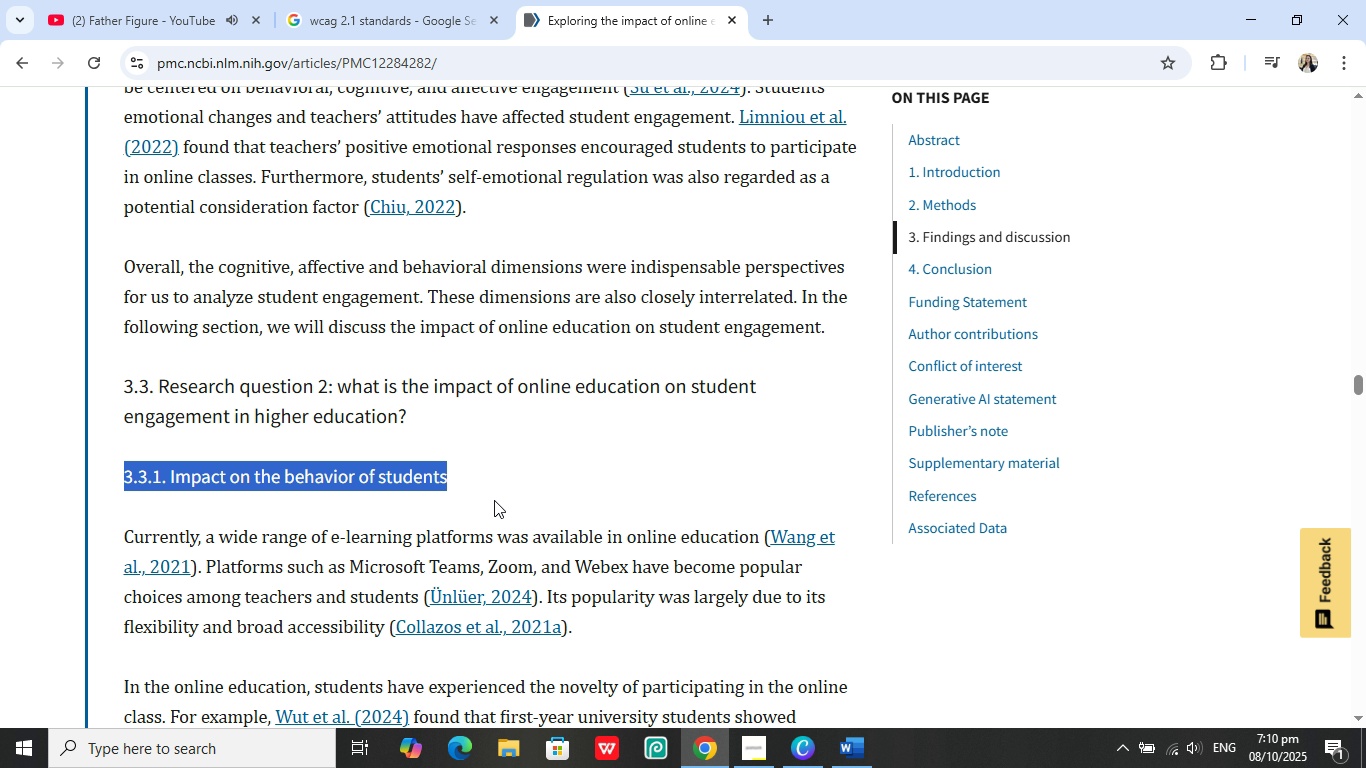 
wait(5.72)
 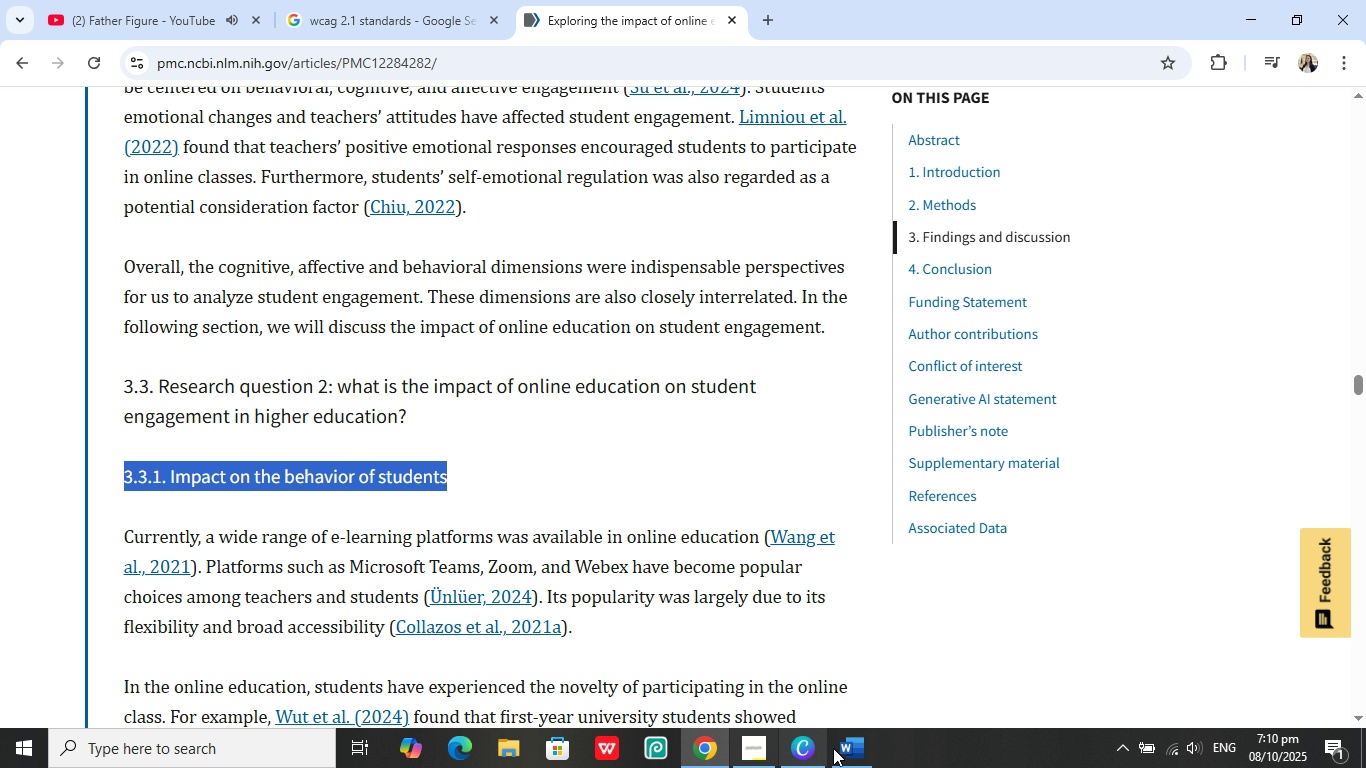 
left_click([865, 743])
 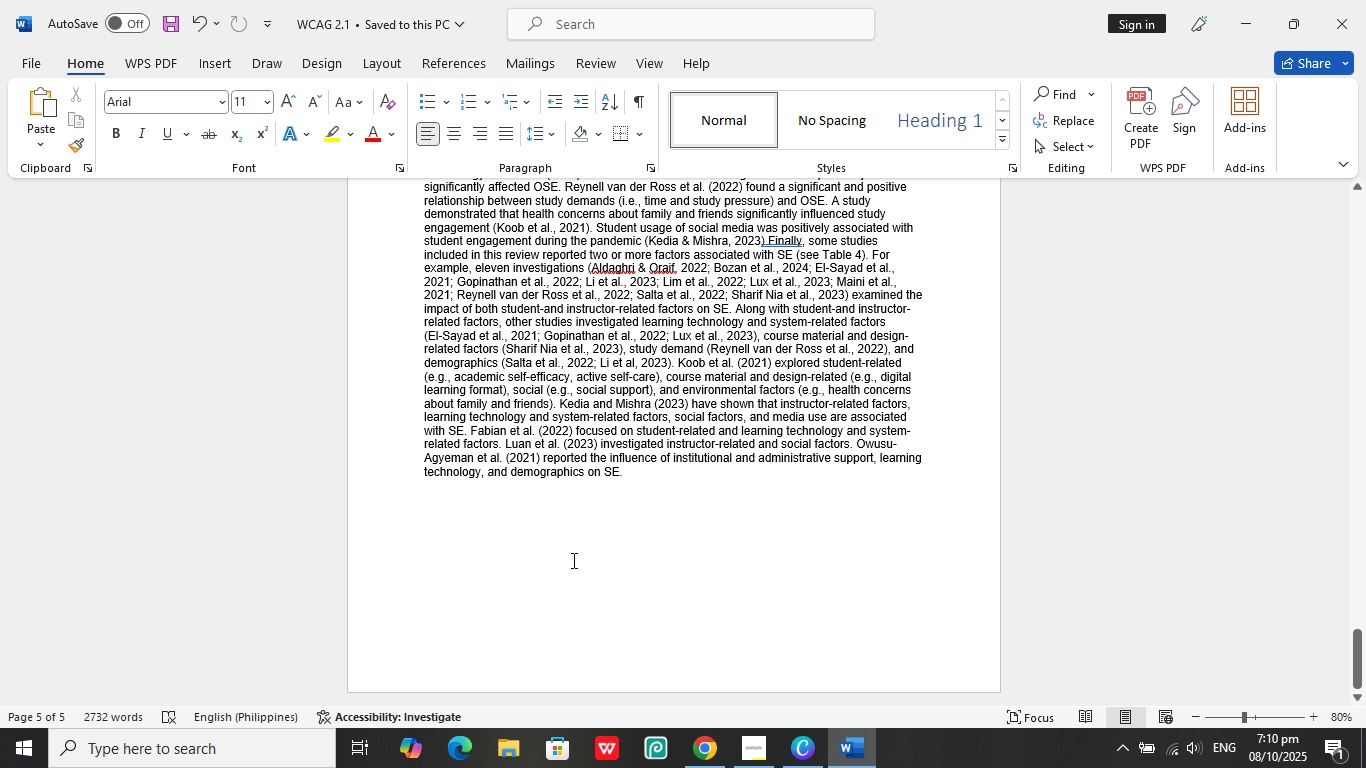 
left_click([554, 550])
 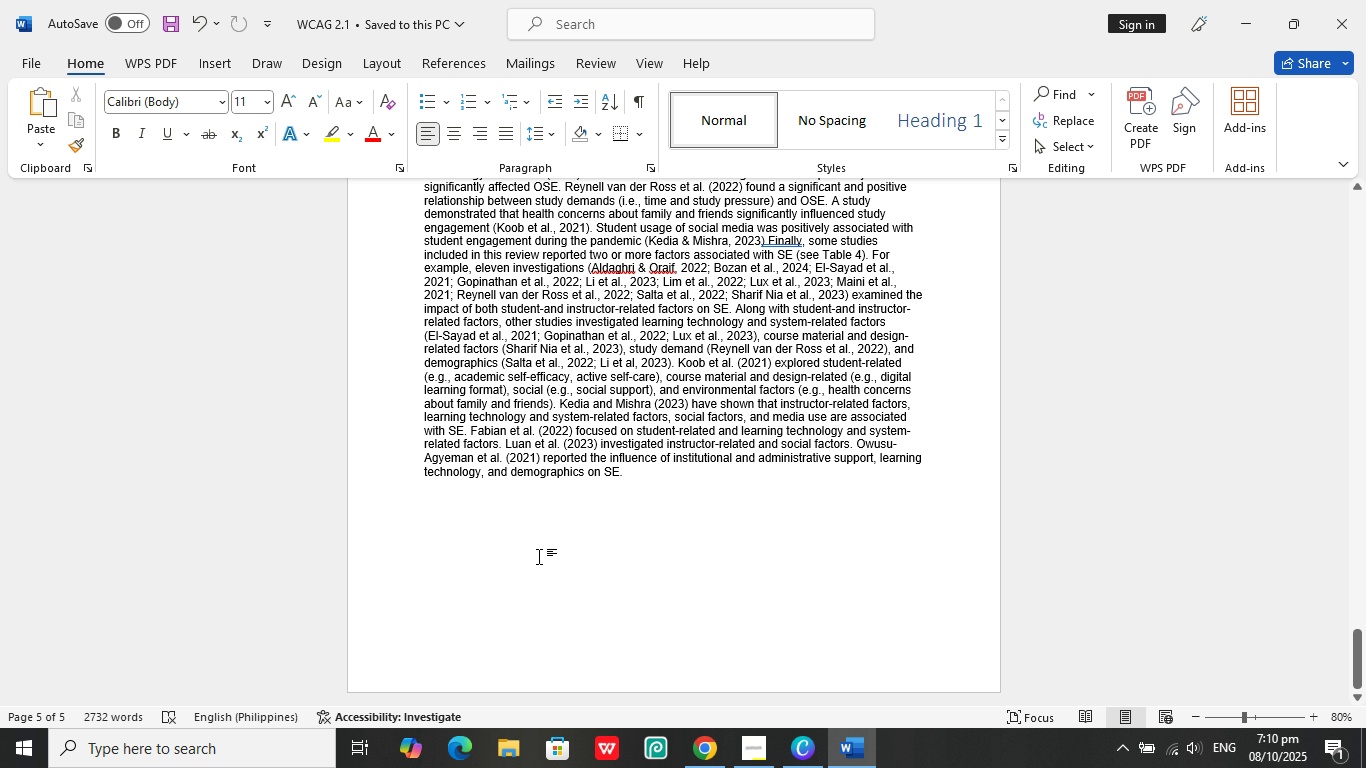 
key(Enter)
 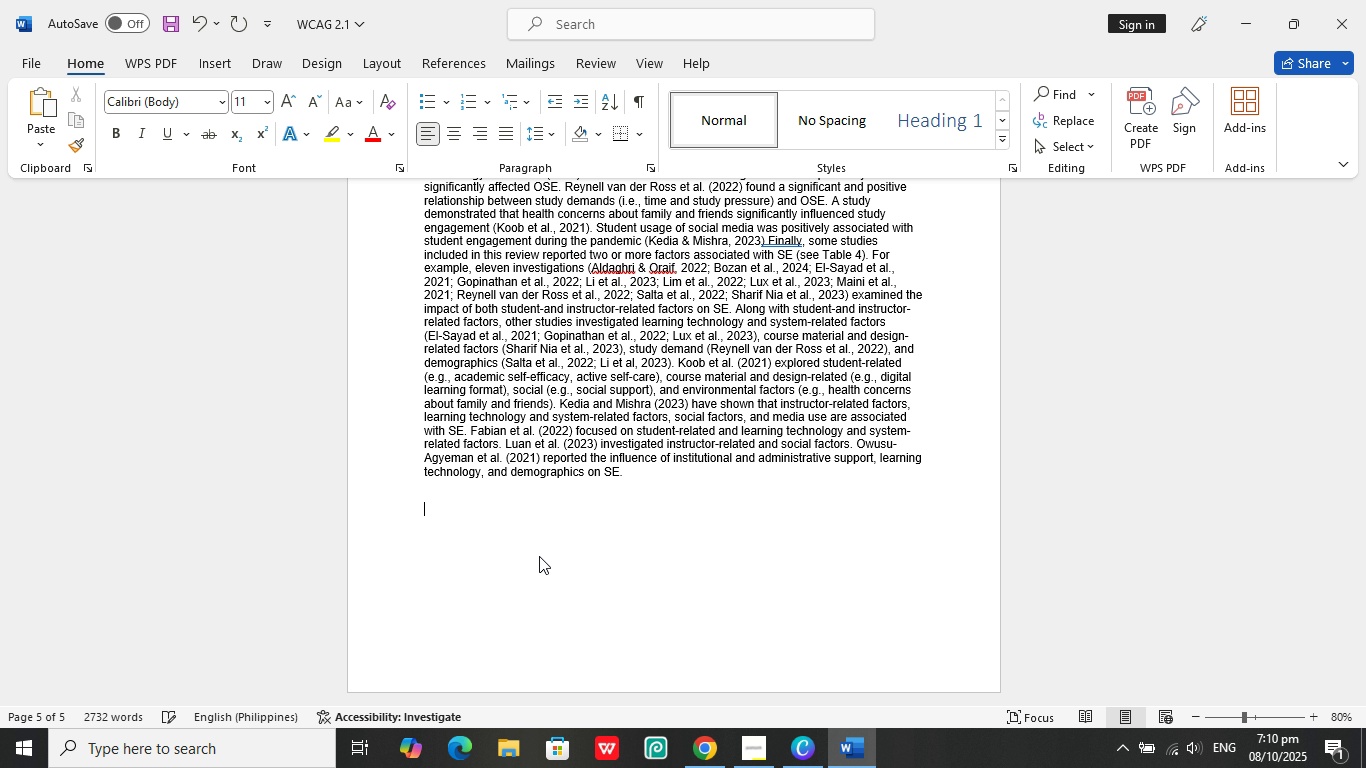 
key(Control+ControlLeft)
 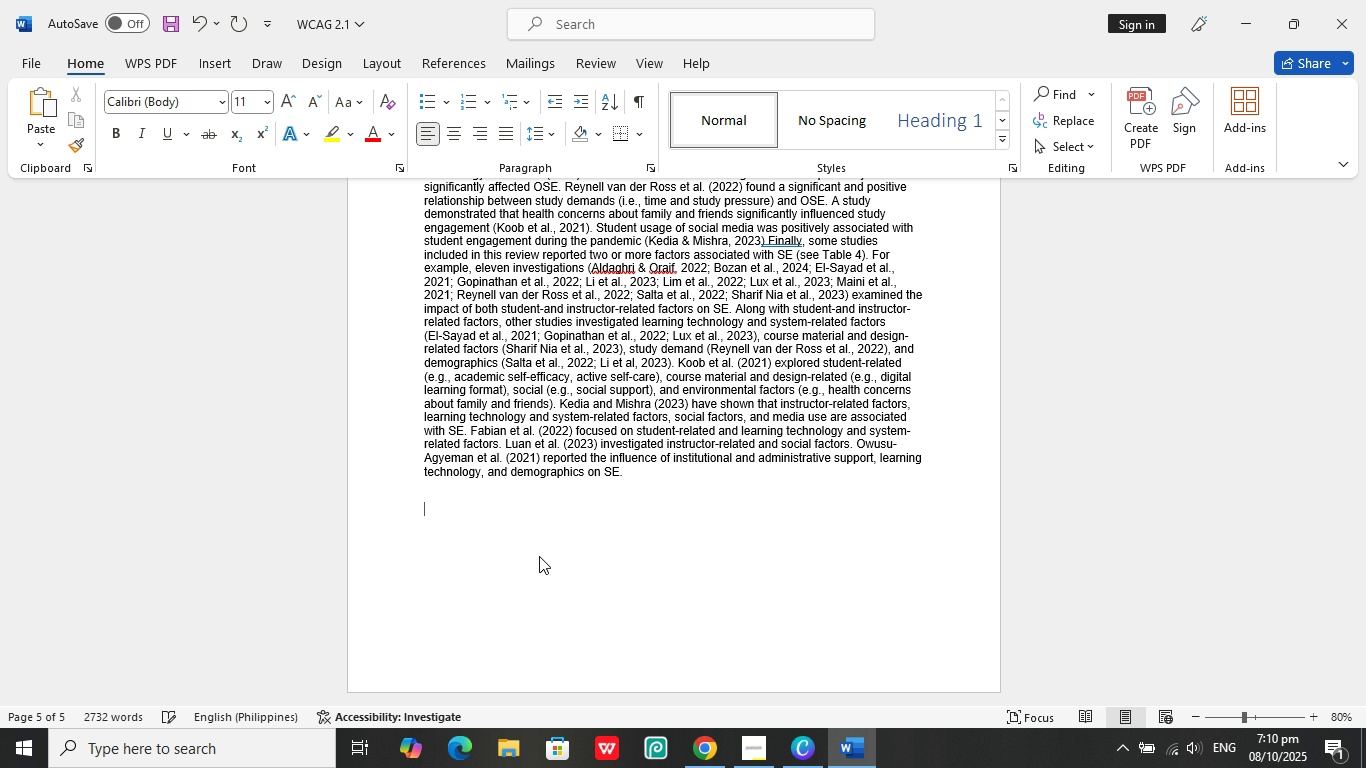 
key(Control+V)
 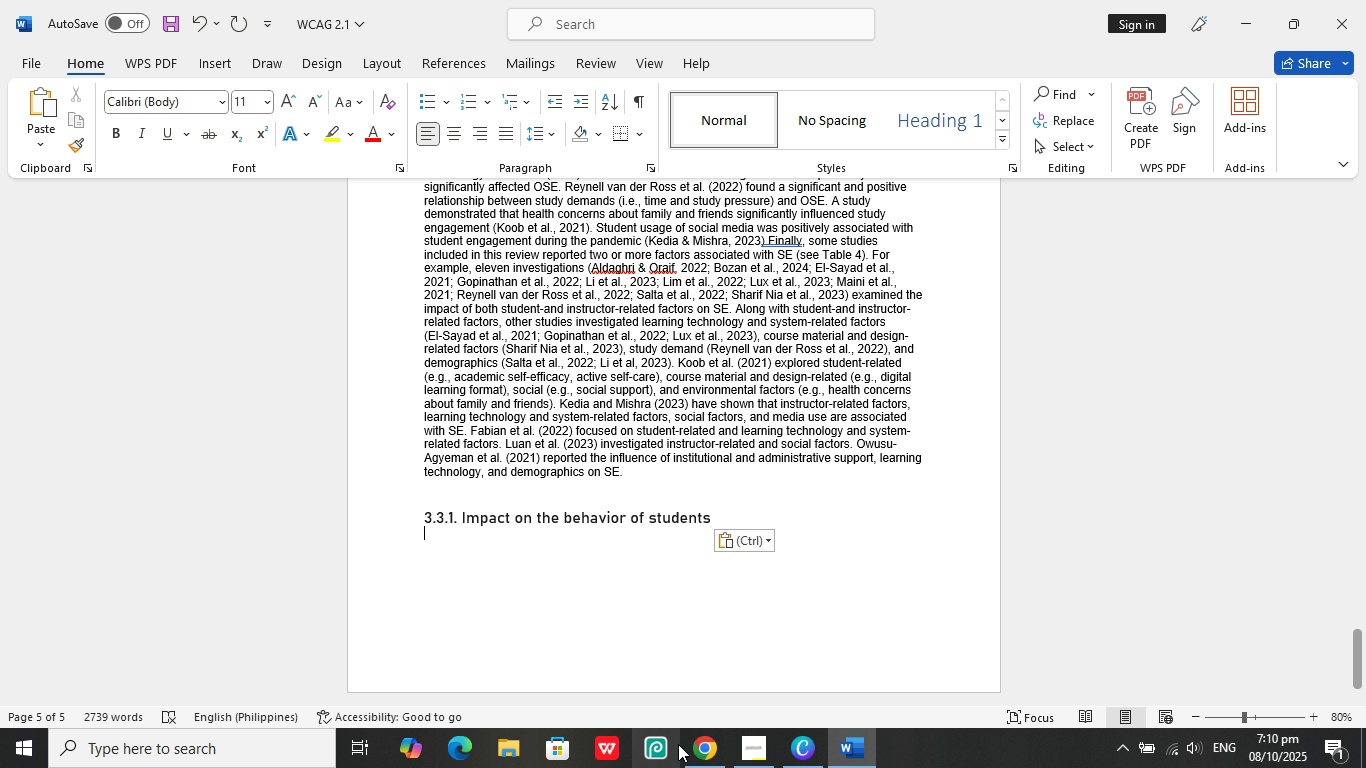 
left_click([698, 747])
 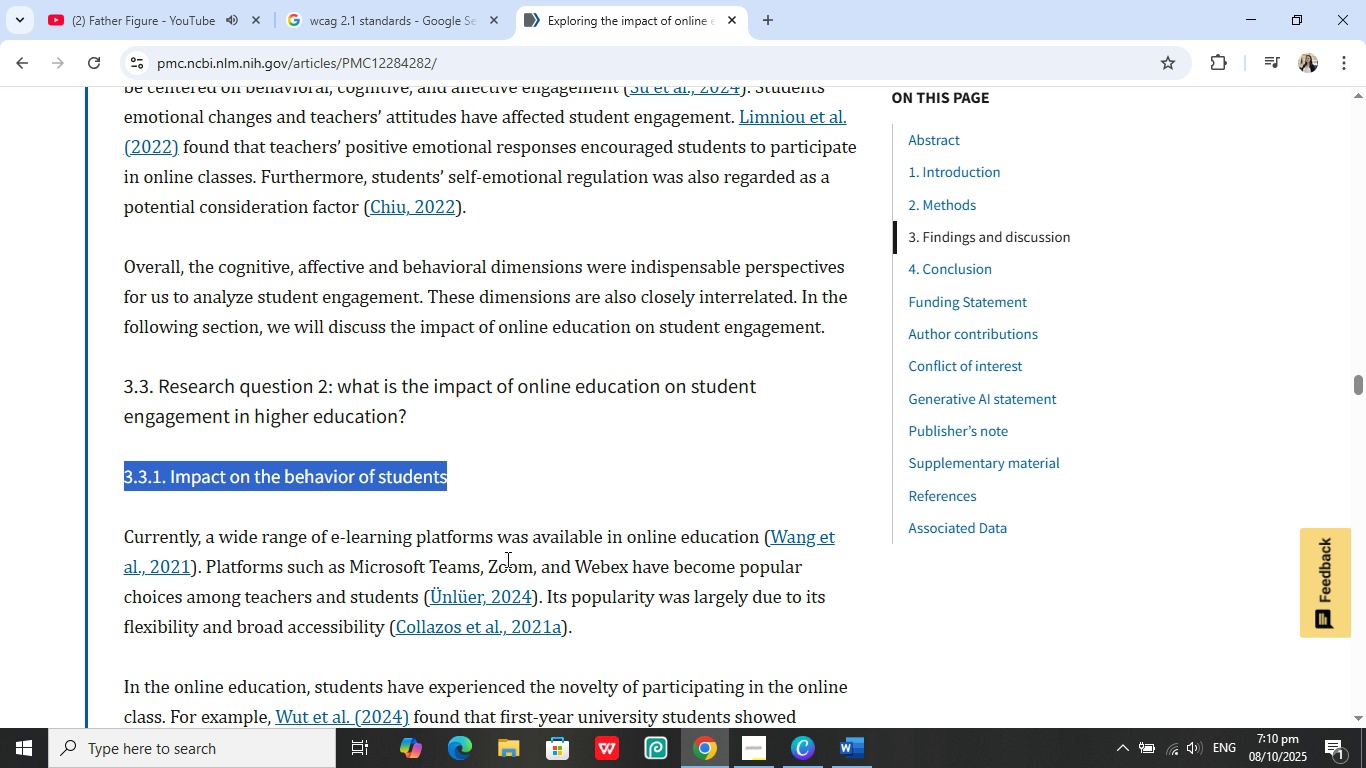 
scroll: coordinate [505, 556], scroll_direction: down, amount: 8.0
 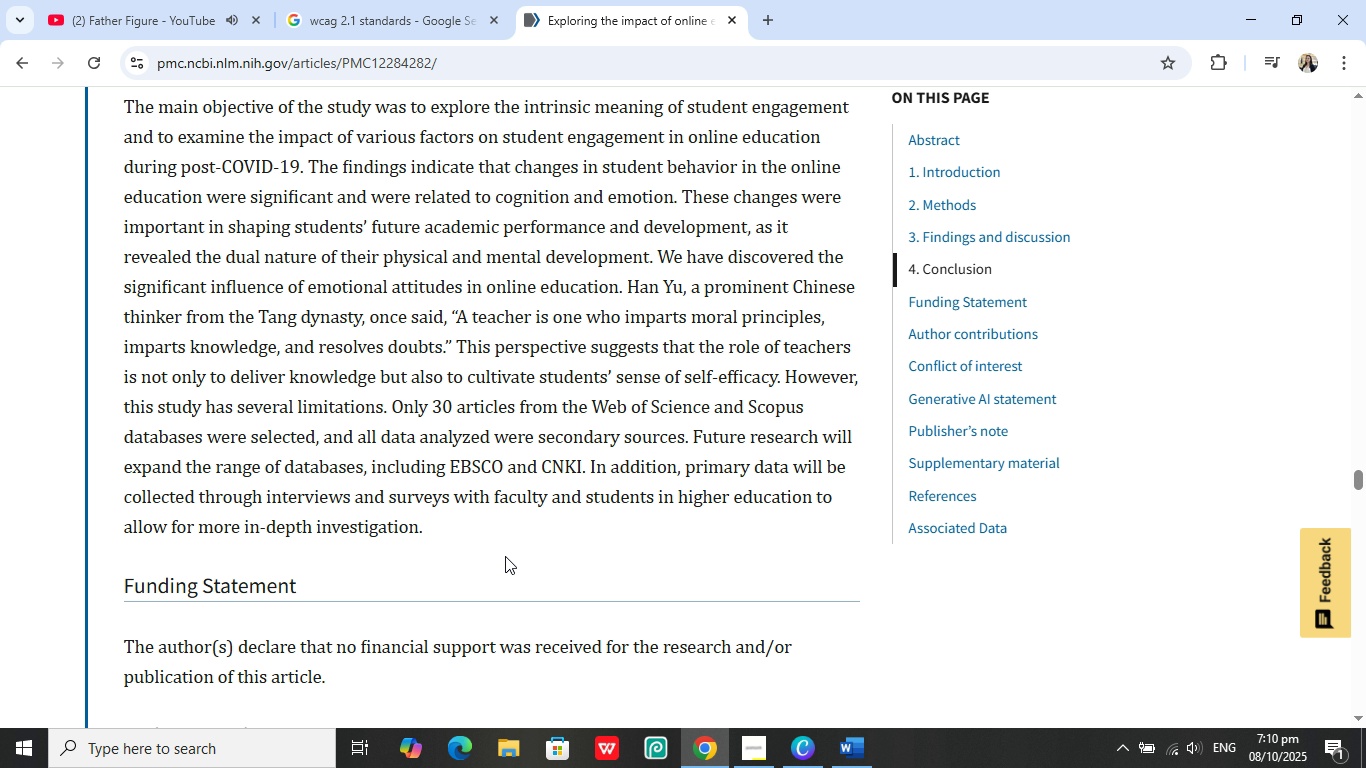 
scroll: coordinate [505, 556], scroll_direction: up, amount: 2.0
 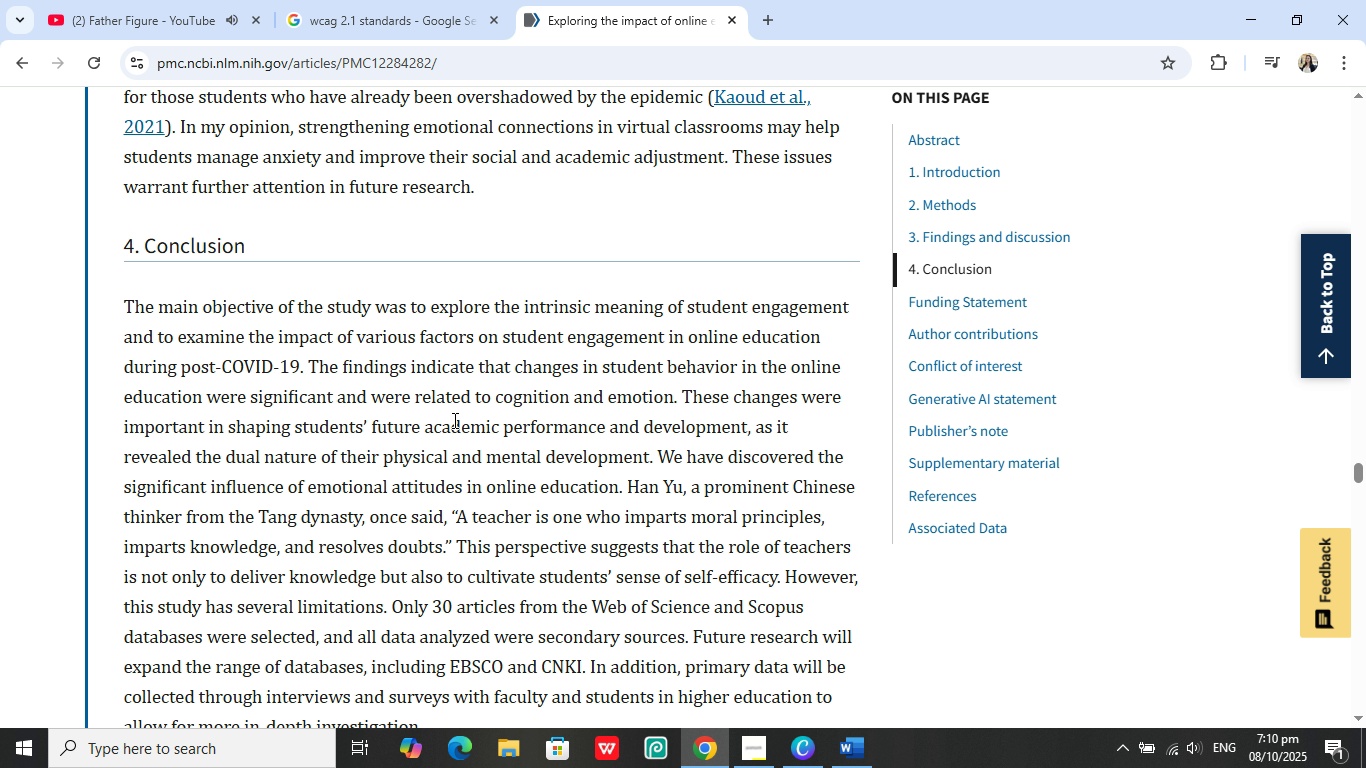 
wait(7.62)
 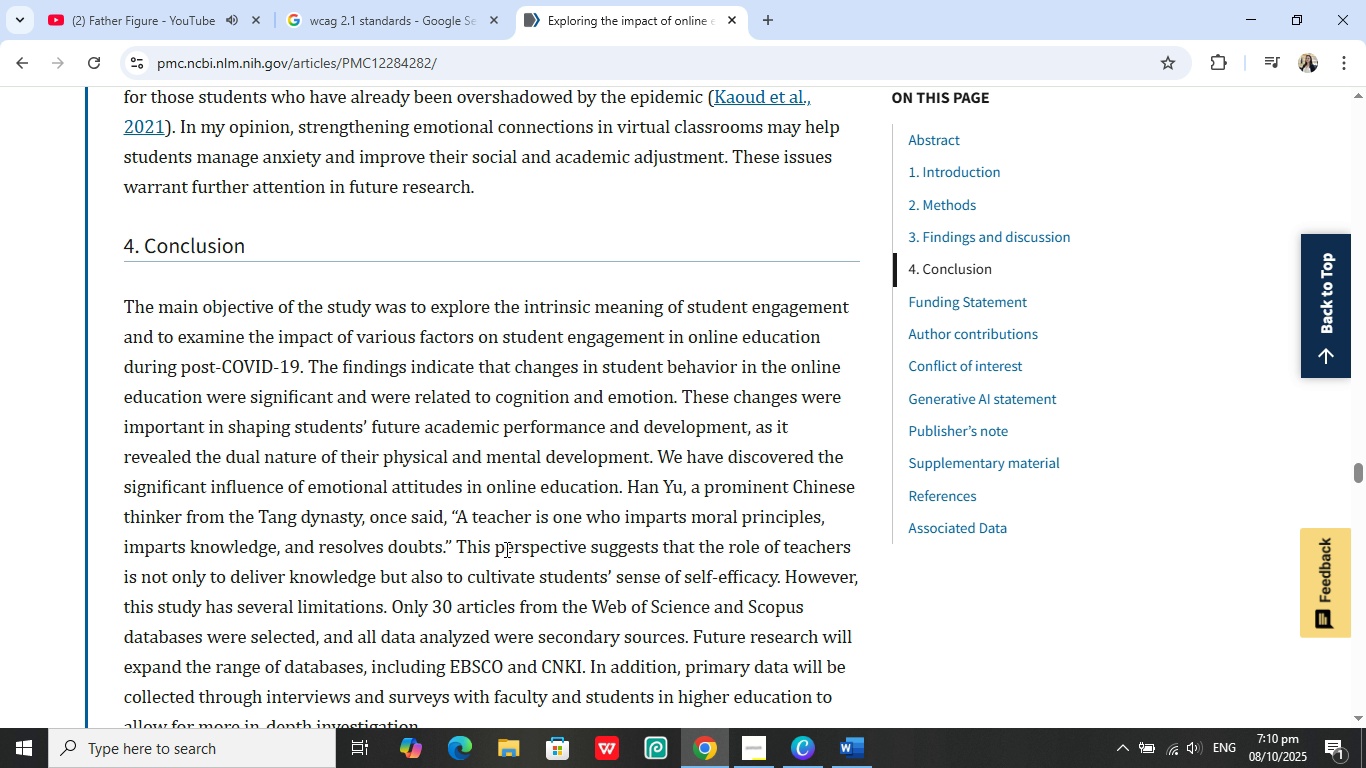 
left_click([20, 65])
 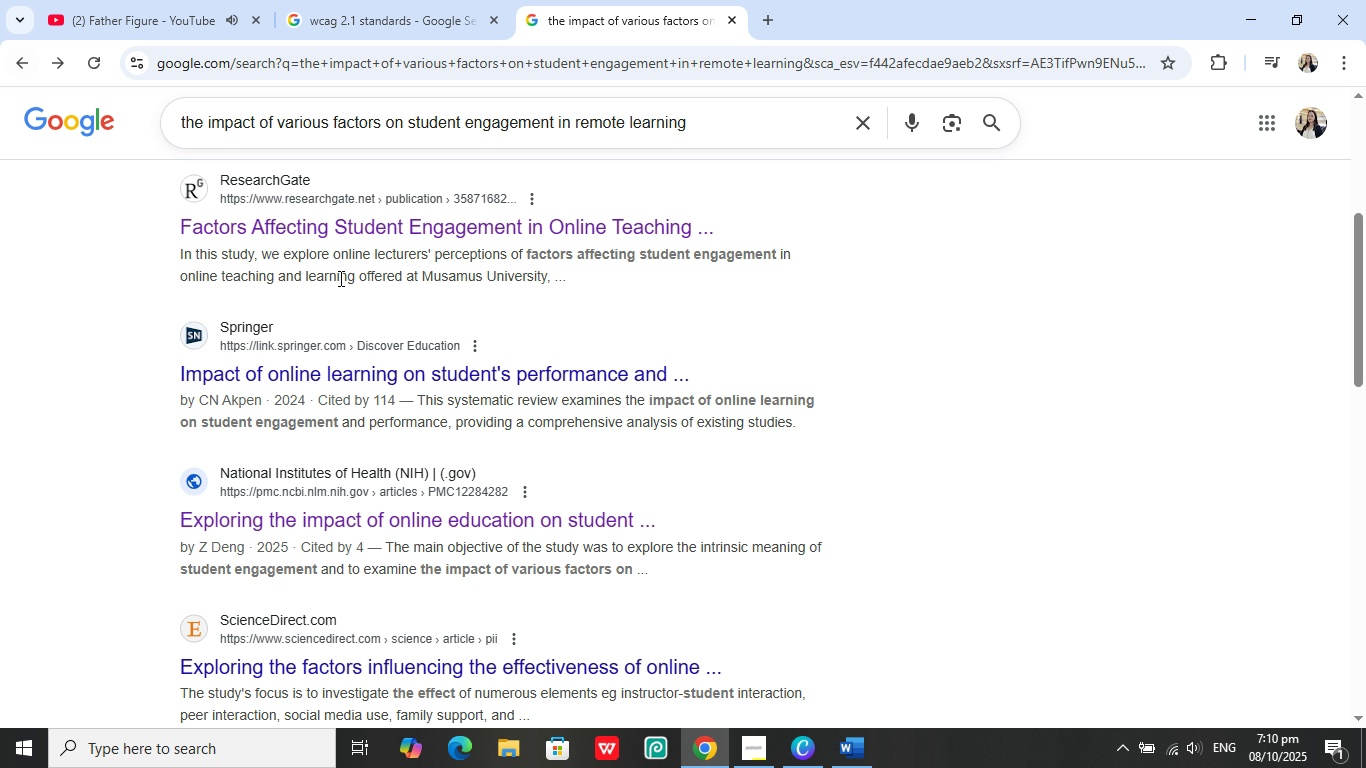 
scroll: coordinate [607, 525], scroll_direction: down, amount: 4.0
 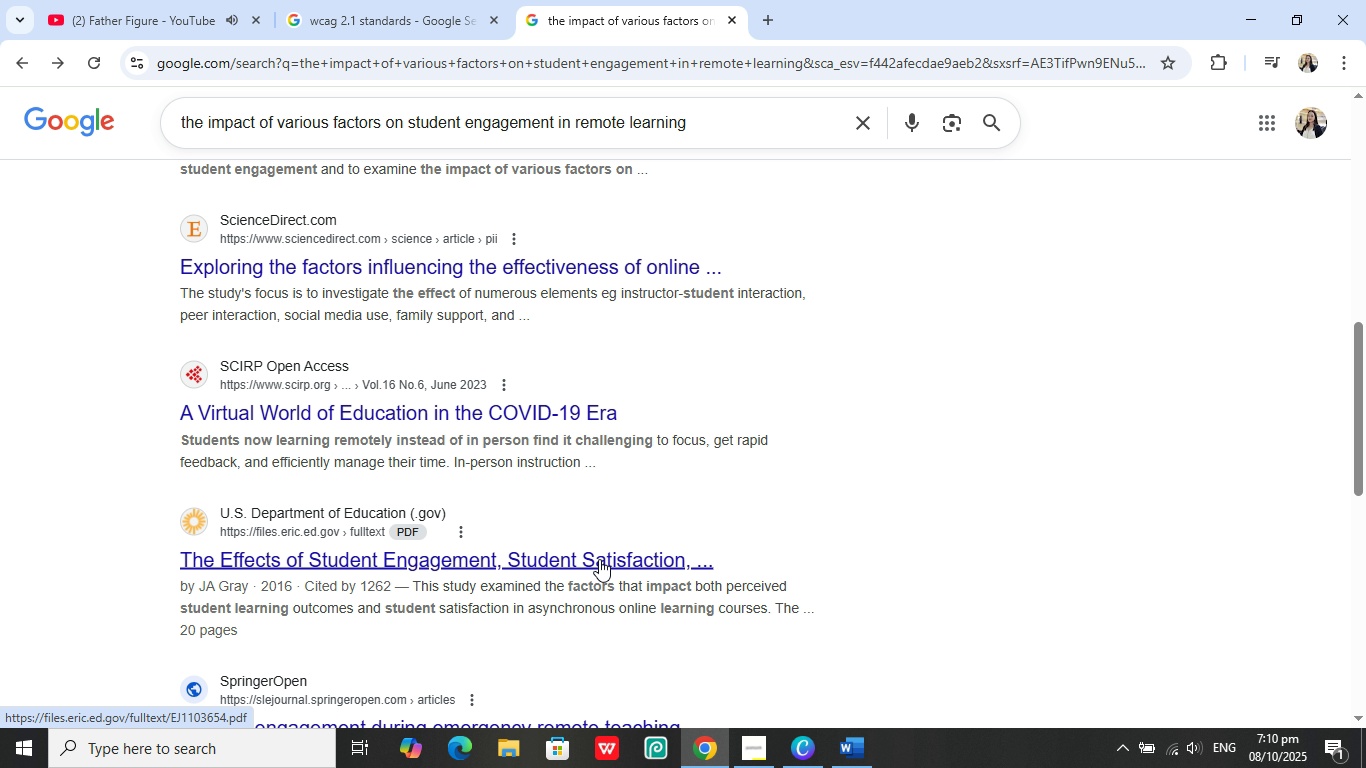 
wait(5.08)
 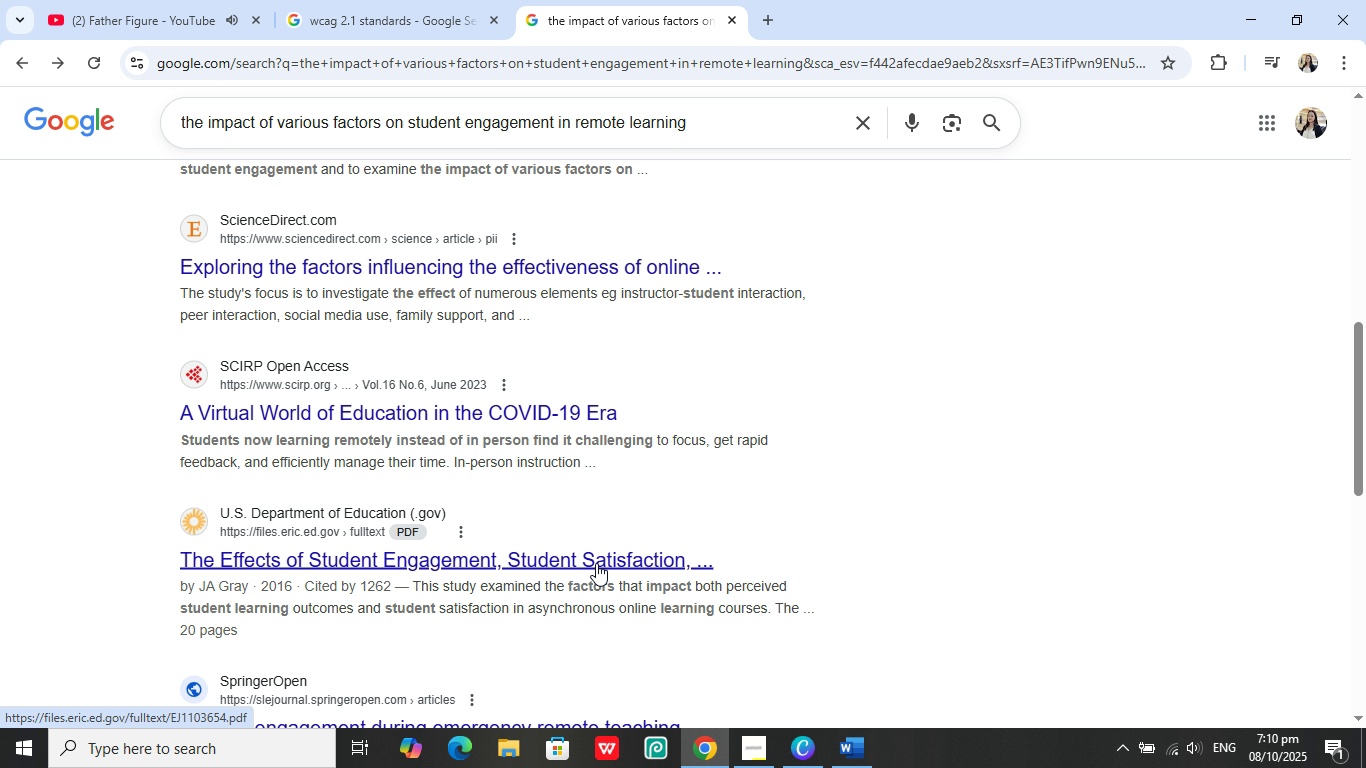 
scroll: coordinate [599, 559], scroll_direction: down, amount: 2.0
 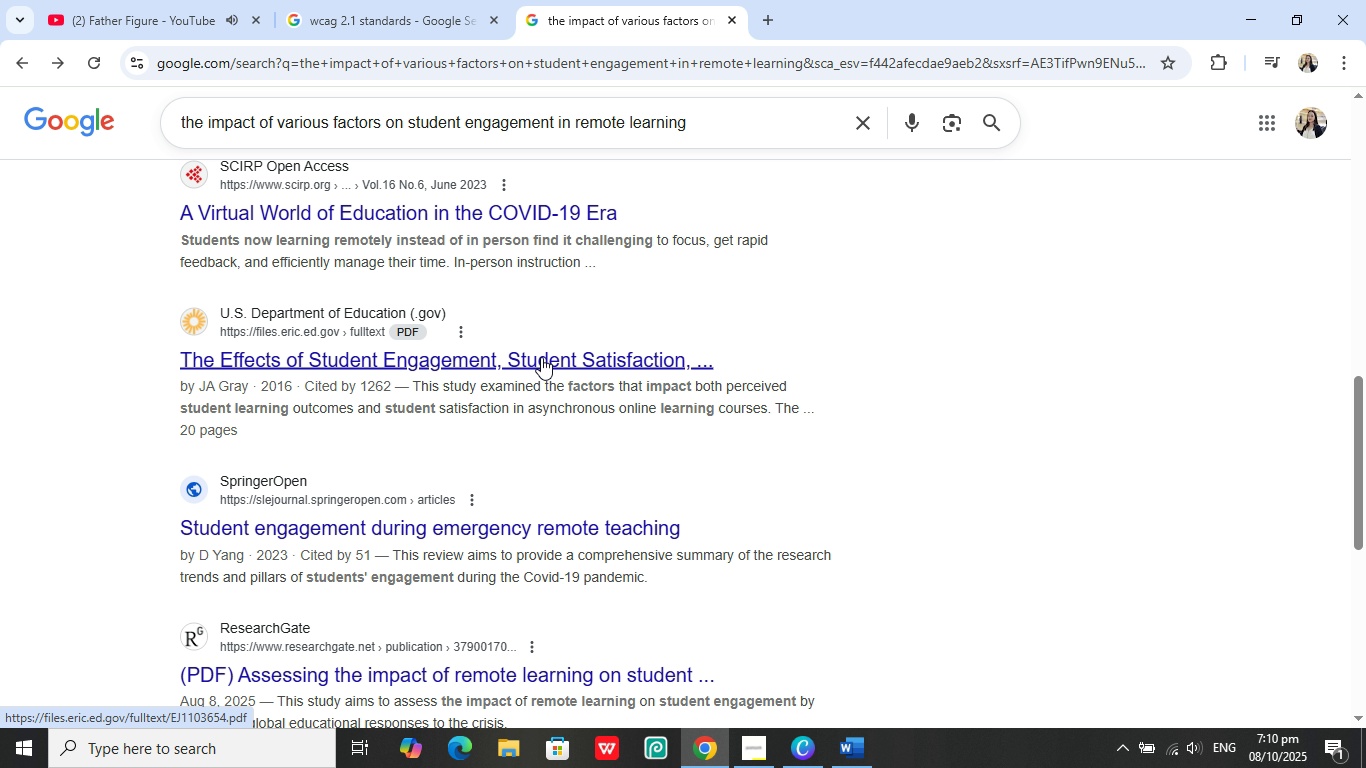 
wait(6.61)
 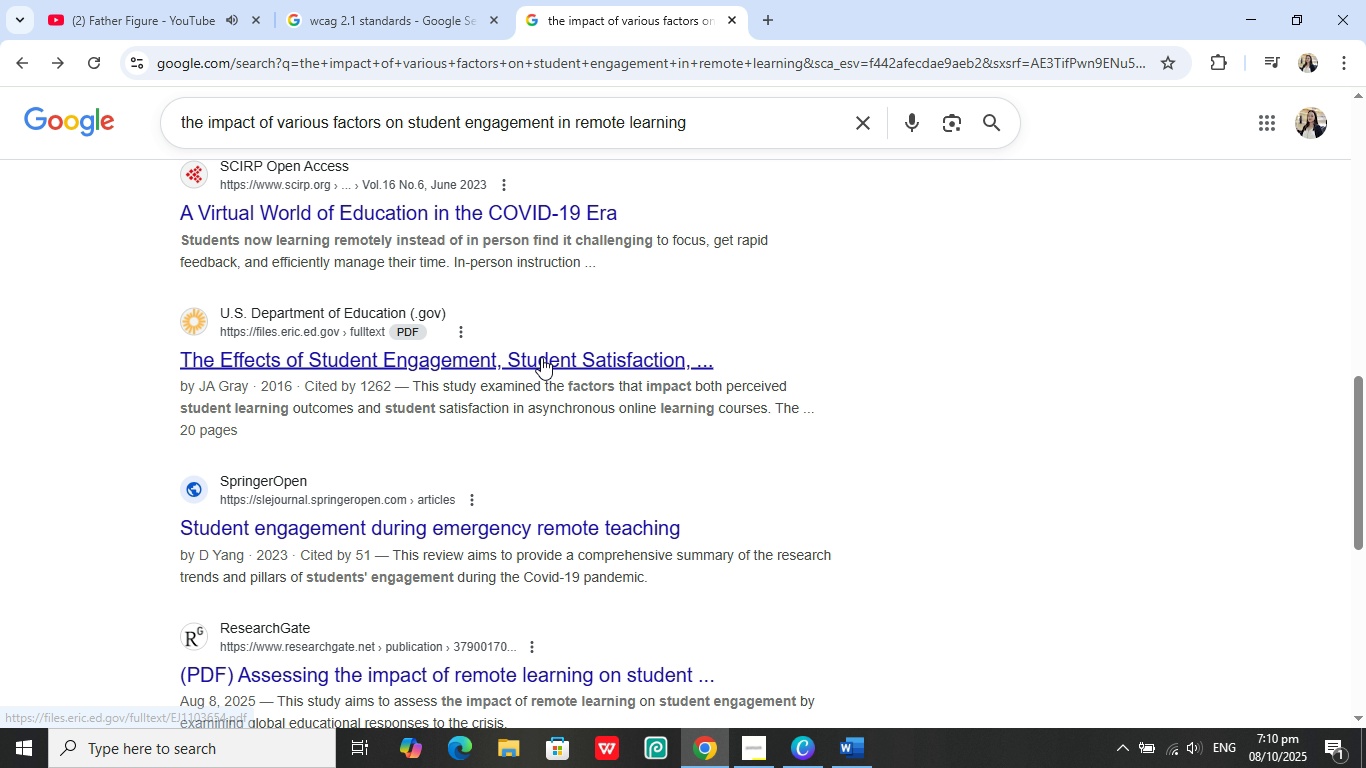 
left_click([541, 357])
 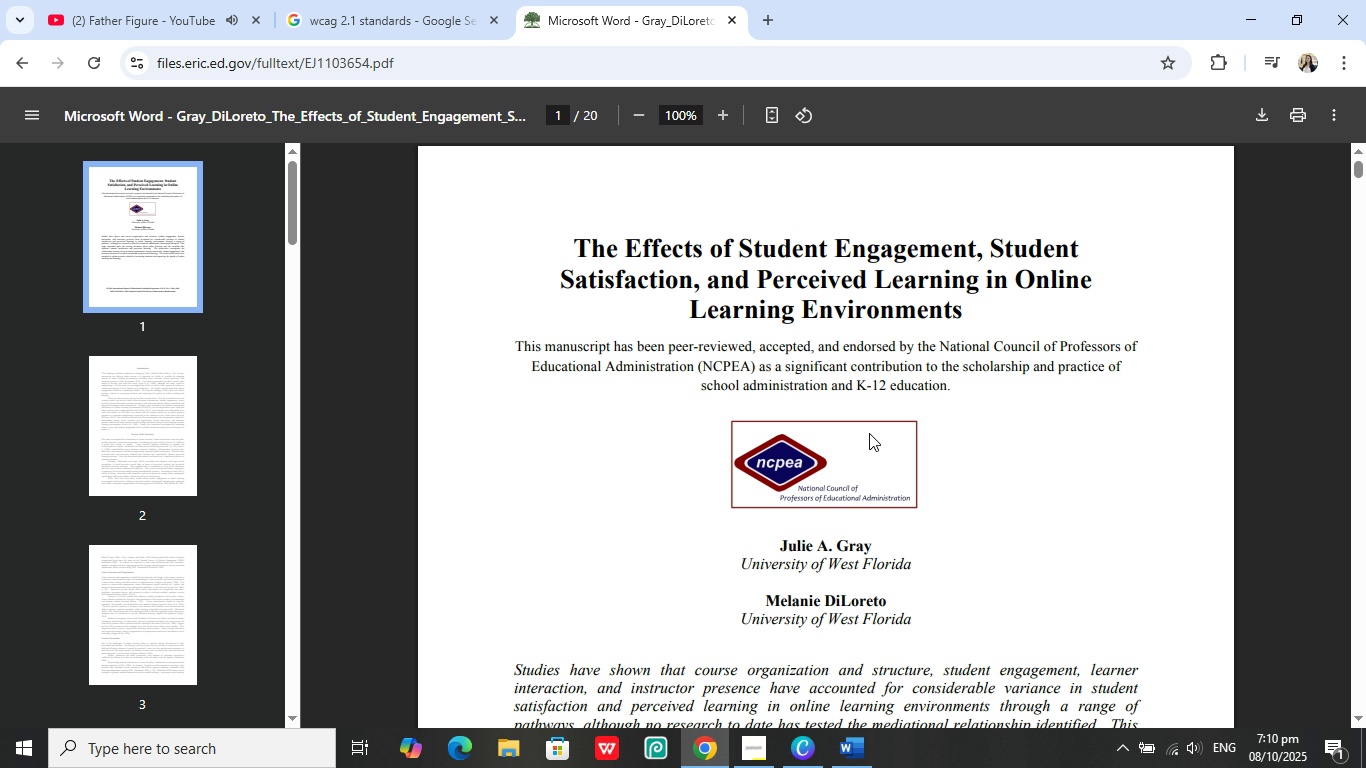 
hold_key(key=VolumeUp, duration=0.93)
 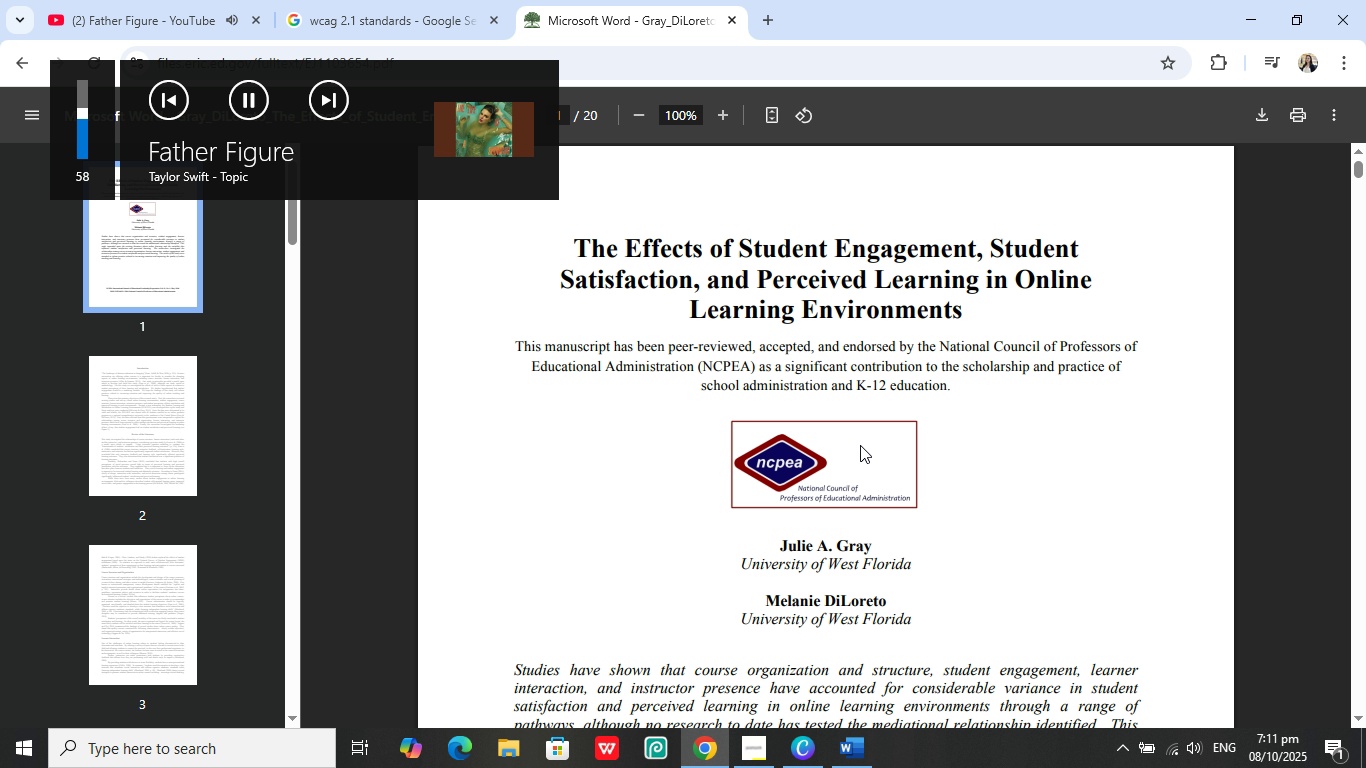 
key(VolumeDown)
 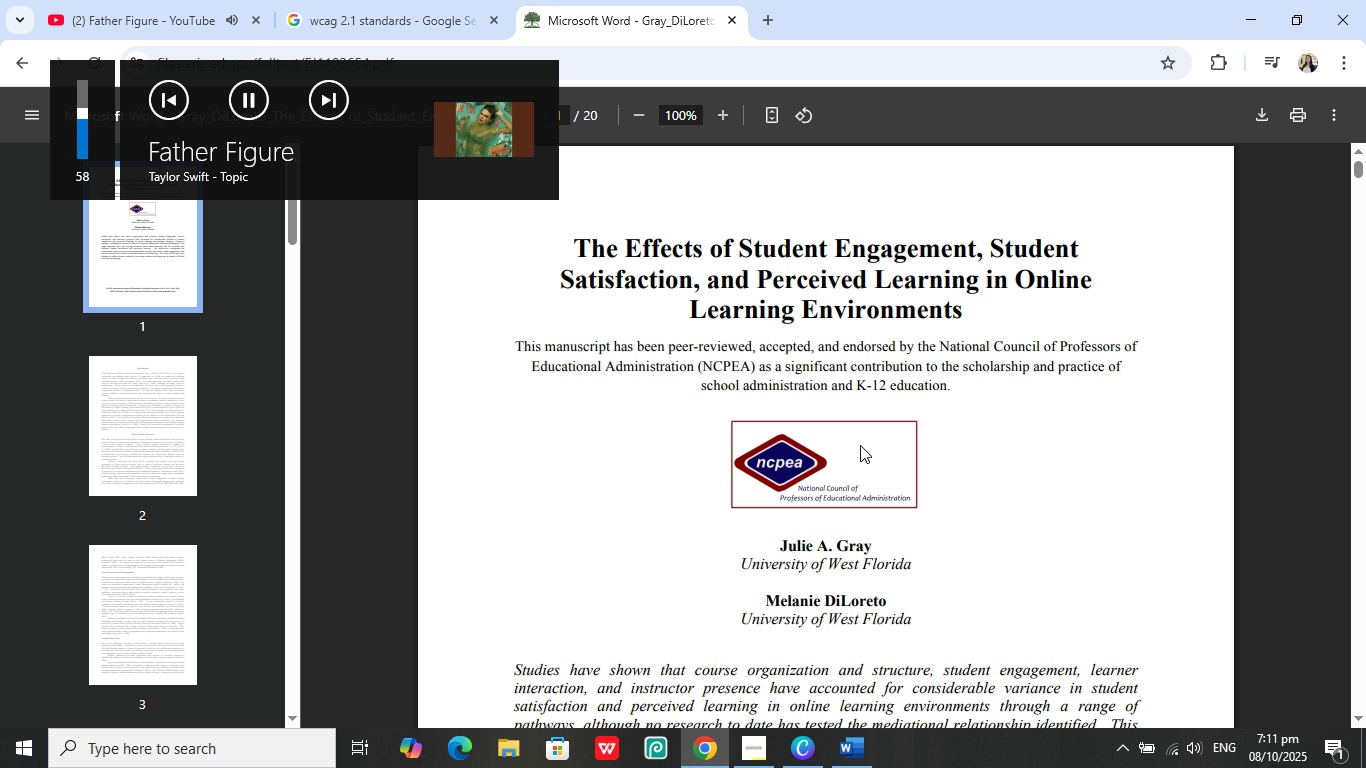 
scroll: coordinate [860, 445], scroll_direction: down, amount: 1.0
 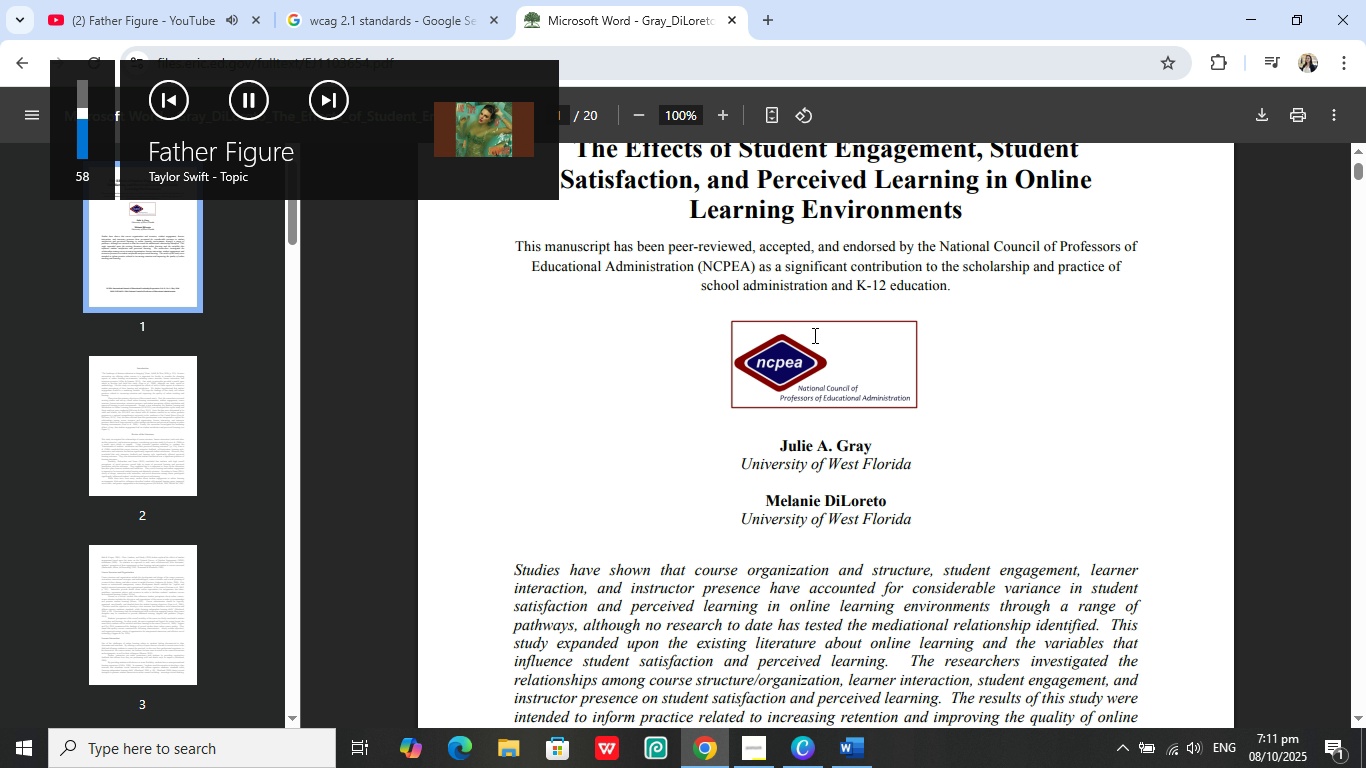 
scroll: coordinate [965, 386], scroll_direction: up, amount: 6.0
 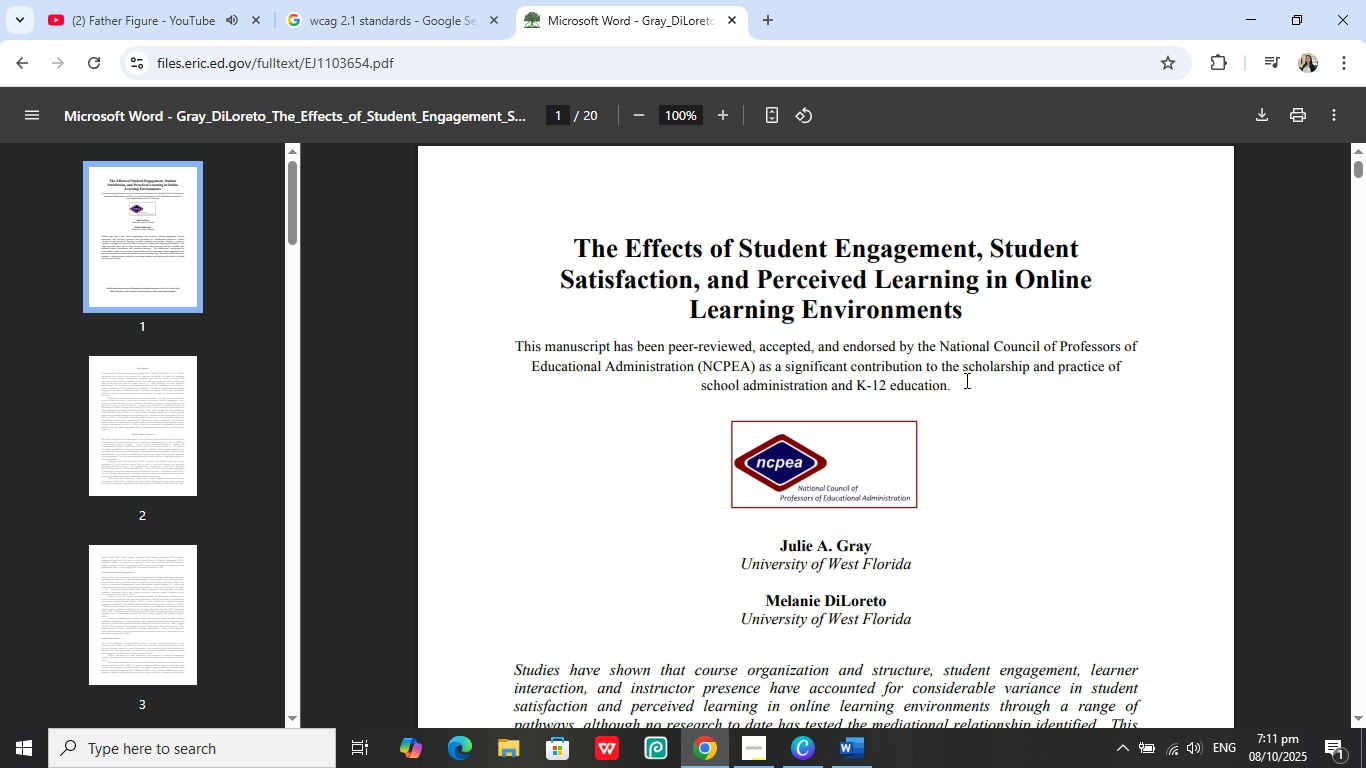 
wait(6.77)
 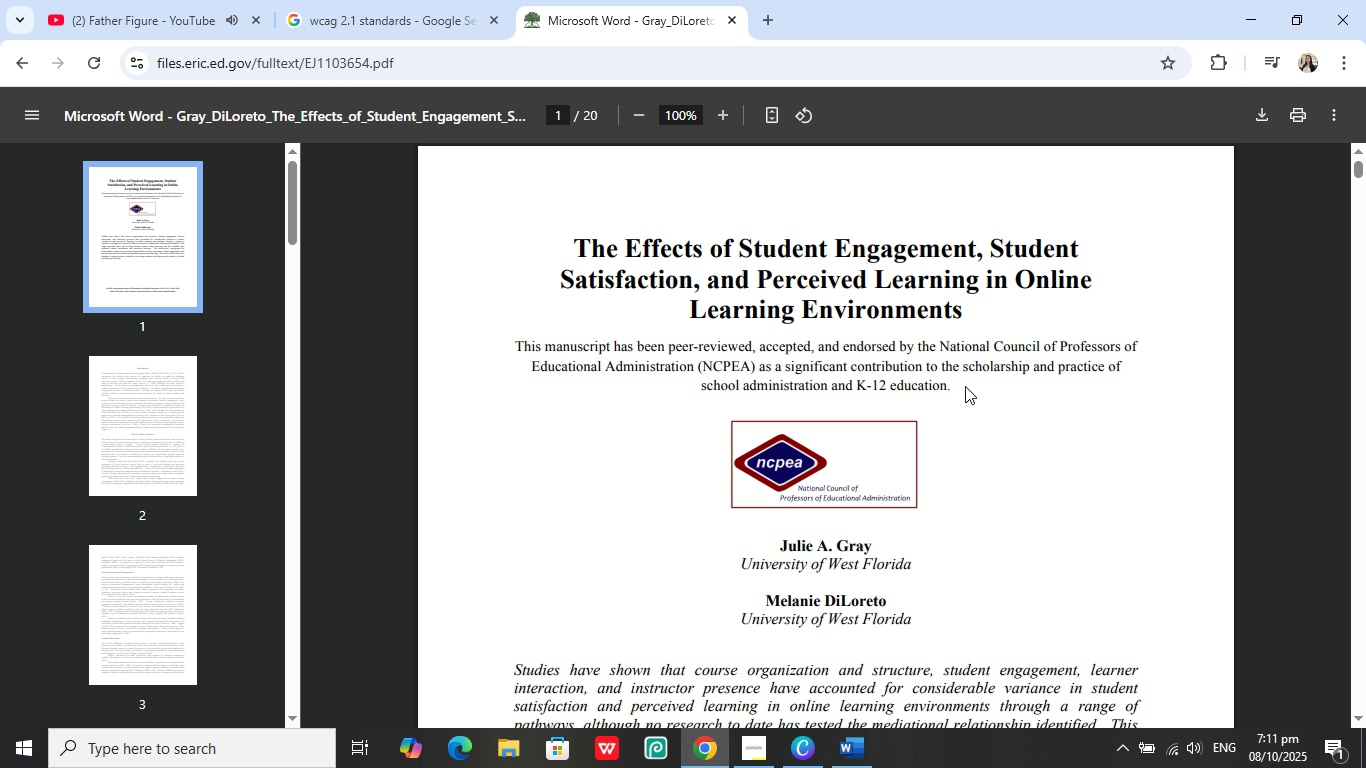 
hold_key(key=VolumeDown, duration=0.83)
 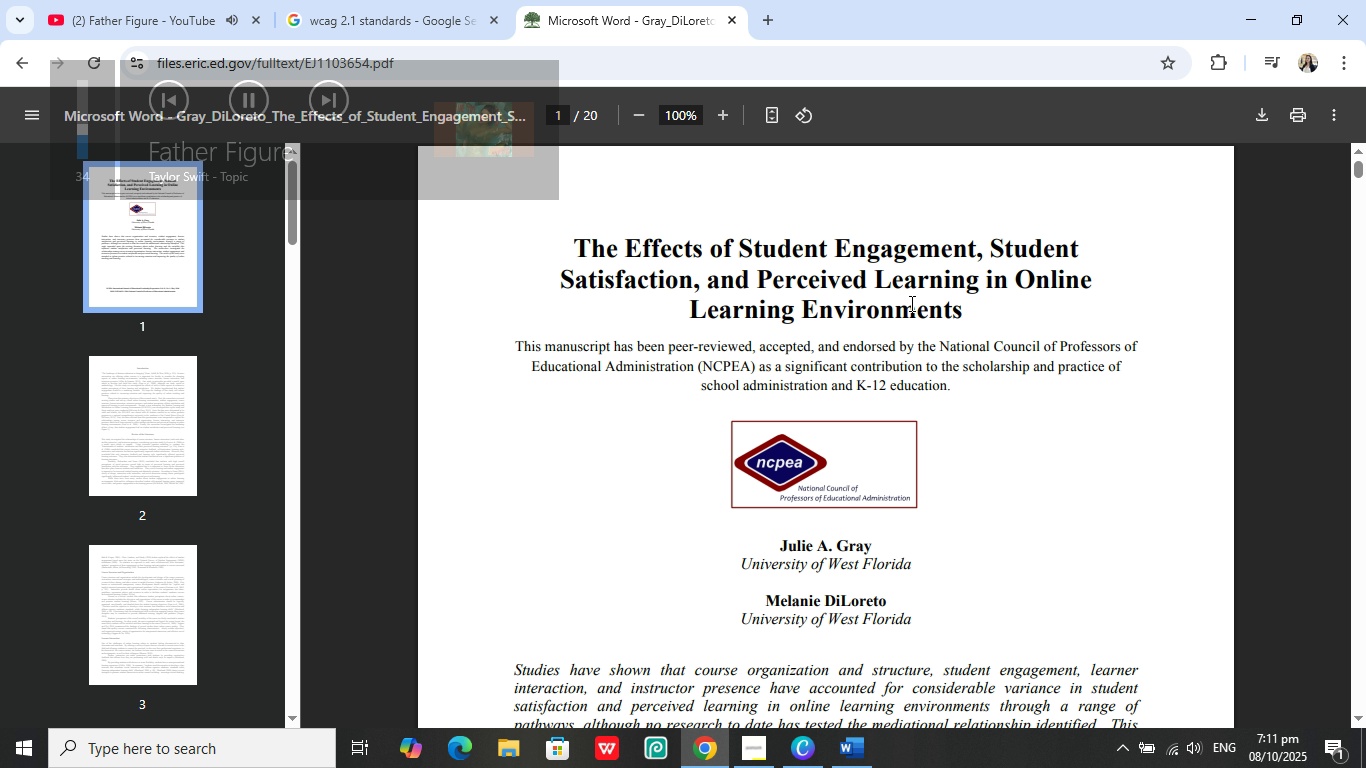 
scroll: coordinate [978, 361], scroll_direction: down, amount: 12.0
 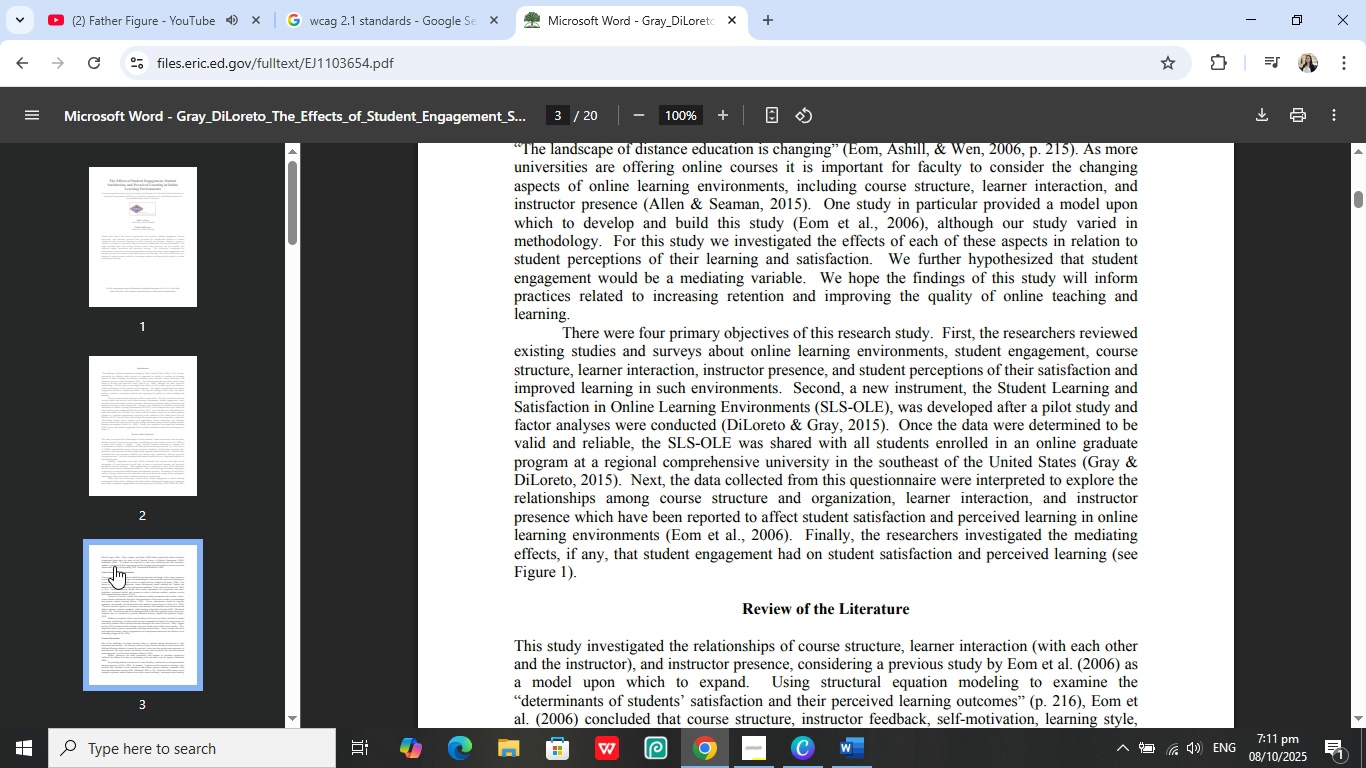 
left_click([114, 566])
 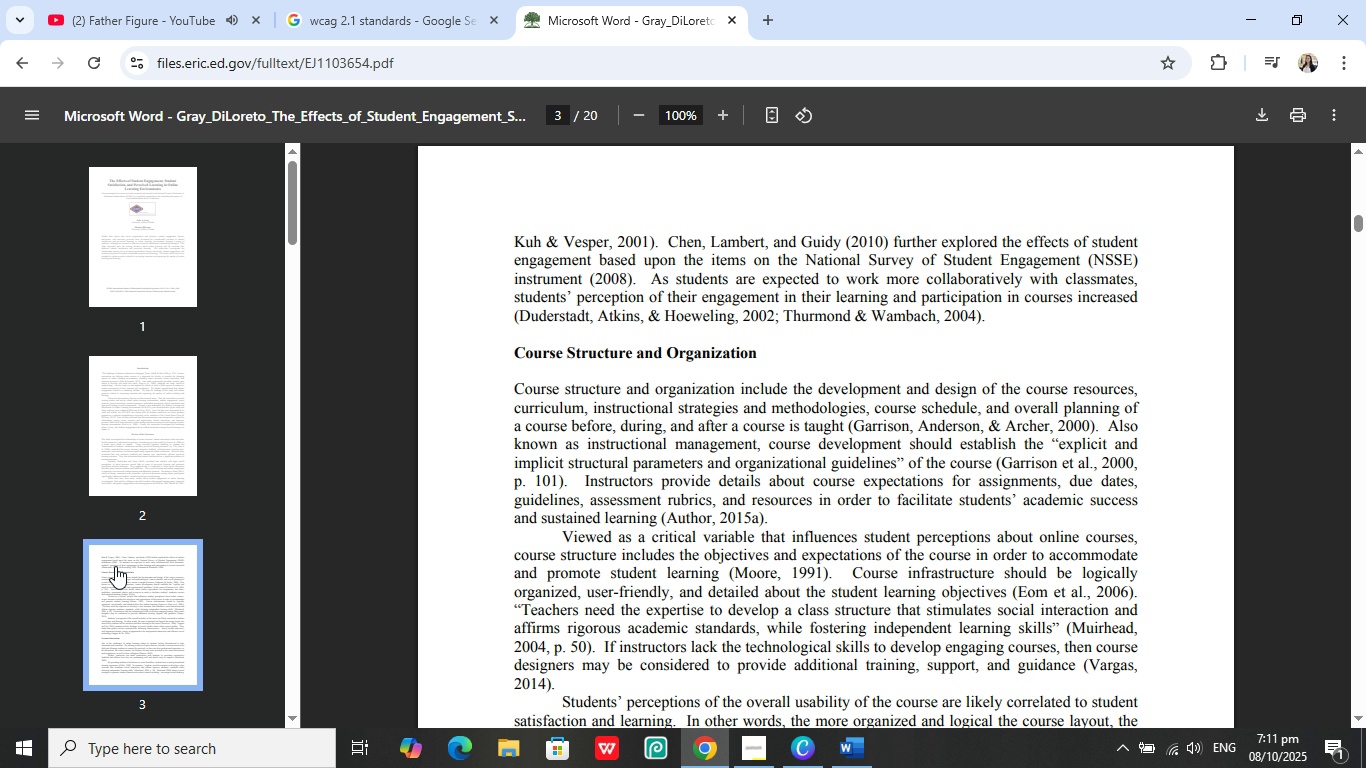 
scroll: coordinate [131, 486], scroll_direction: down, amount: 4.0
 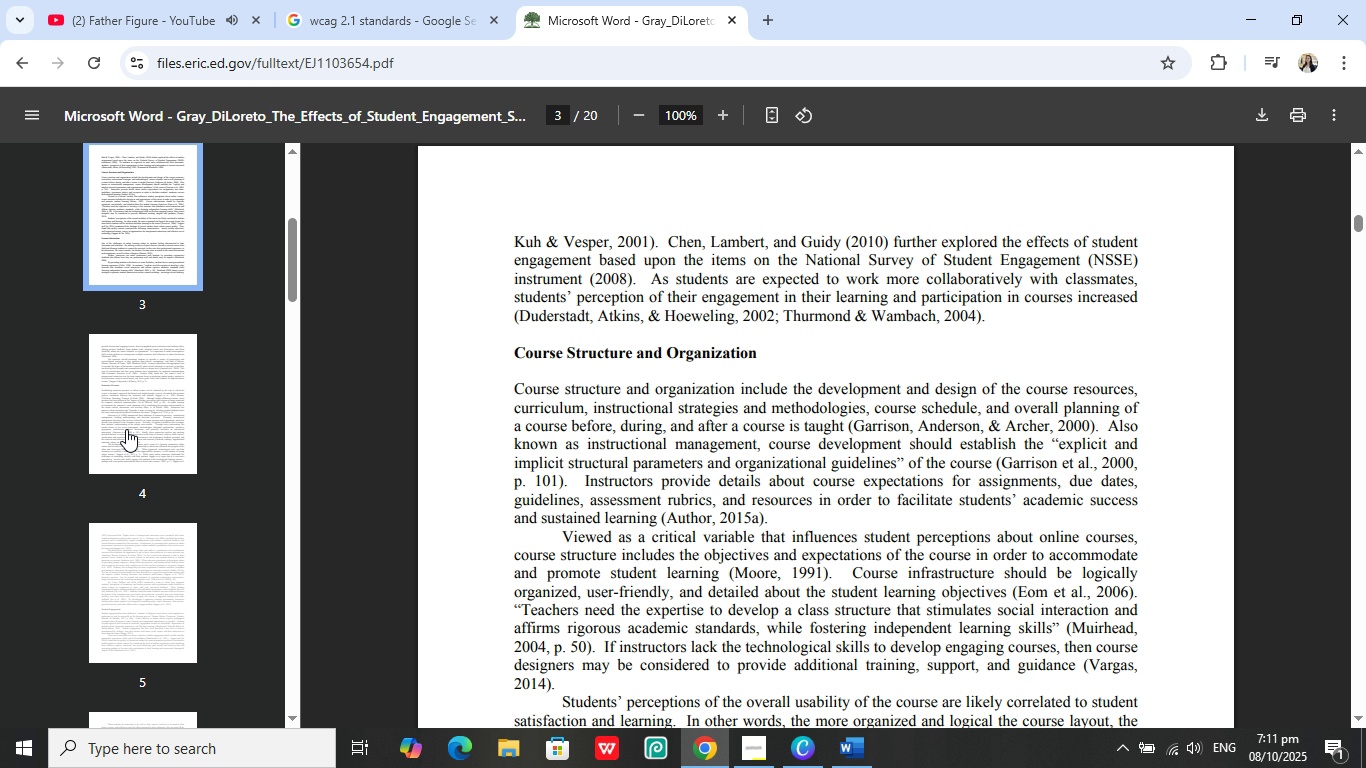 
left_click([127, 430])
 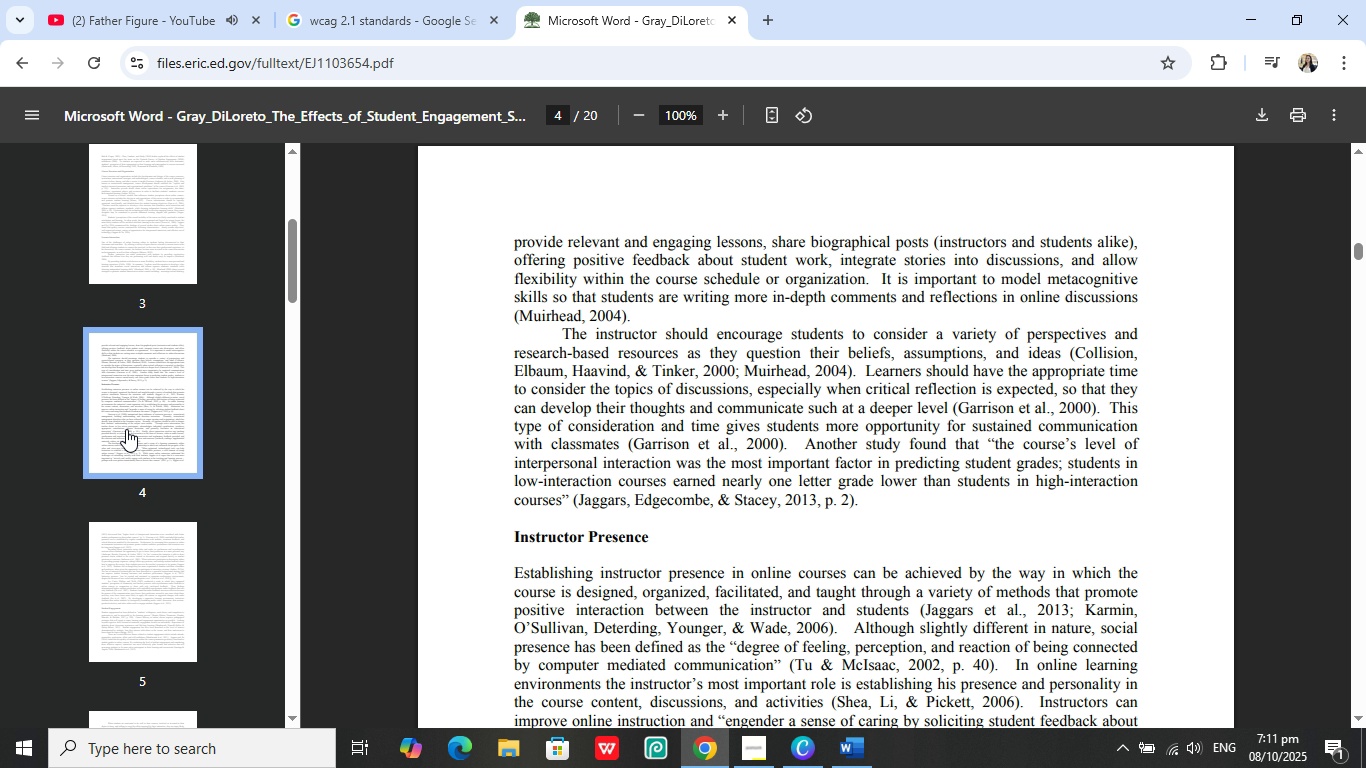 
scroll: coordinate [126, 429], scroll_direction: down, amount: 2.0
 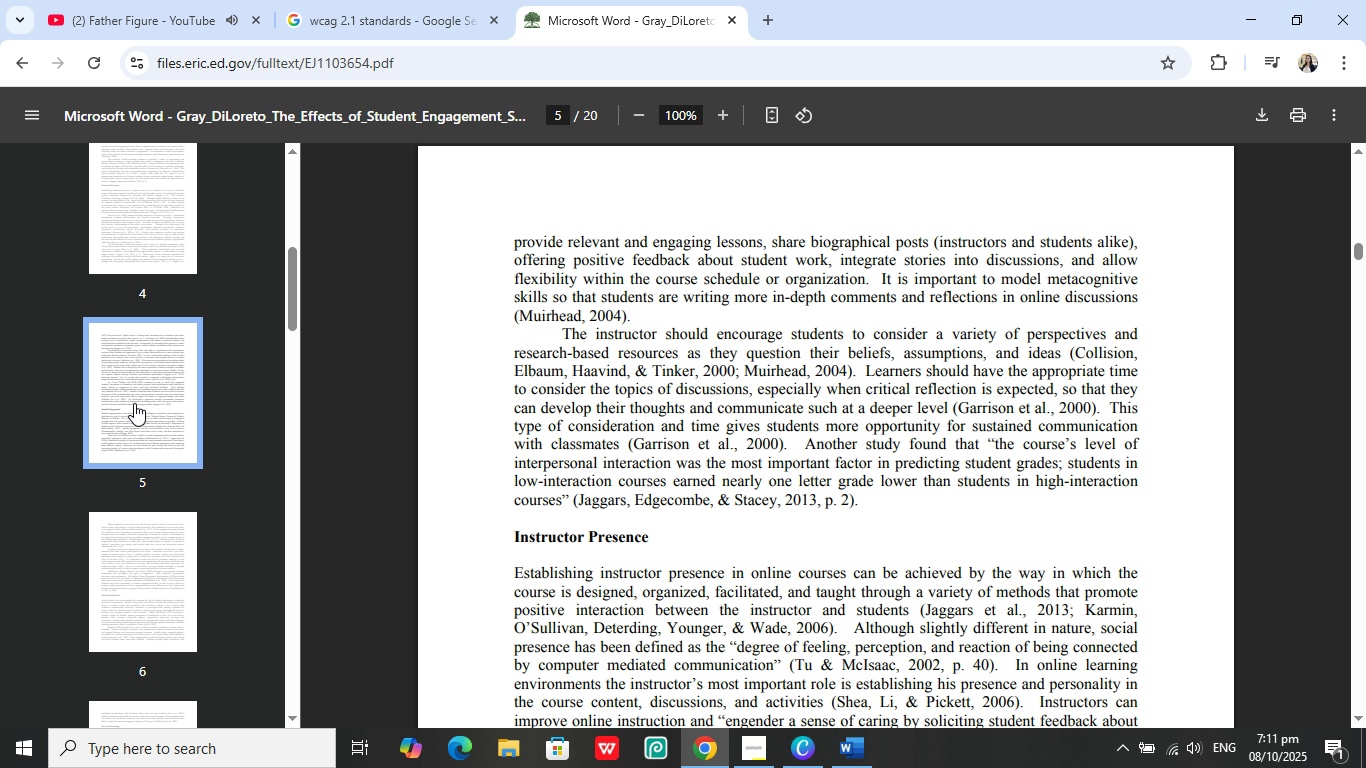 
left_click([134, 403])
 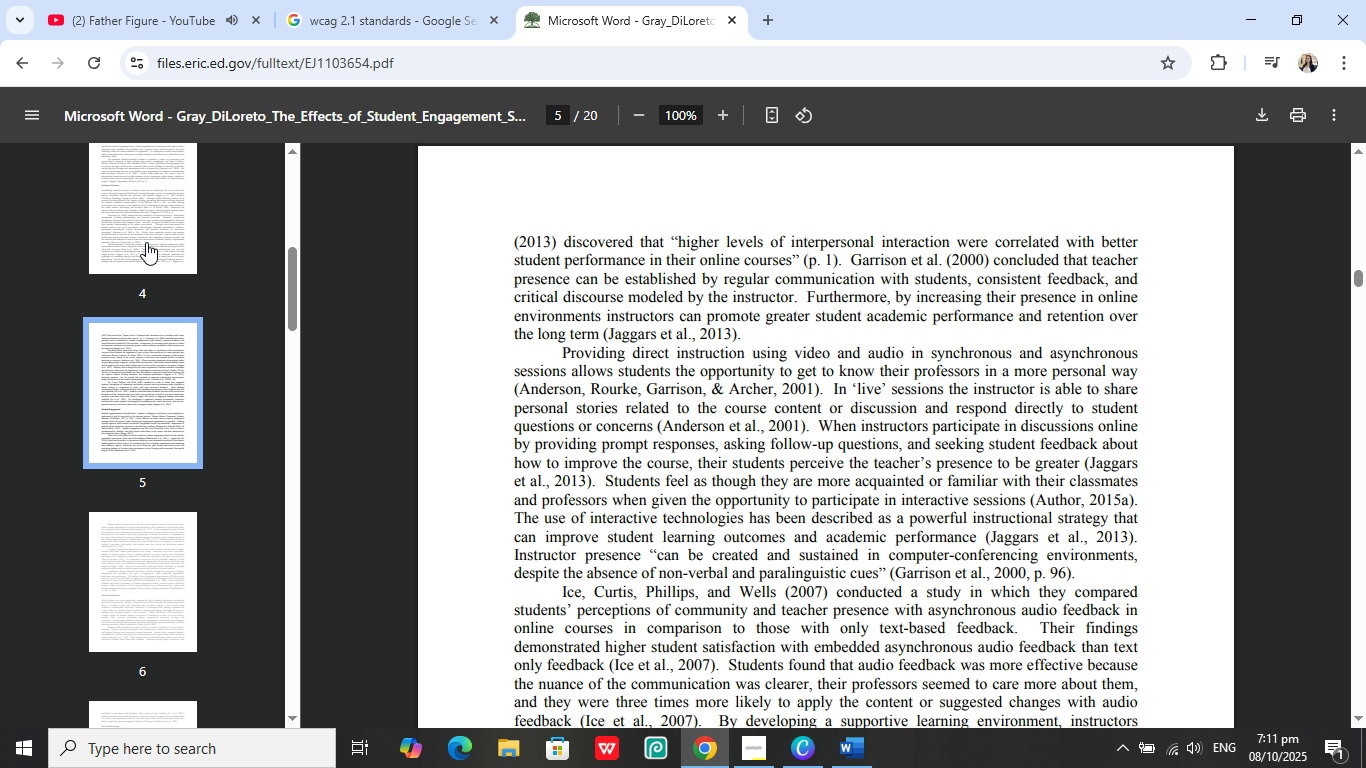 
left_click([146, 242])
 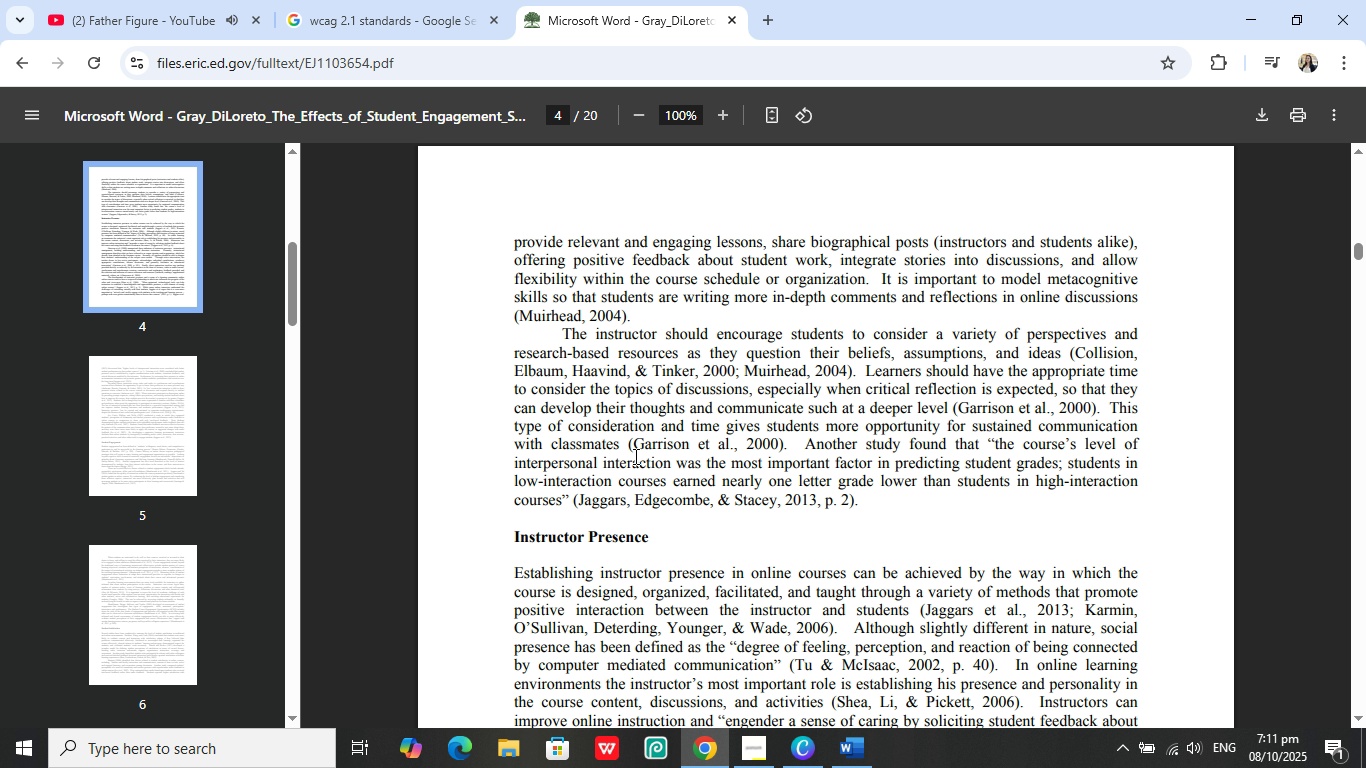 
scroll: coordinate [668, 509], scroll_direction: up, amount: 19.0
 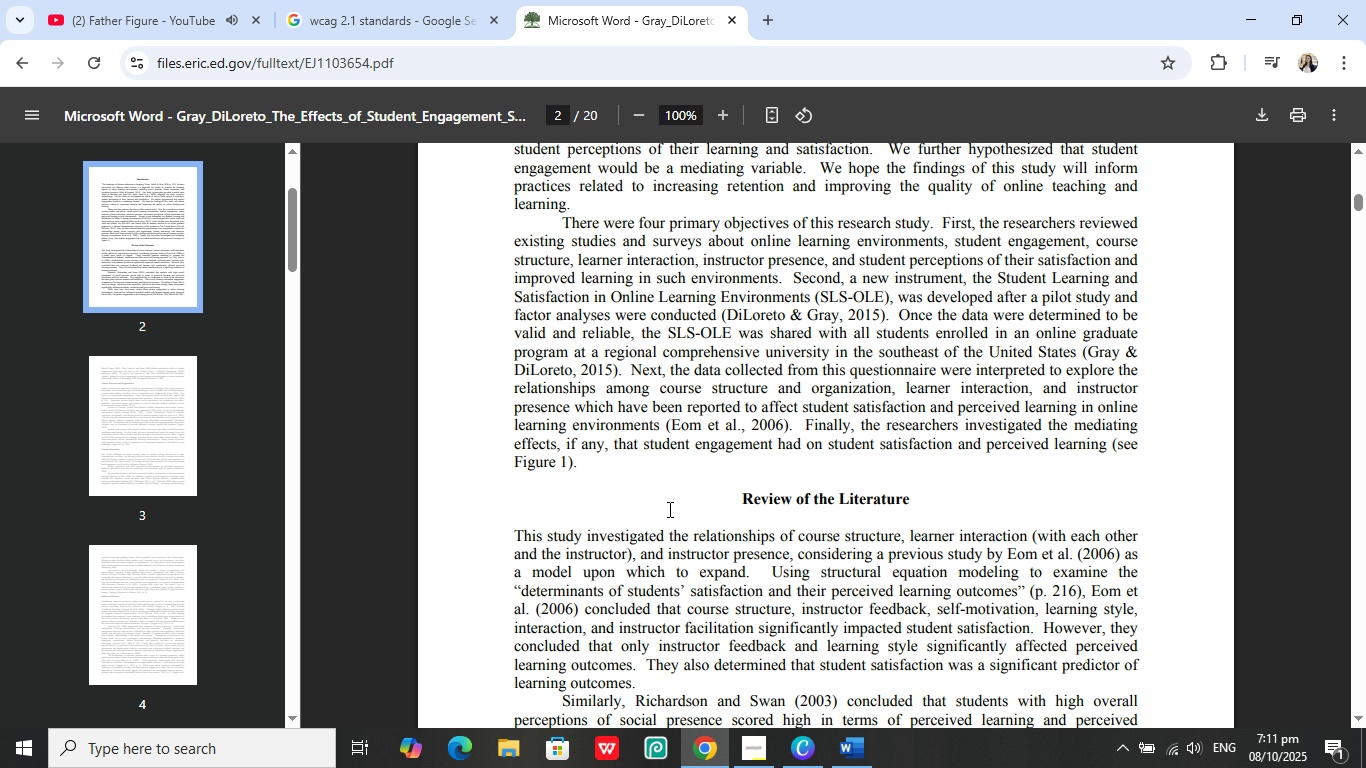 
scroll: coordinate [668, 509], scroll_direction: down, amount: 24.0
 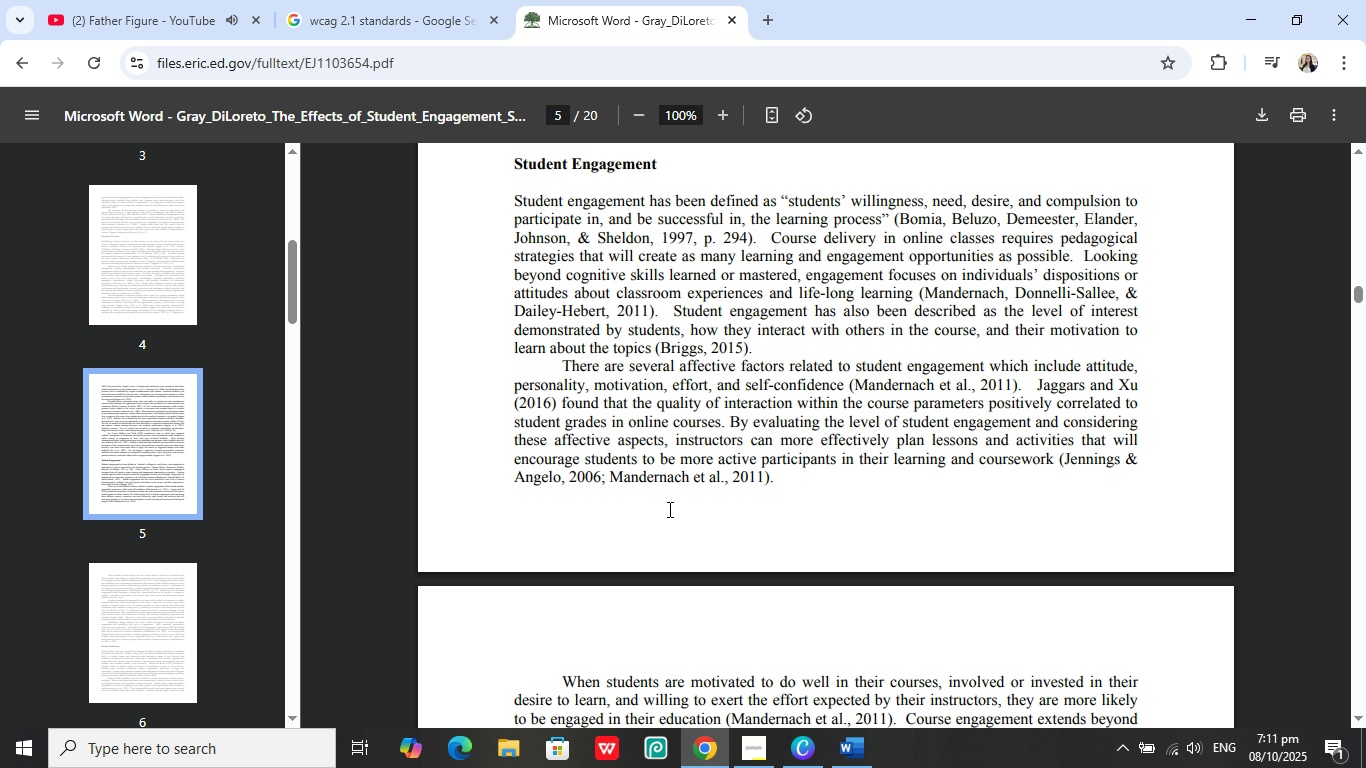 
wait(5.49)
 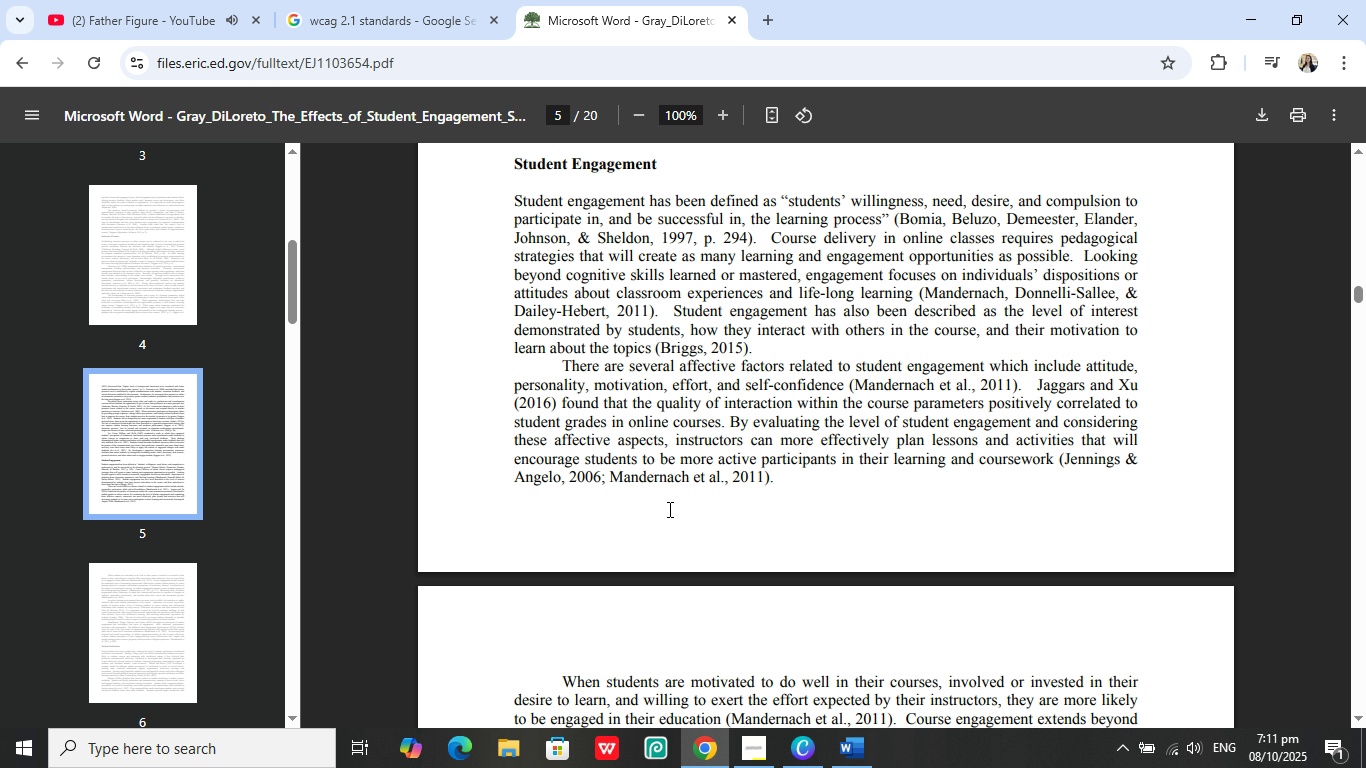 
scroll: coordinate [668, 509], scroll_direction: down, amount: 10.0
 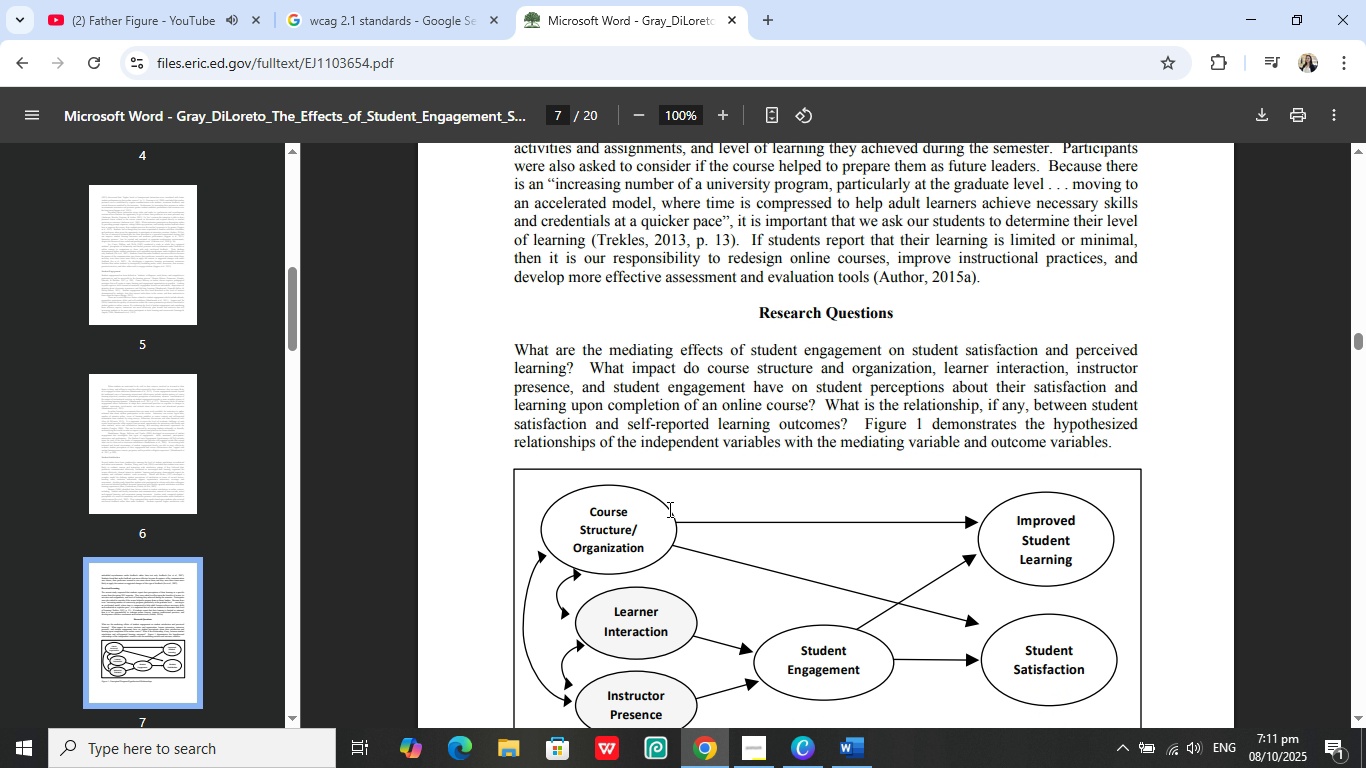 
scroll: coordinate [668, 509], scroll_direction: up, amount: 2.0
 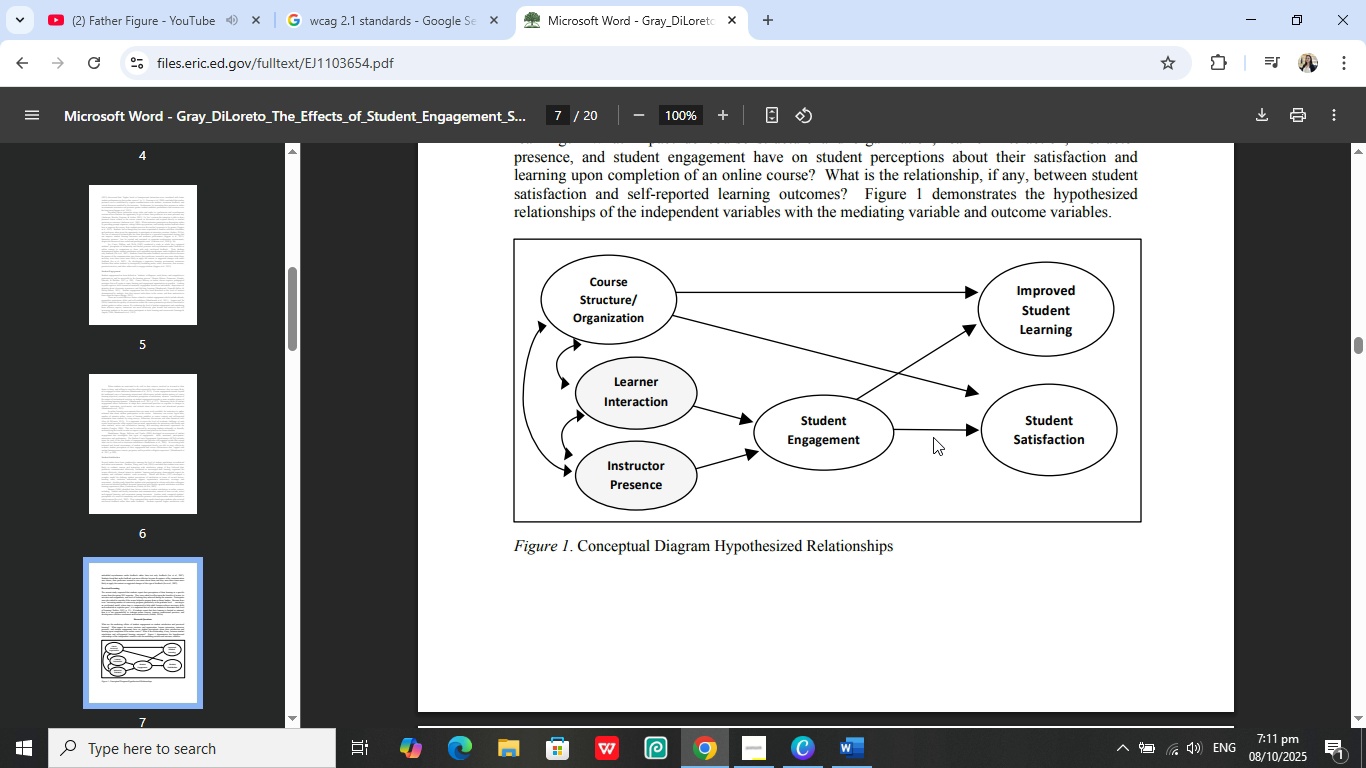 
wait(5.79)
 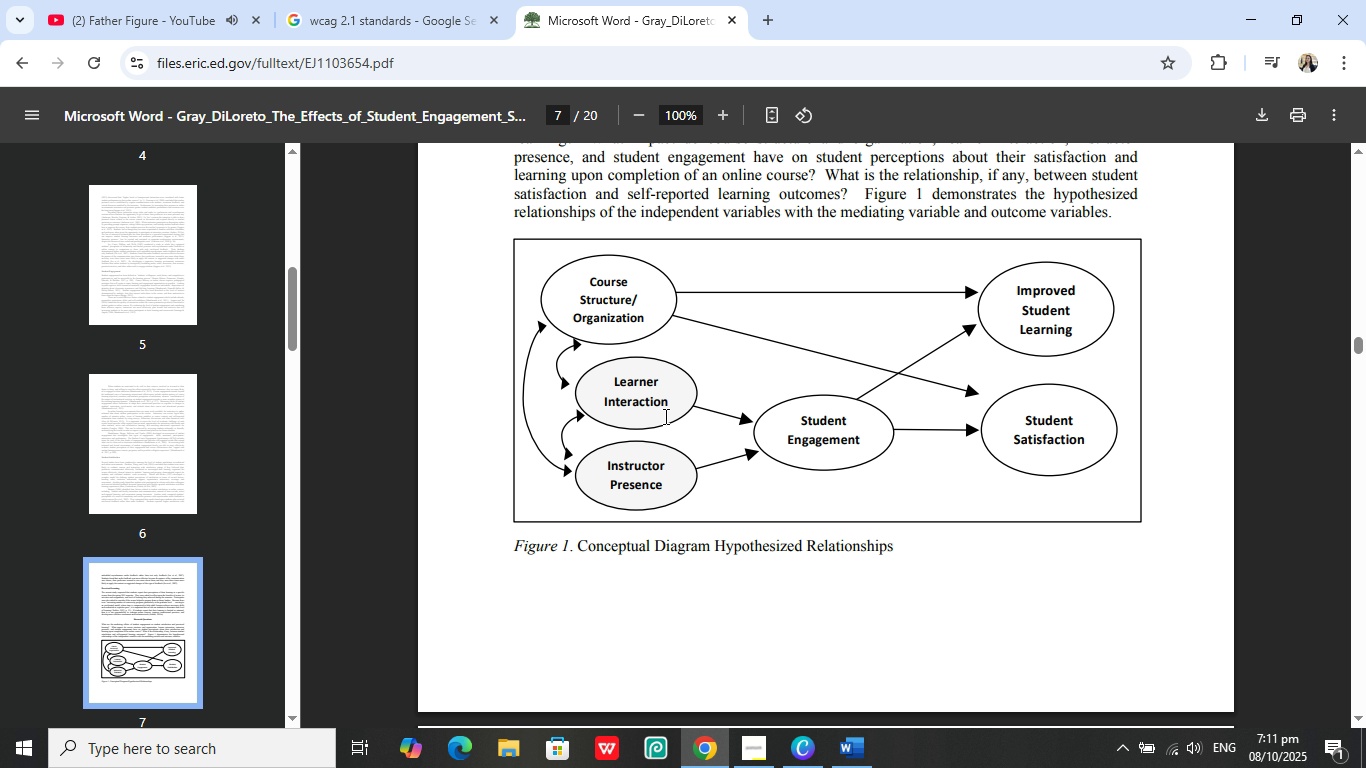 
scroll: coordinate [754, 508], scroll_direction: down, amount: 13.0
 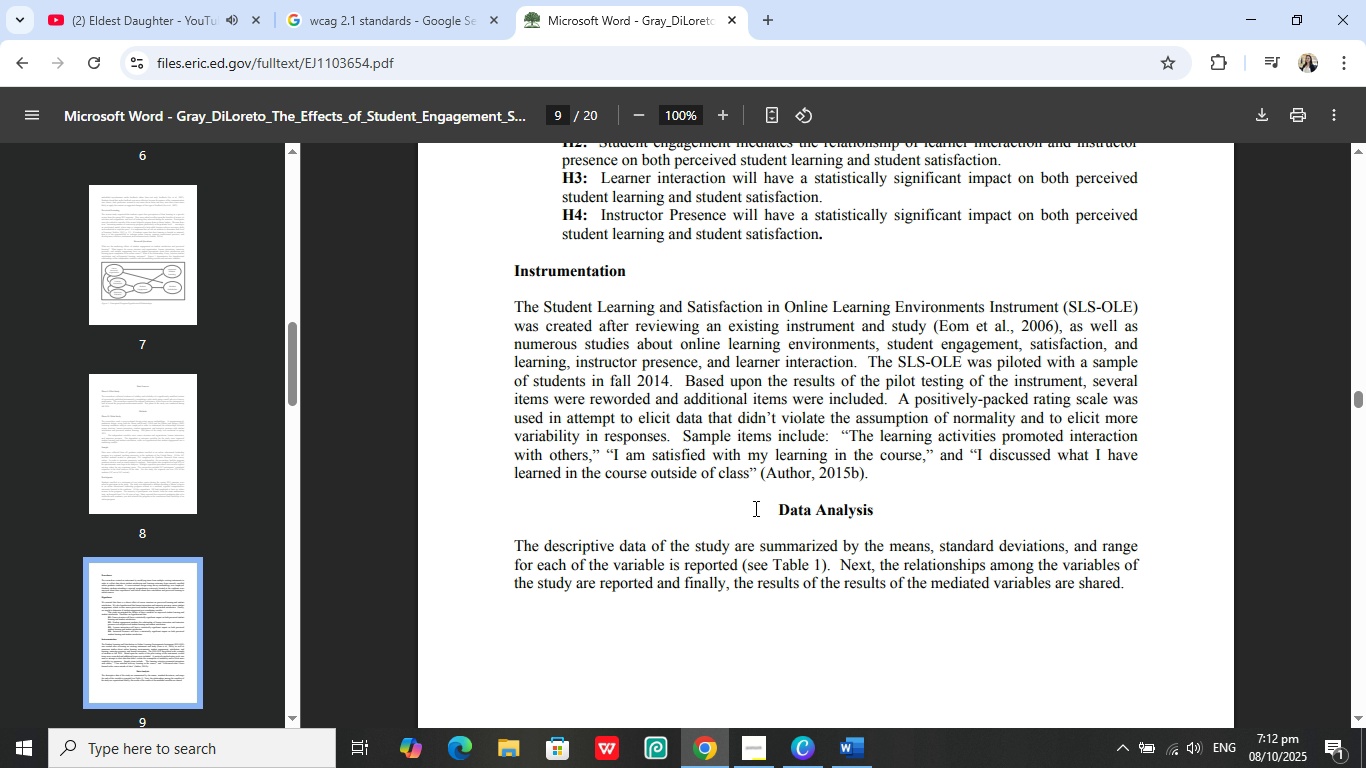 
scroll: coordinate [754, 508], scroll_direction: down, amount: 6.0
 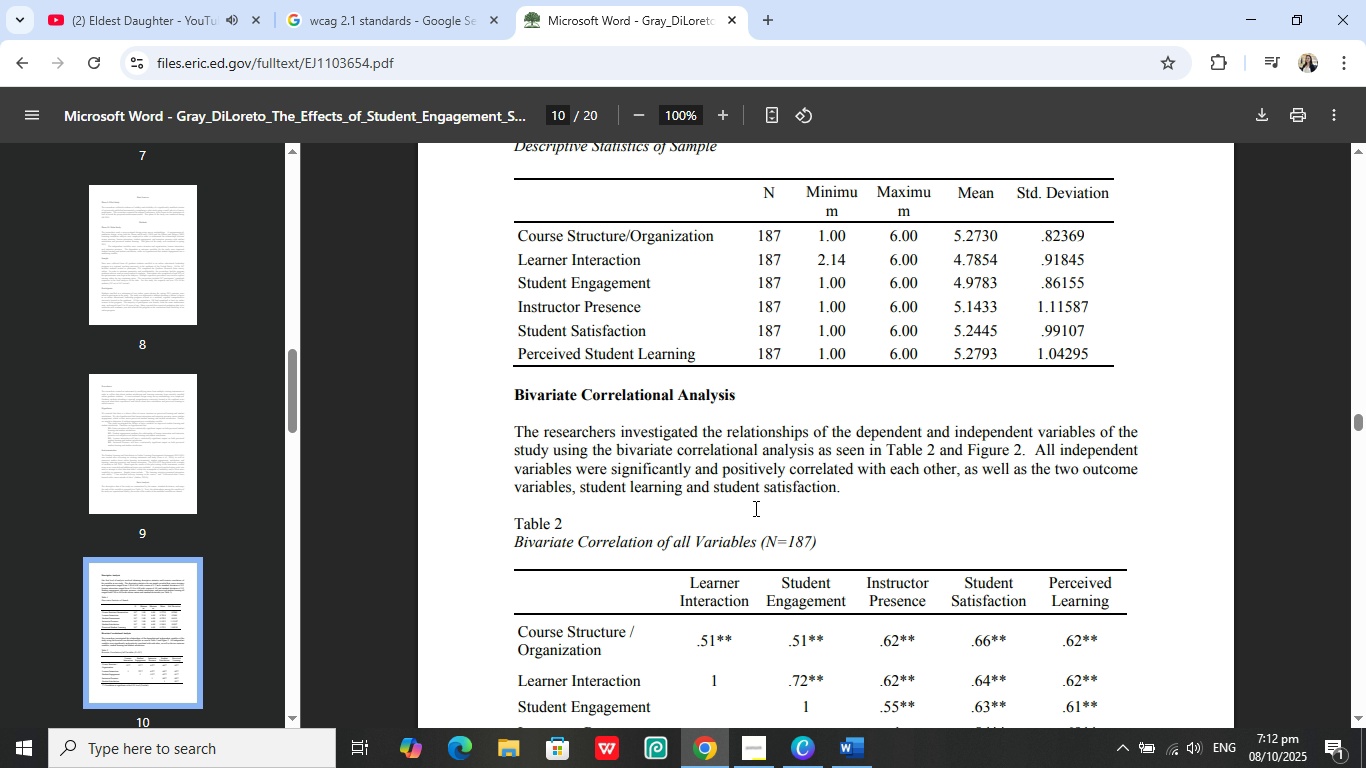 
scroll: coordinate [752, 507], scroll_direction: up, amount: 4.0
 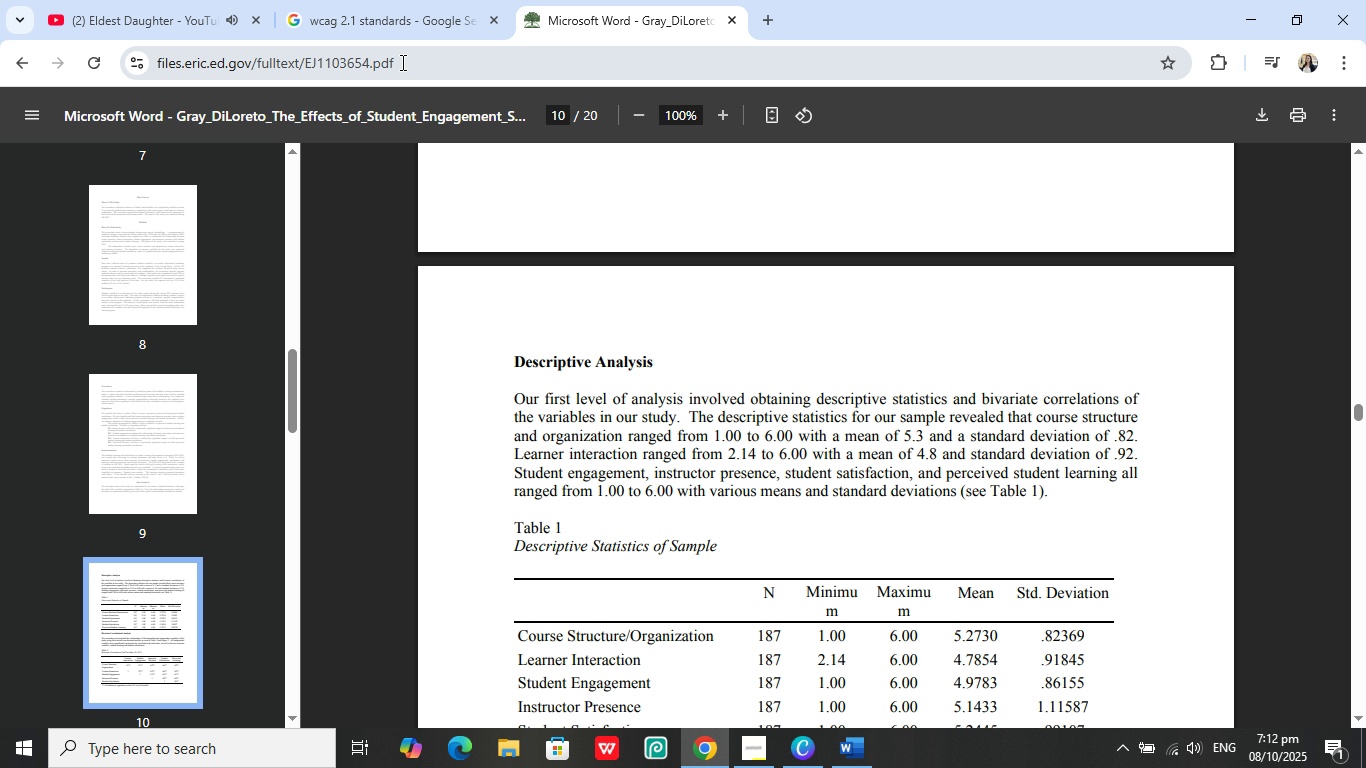 
left_click([401, 62])
 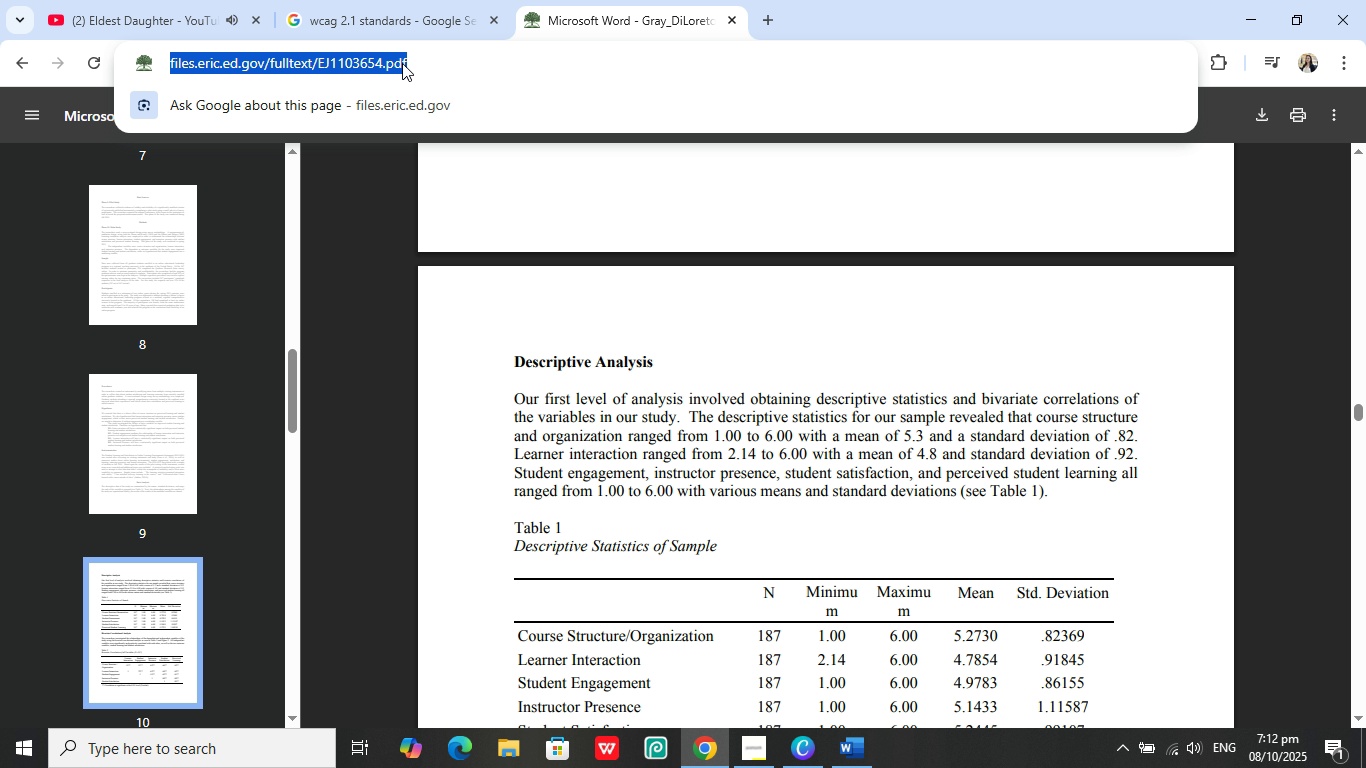 
key(Control+C)
 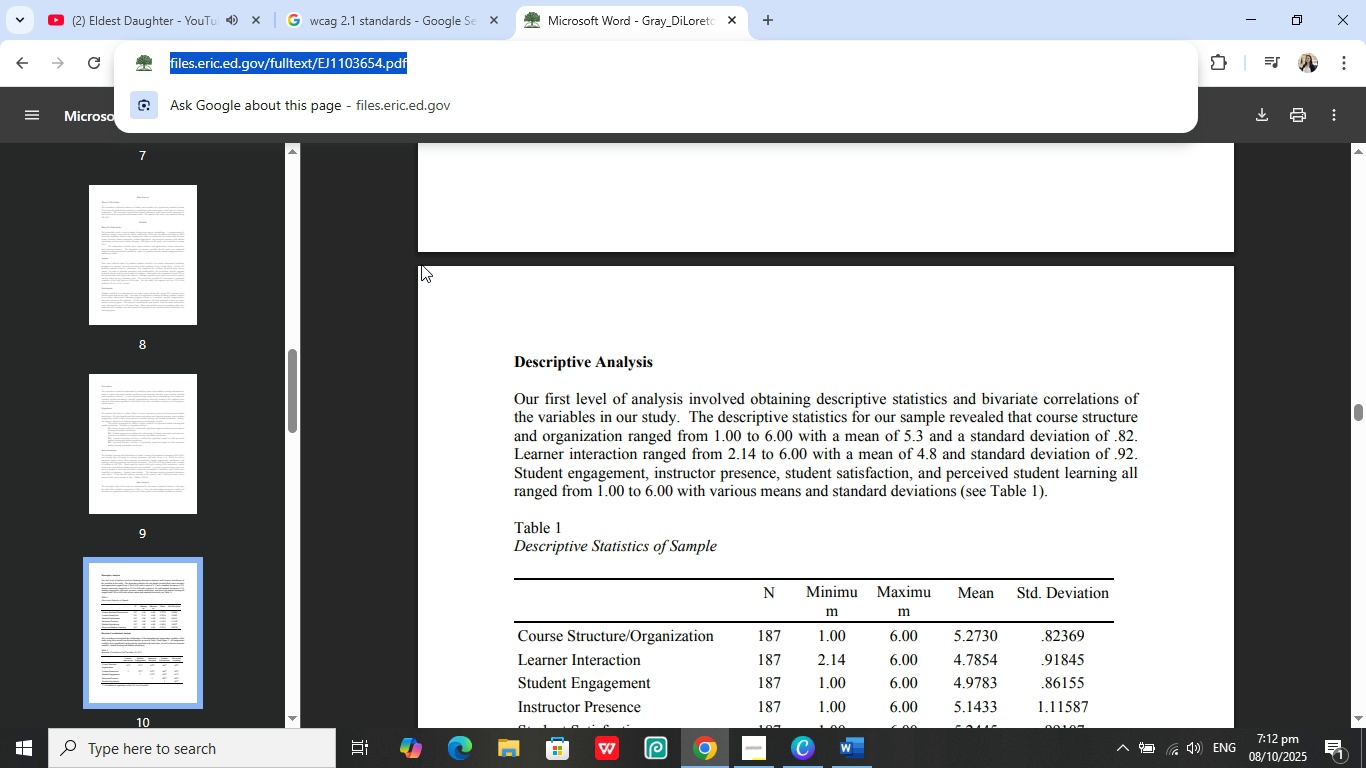 
left_click([391, 285])
 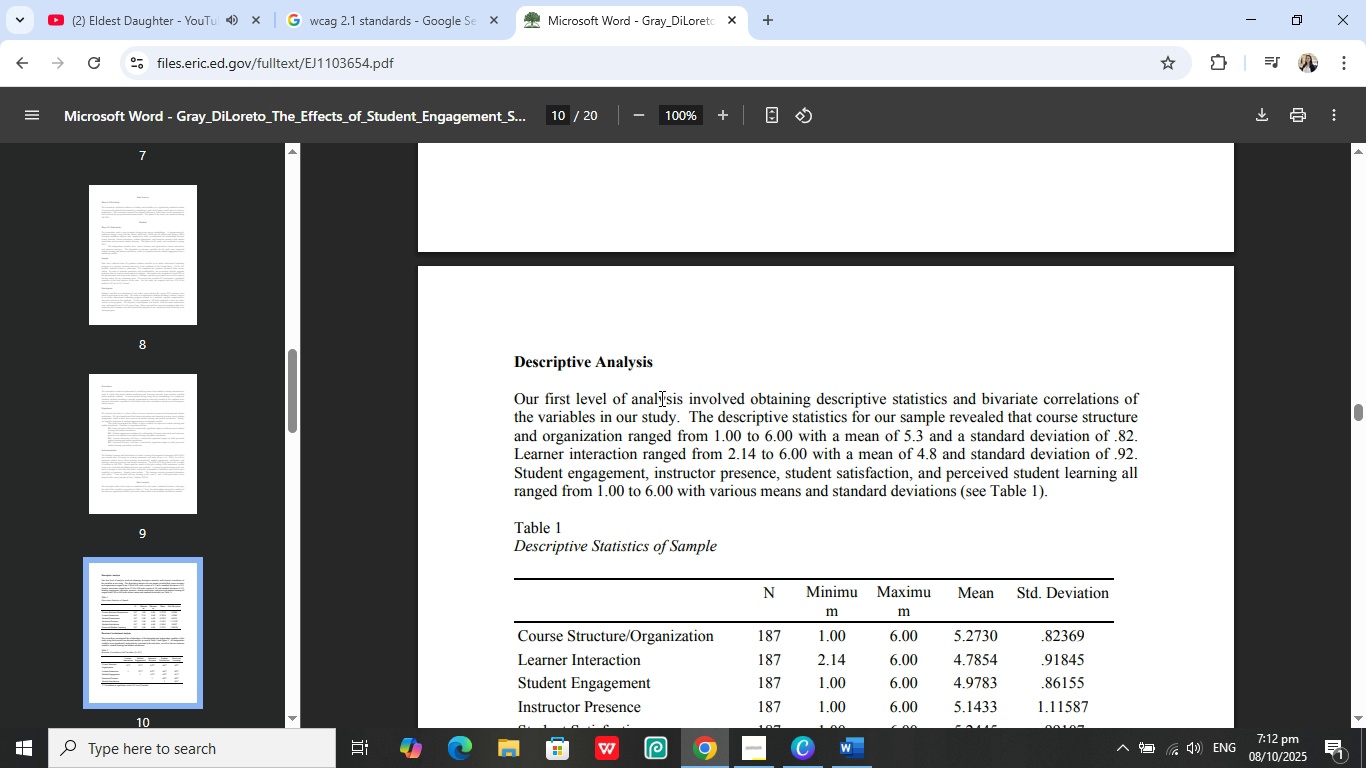 
scroll: coordinate [760, 705], scroll_direction: down, amount: 8.0
 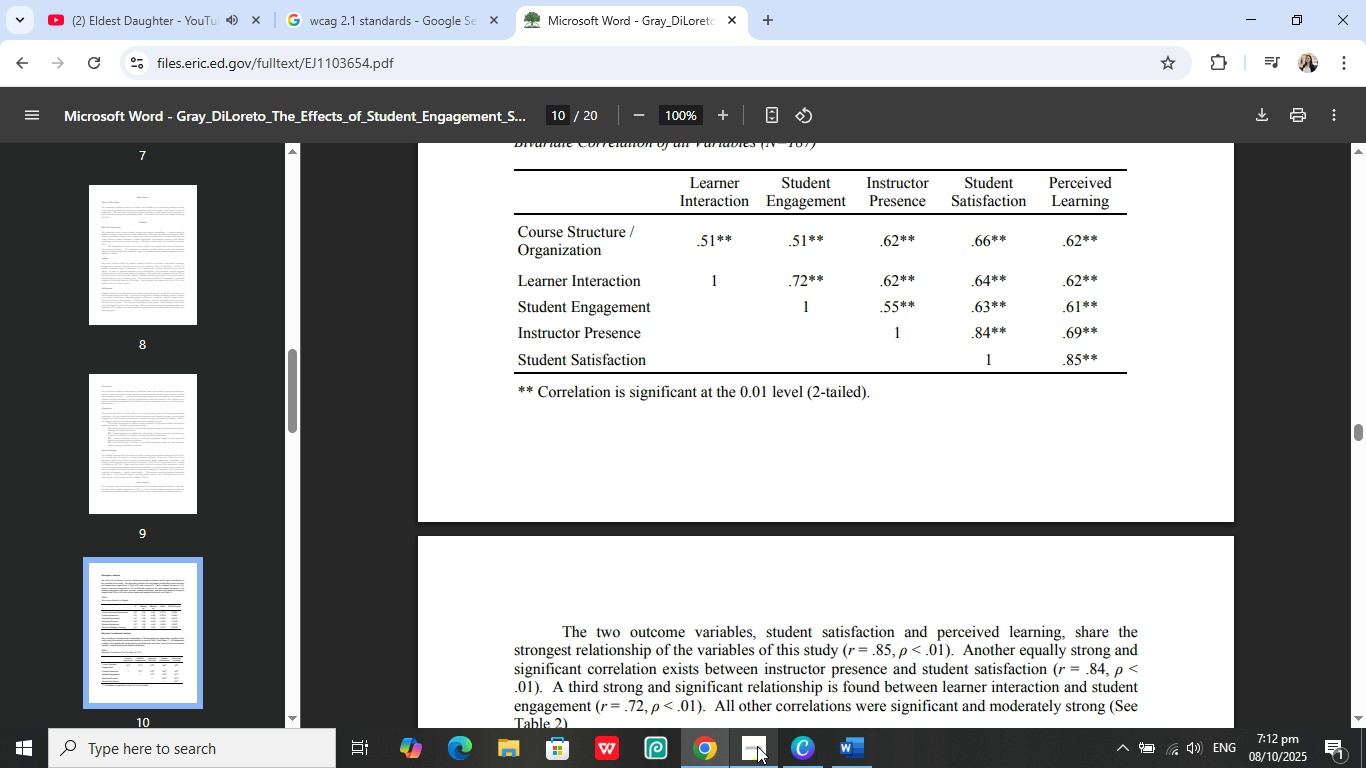 
mouse_move([855, 741])
 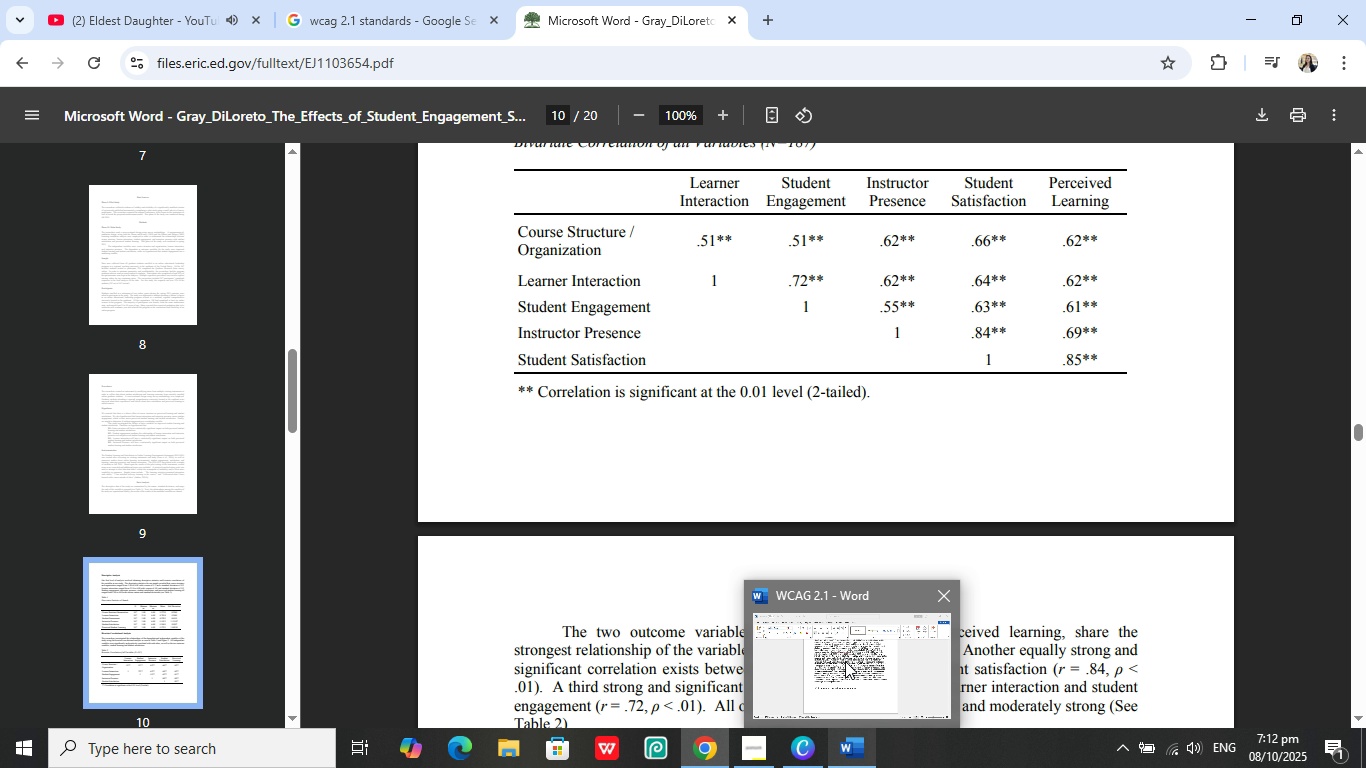 
left_click([845, 661])
 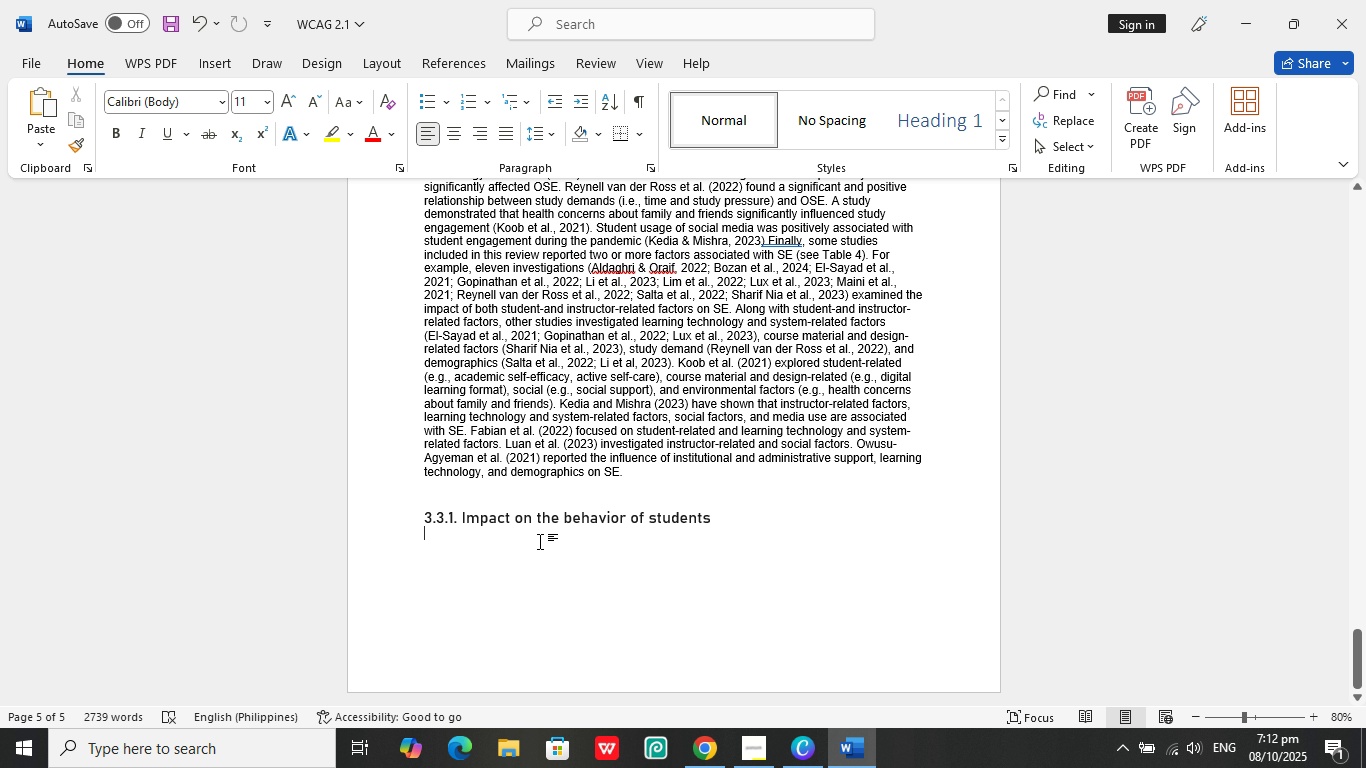 
key(Enter)
 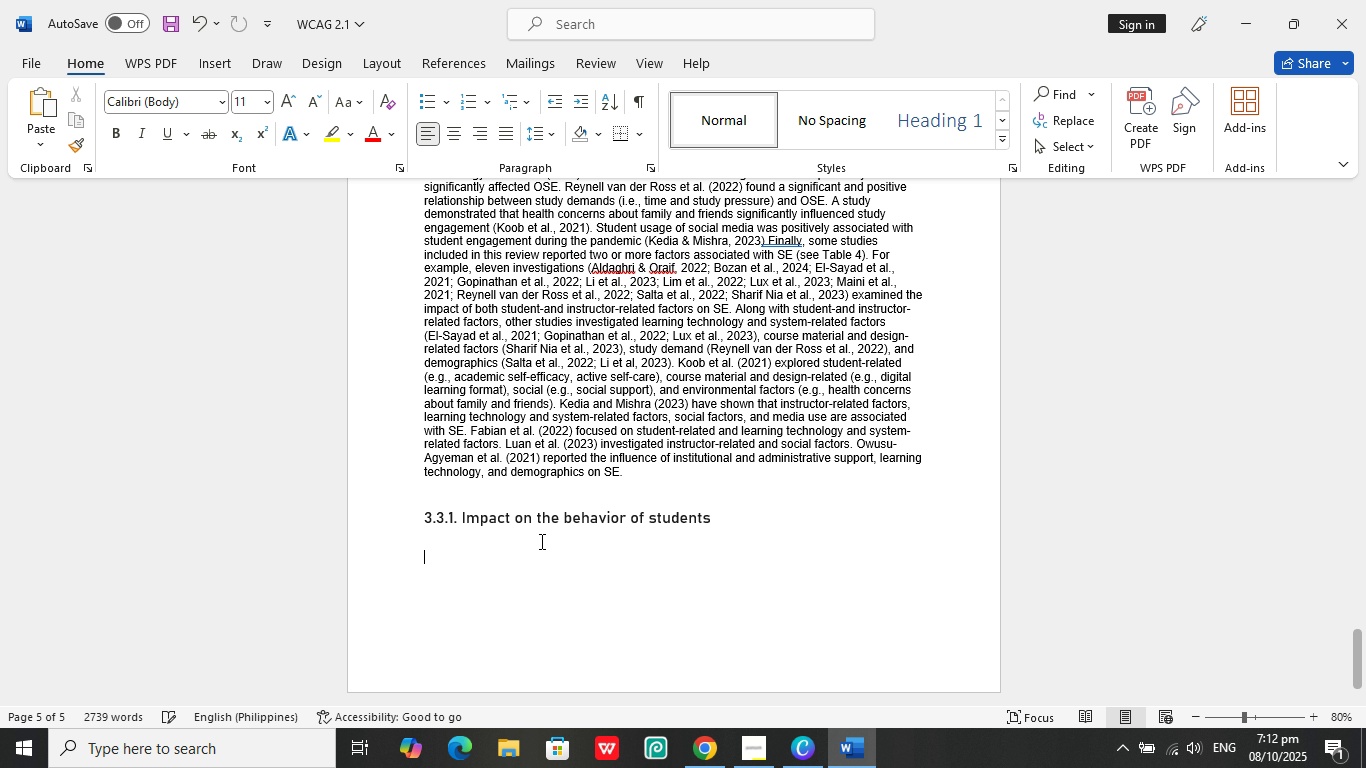 
key(Control+V)
 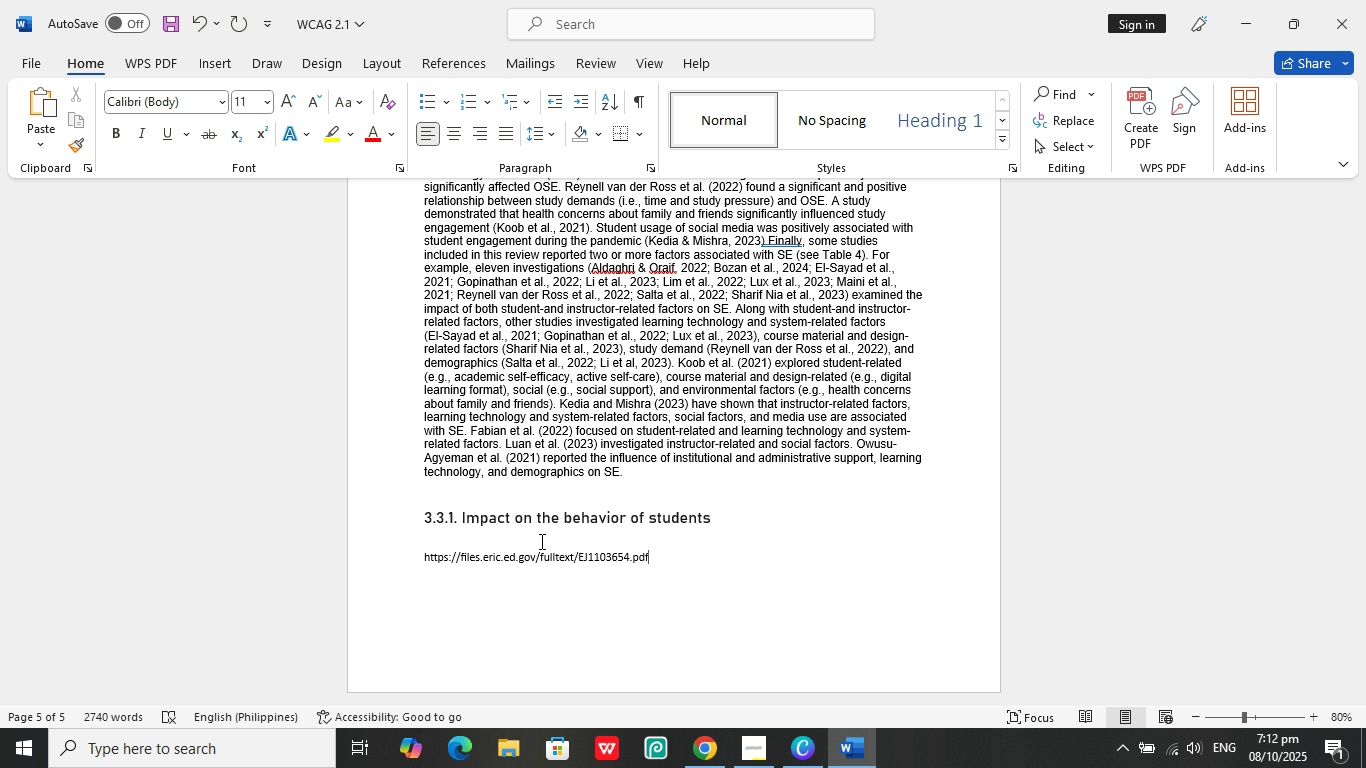 
key(Enter)
 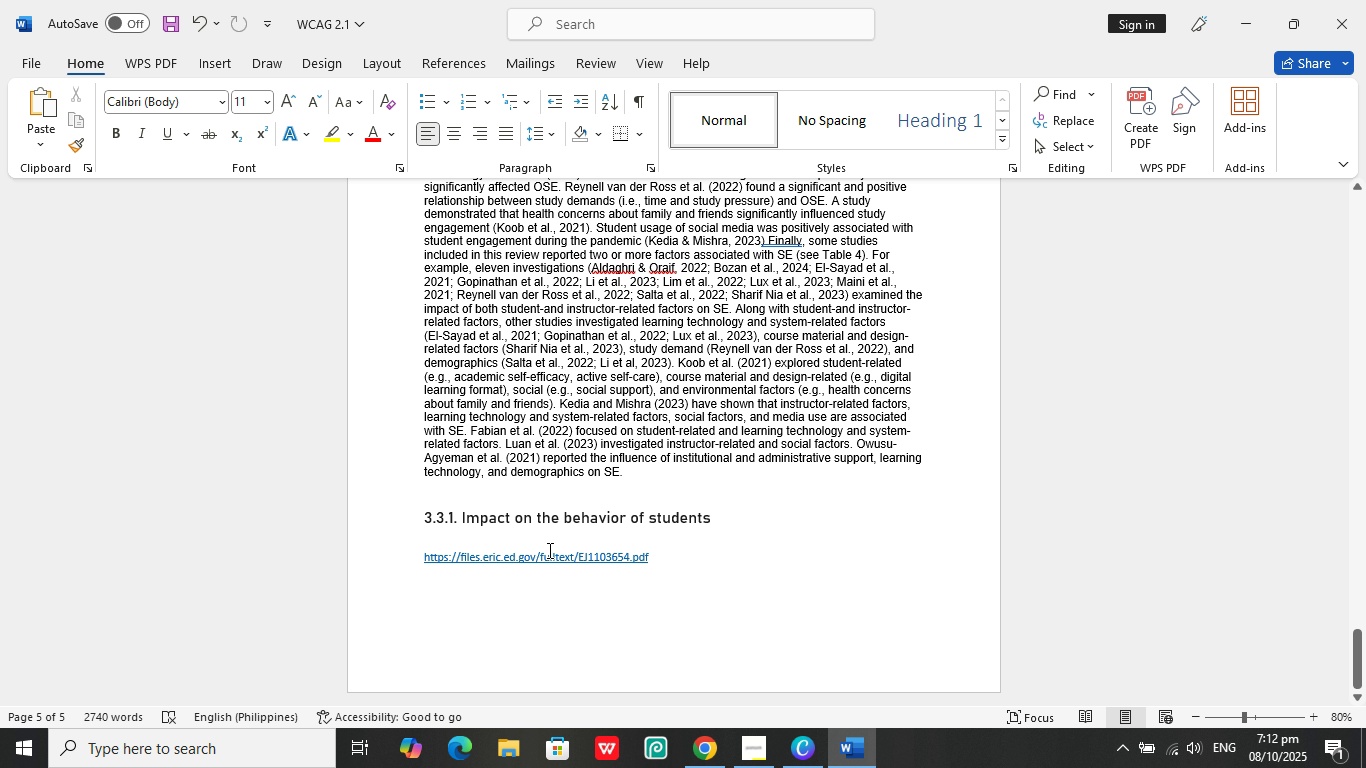 
scroll: coordinate [573, 602], scroll_direction: down, amount: 4.0
 